 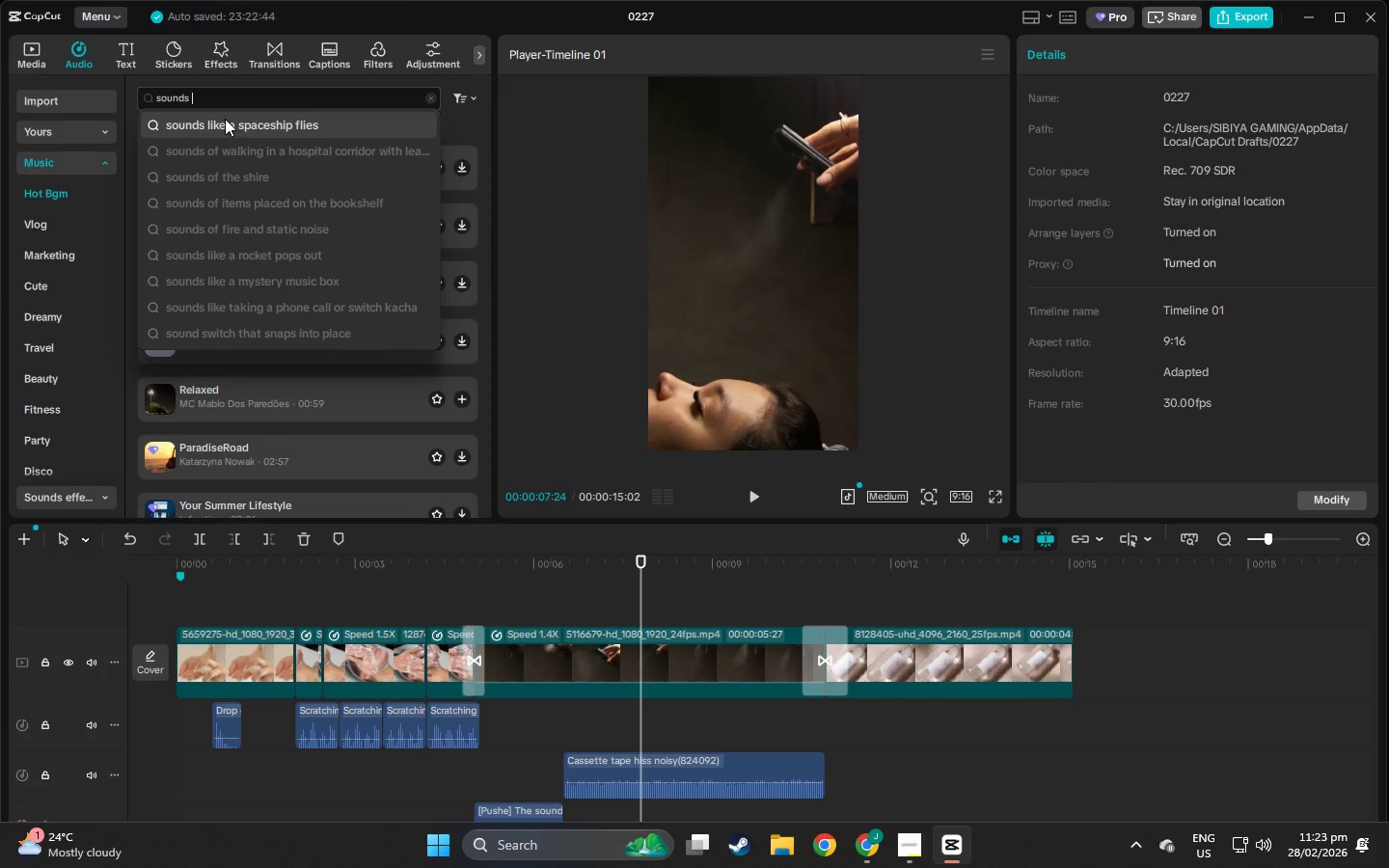 
type(bubbloin)
key(Backspace)
key(Backspace)
type(m)
key(Backspace)
type(ng)
 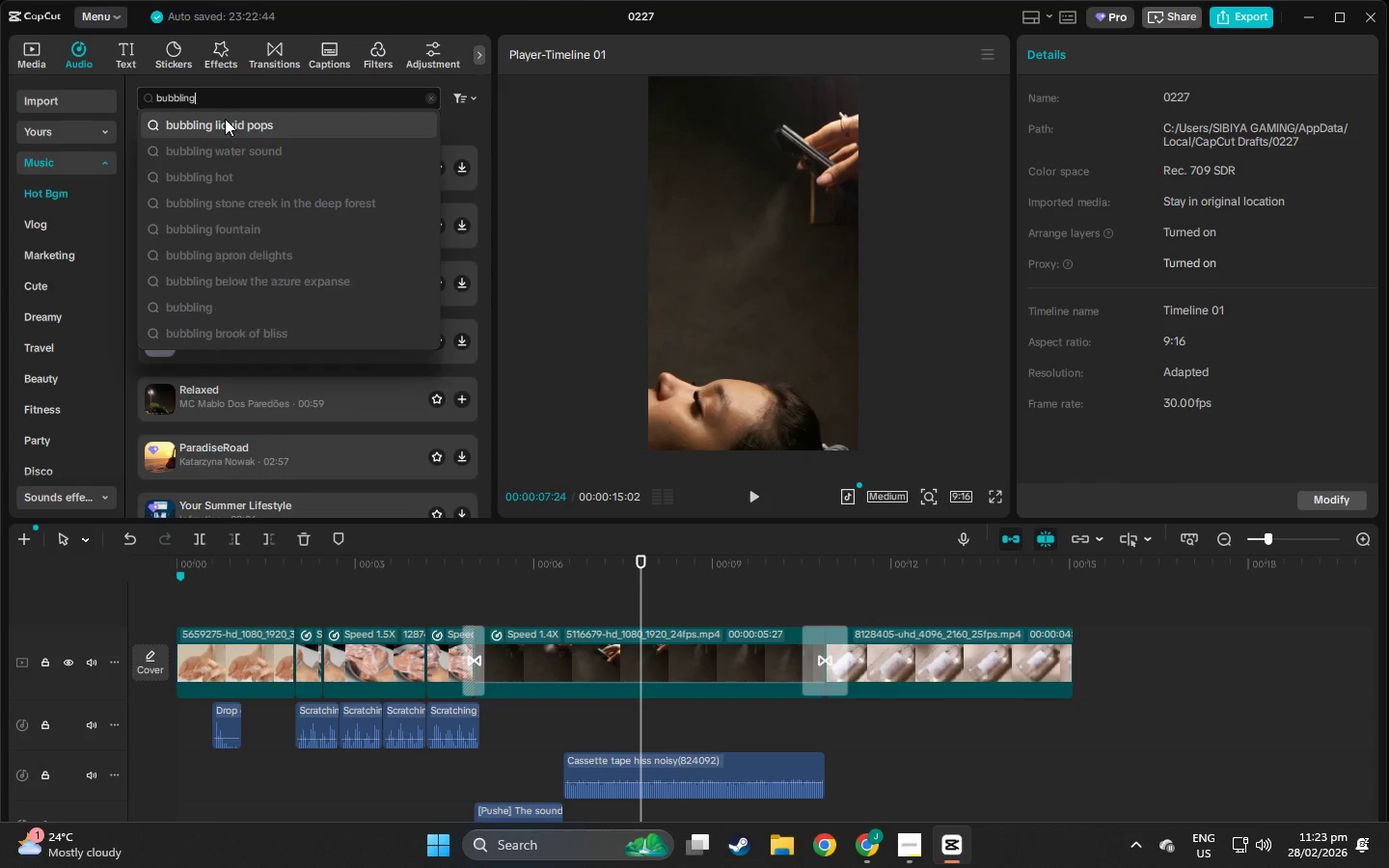 
key(Enter)
 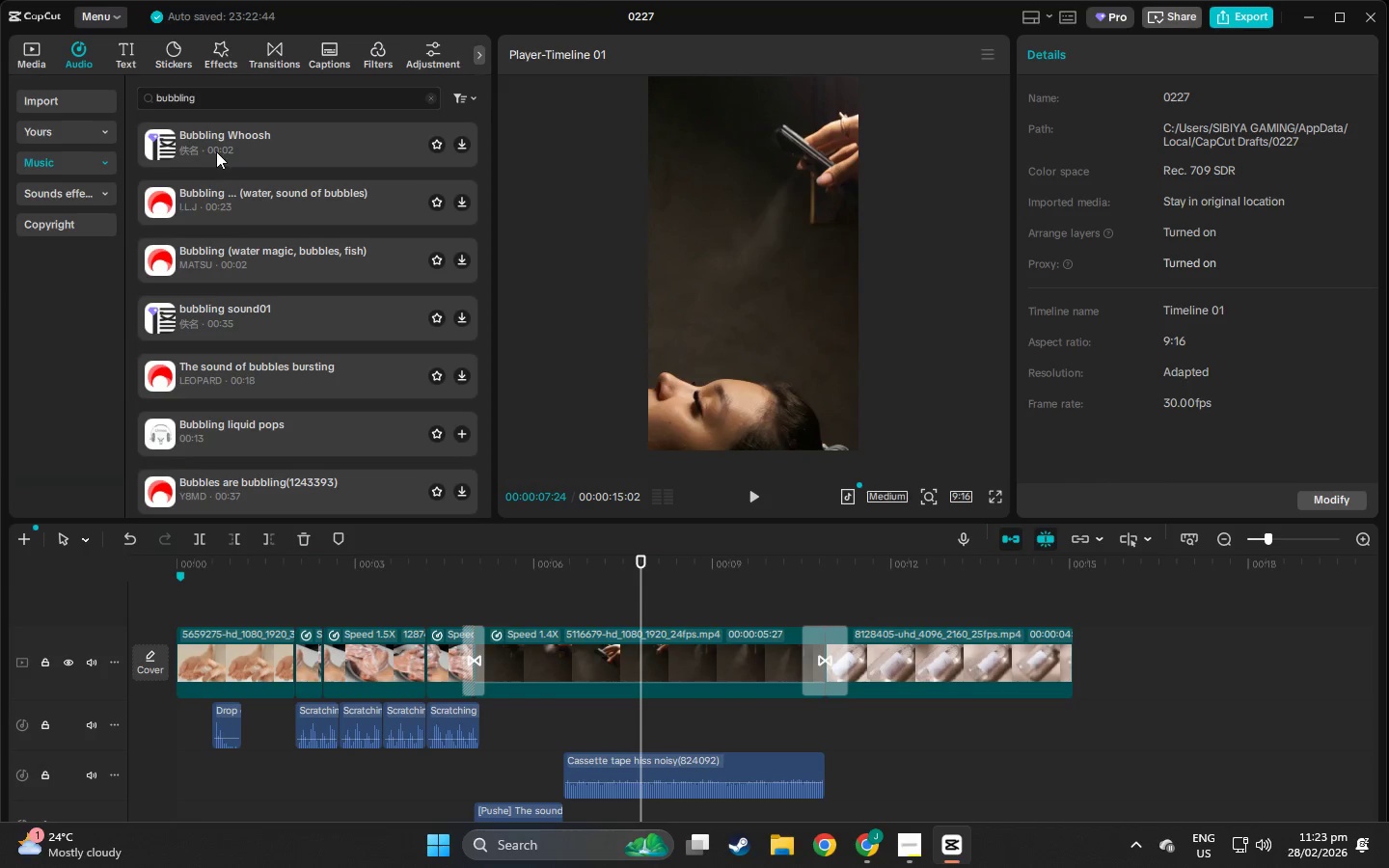 
left_click([236, 203])
 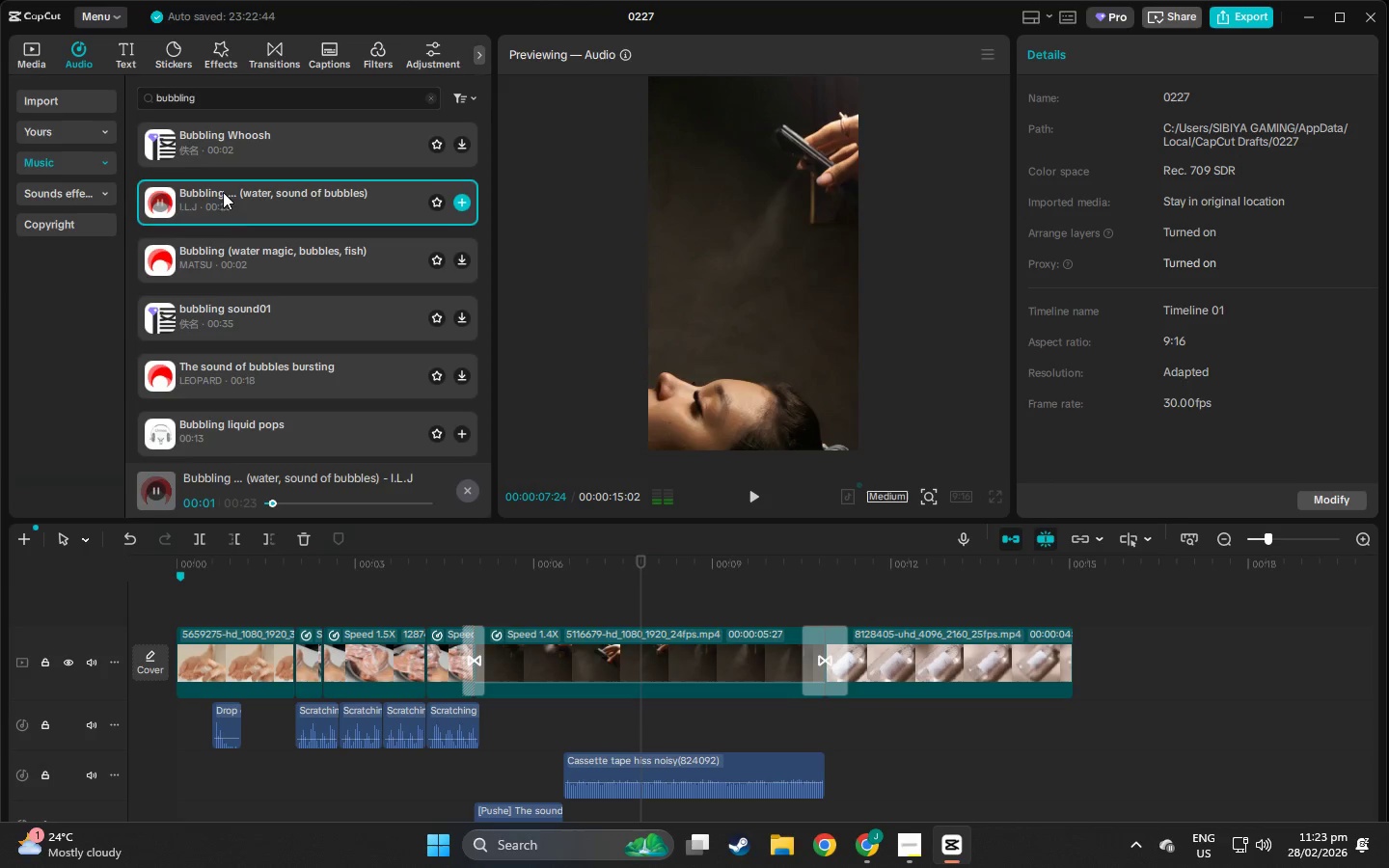 
left_click([259, 253])
 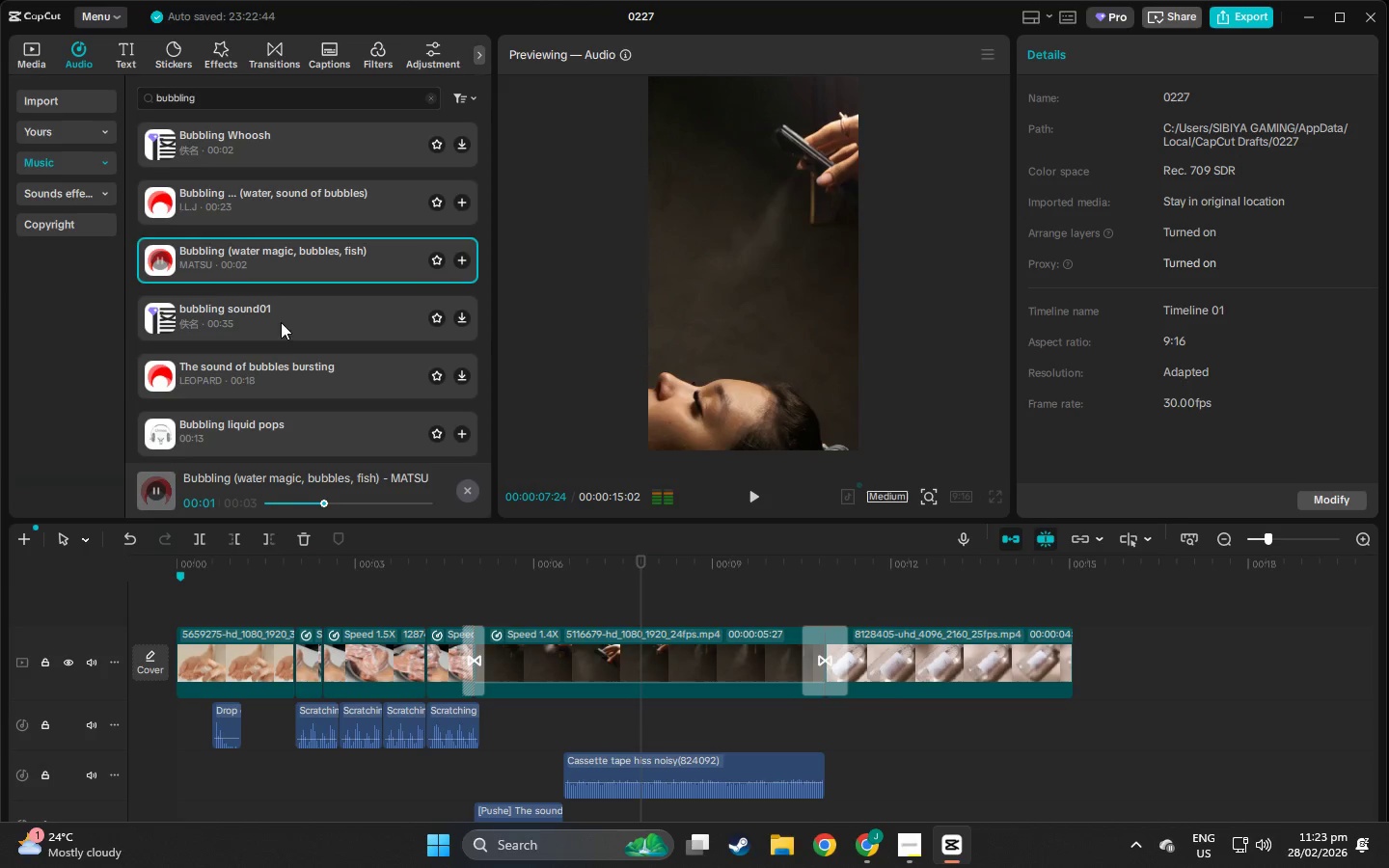 
left_click([278, 370])
 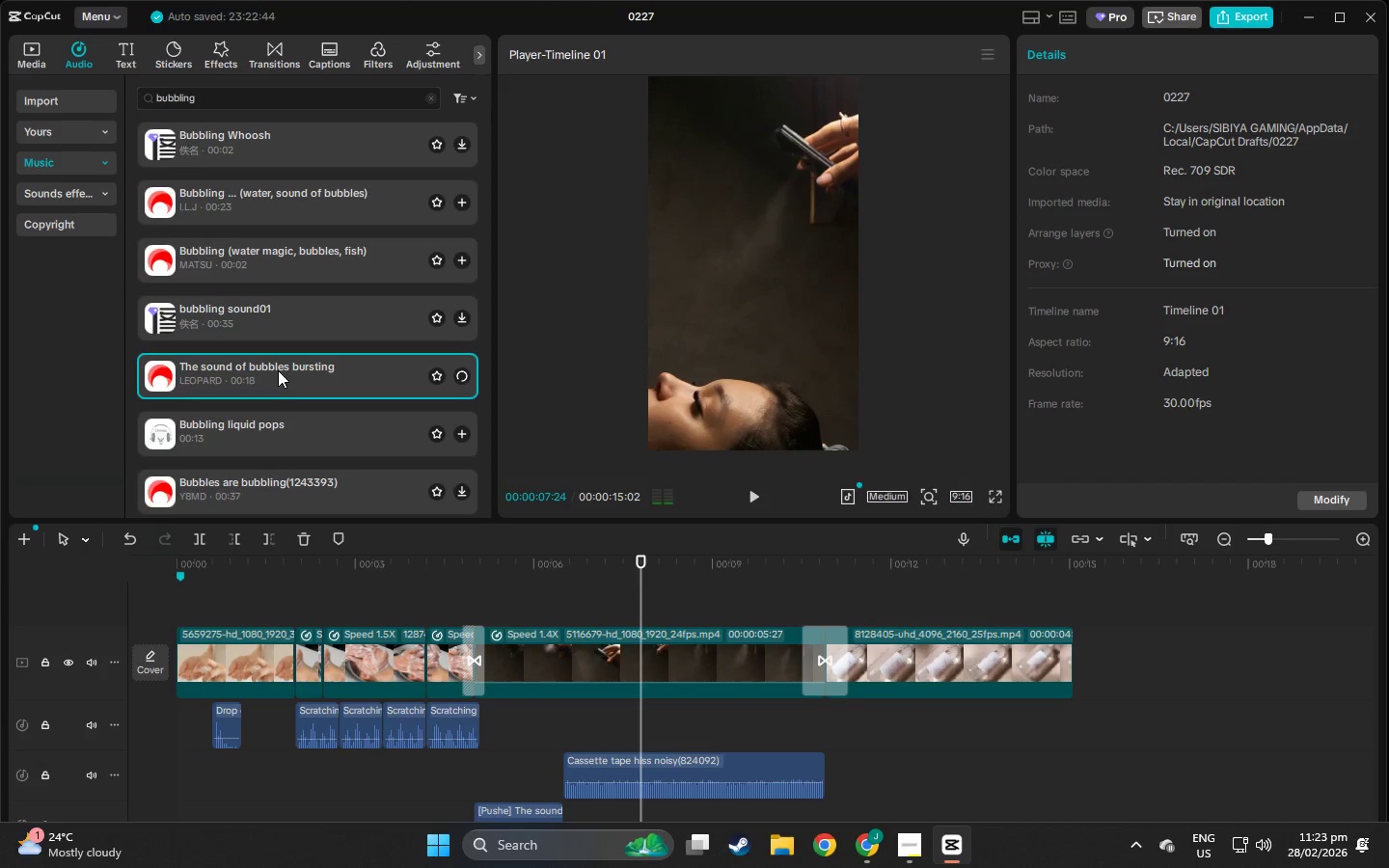 
scroll: coordinate [278, 370], scroll_direction: down, amount: 1.0
 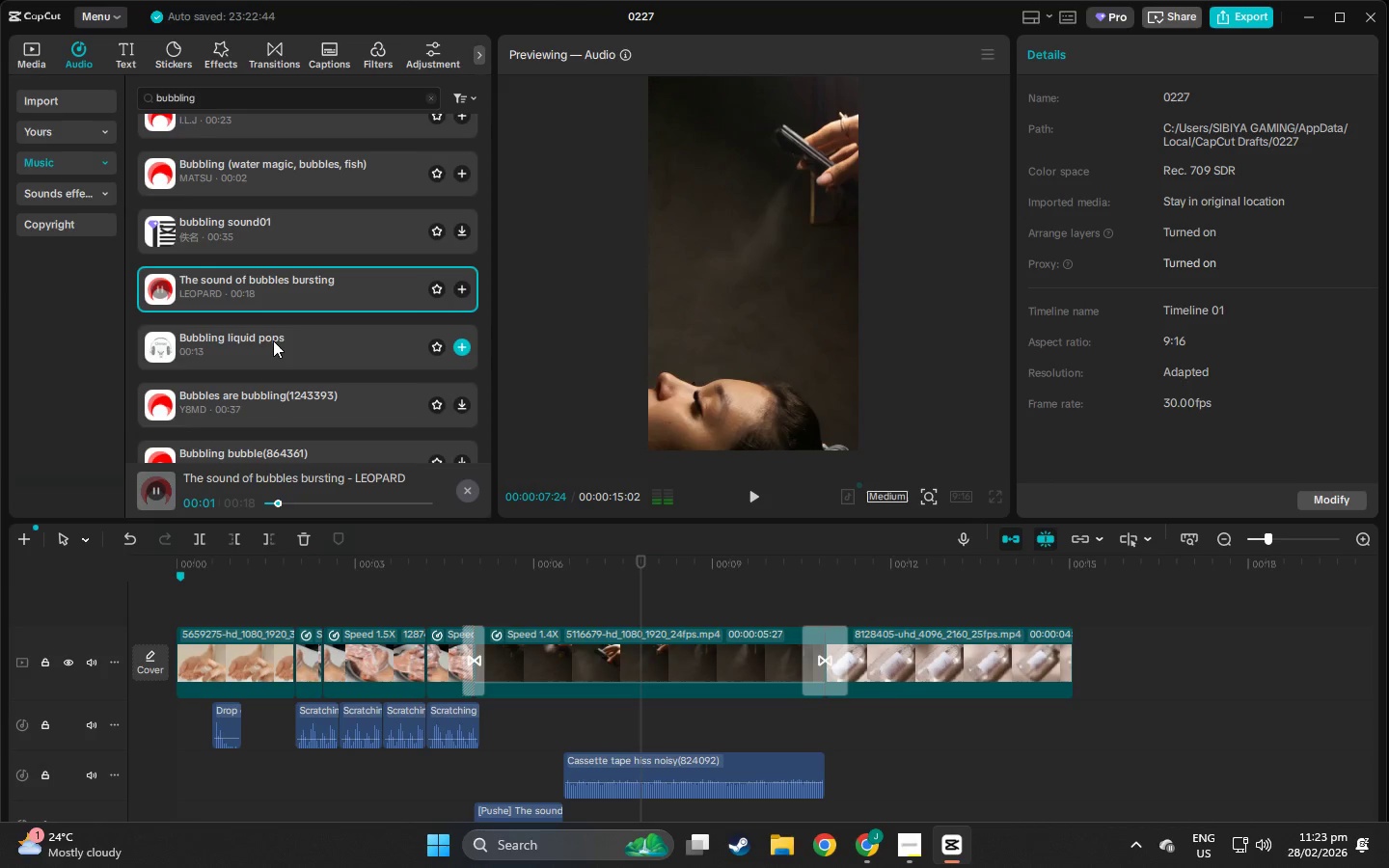 
left_click([273, 340])
 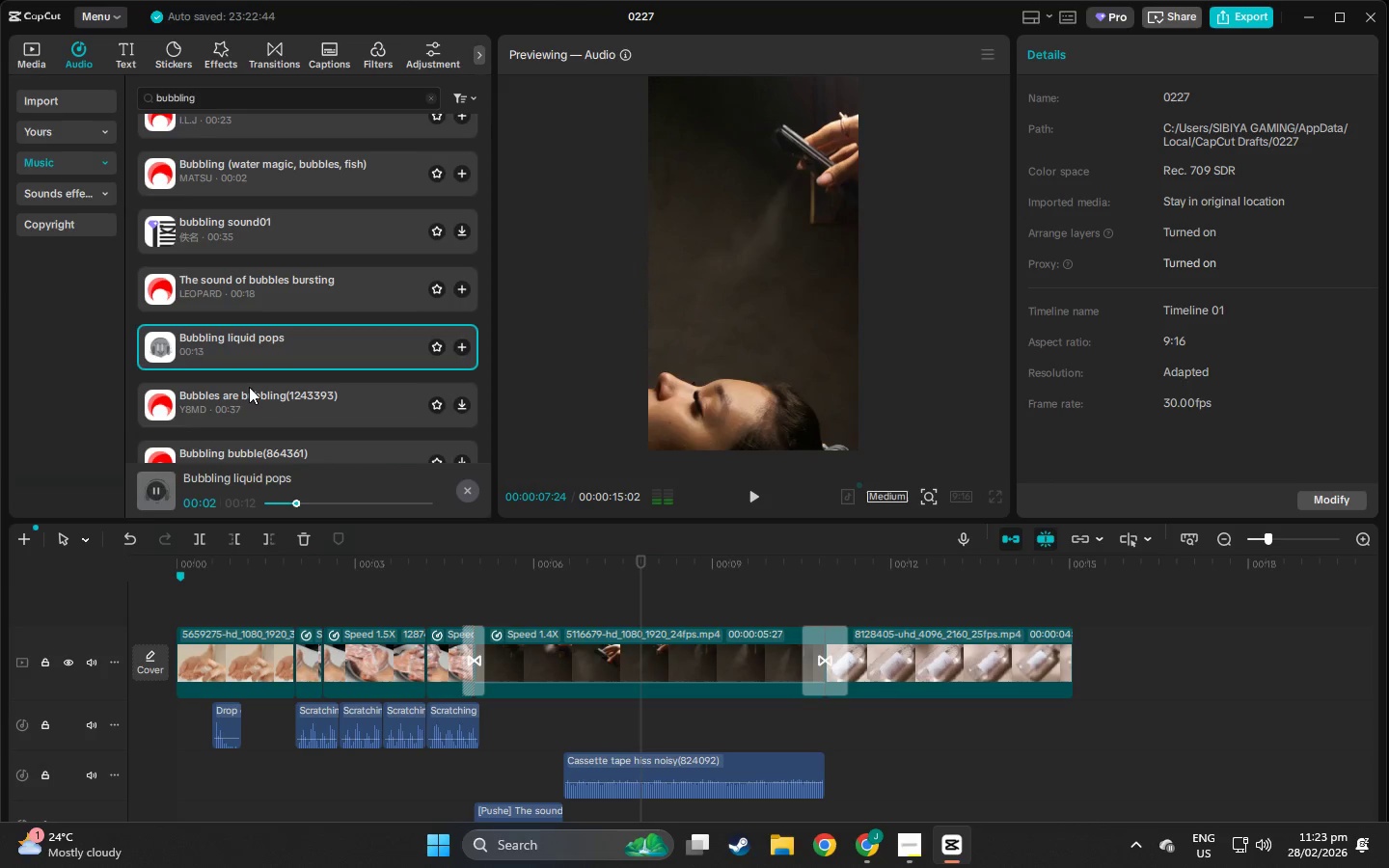 
left_click([249, 393])
 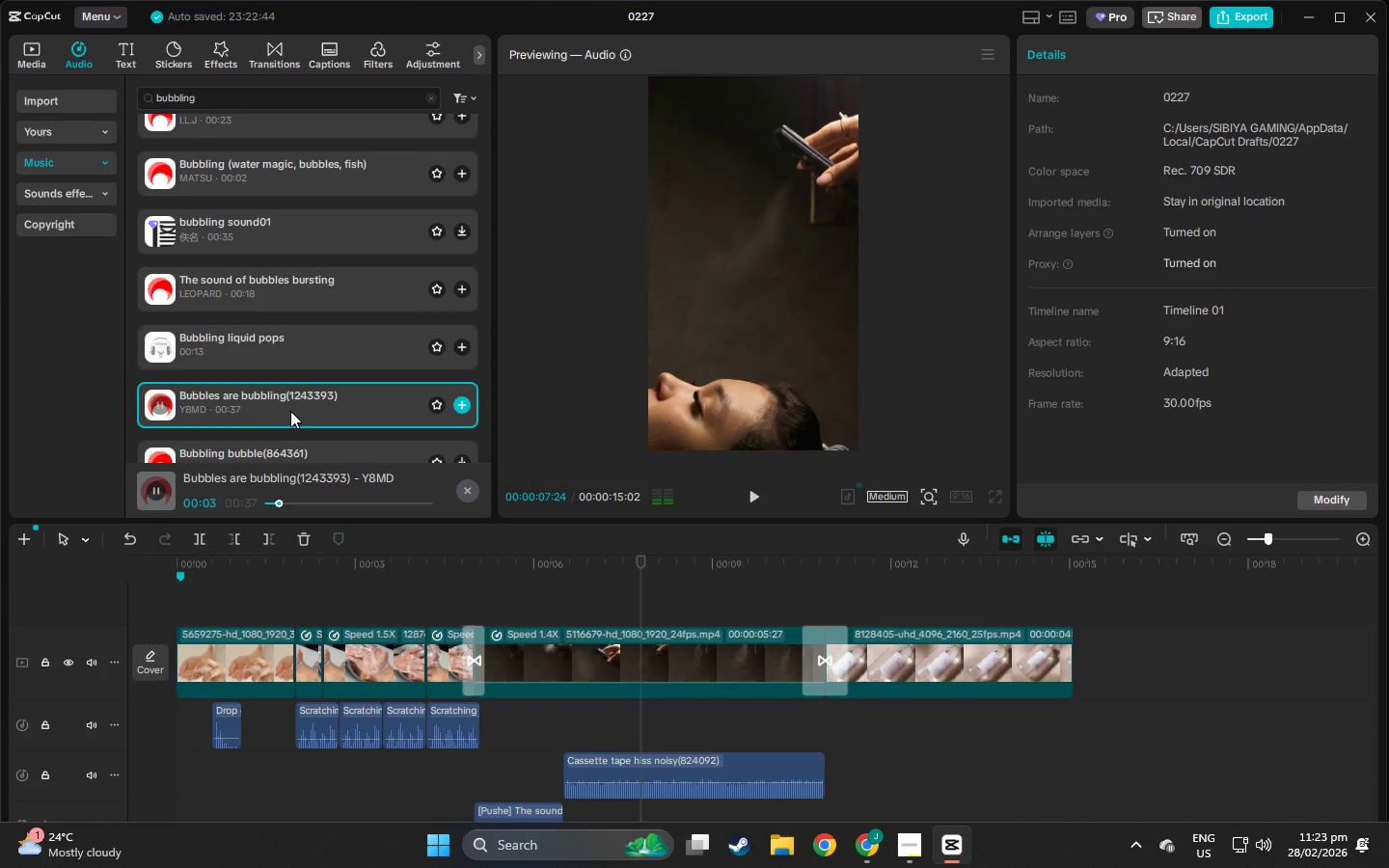 
scroll: coordinate [222, 421], scroll_direction: down, amount: 1.0
 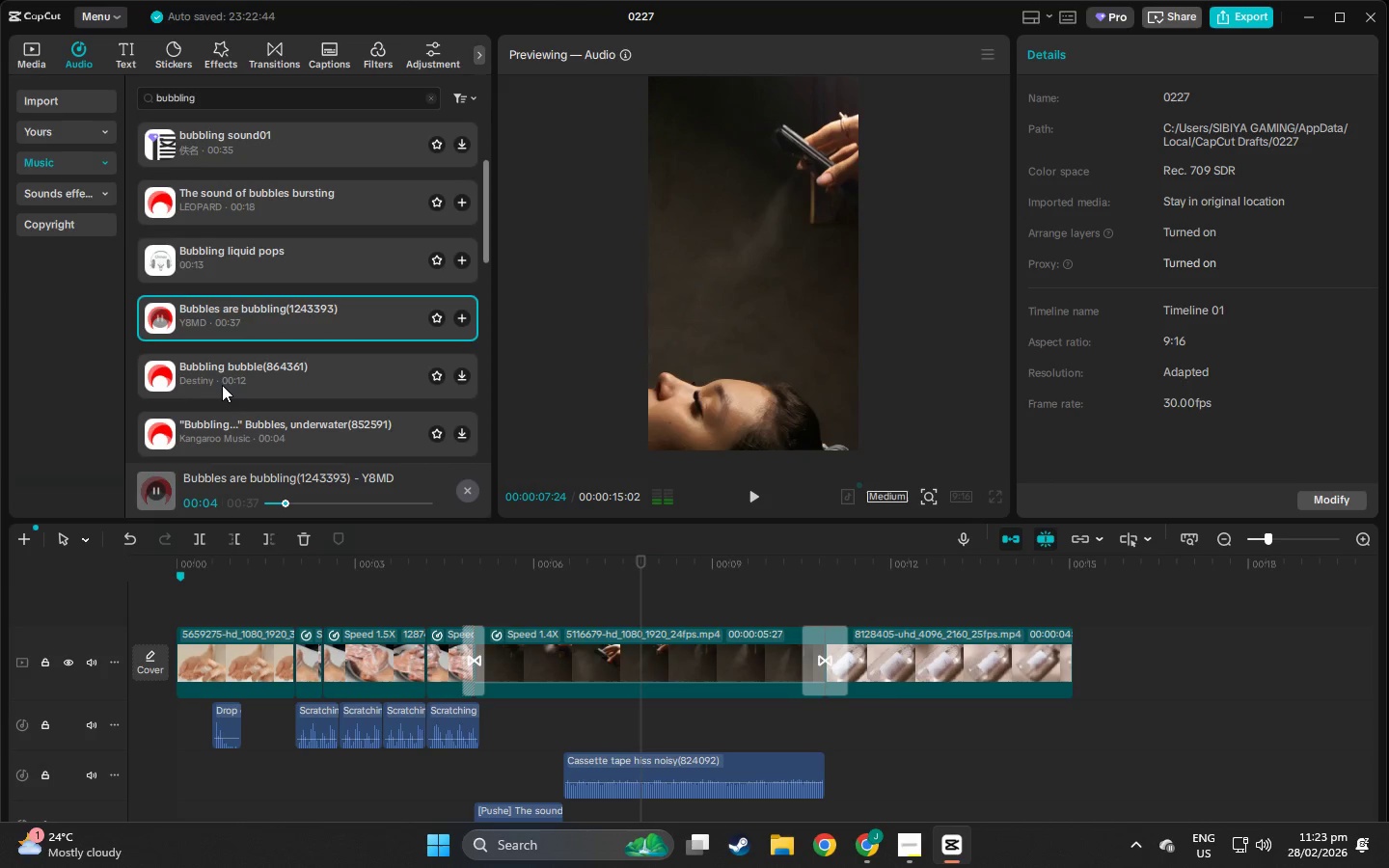 
left_click([223, 380])
 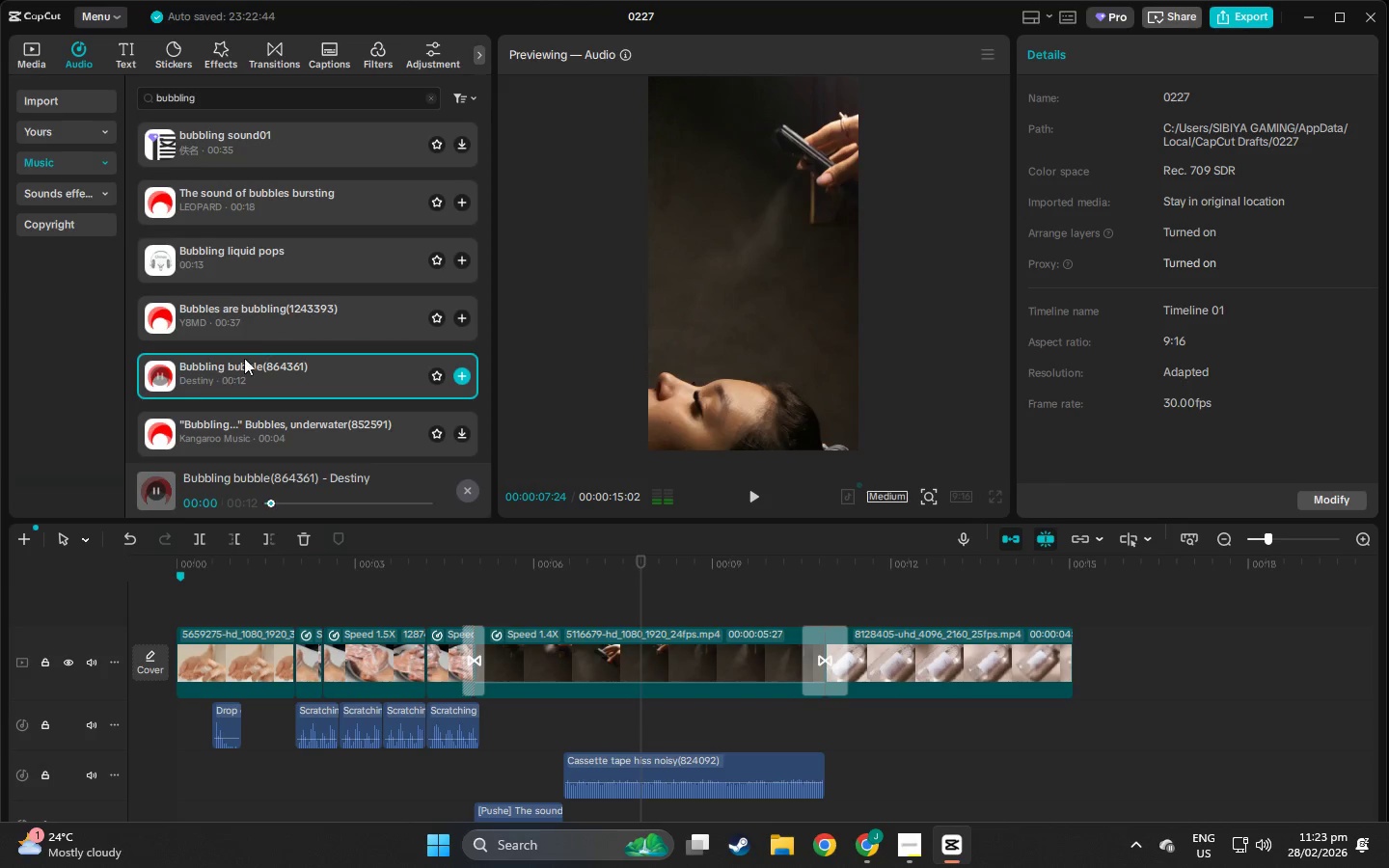 
scroll: coordinate [256, 341], scroll_direction: down, amount: 2.0
 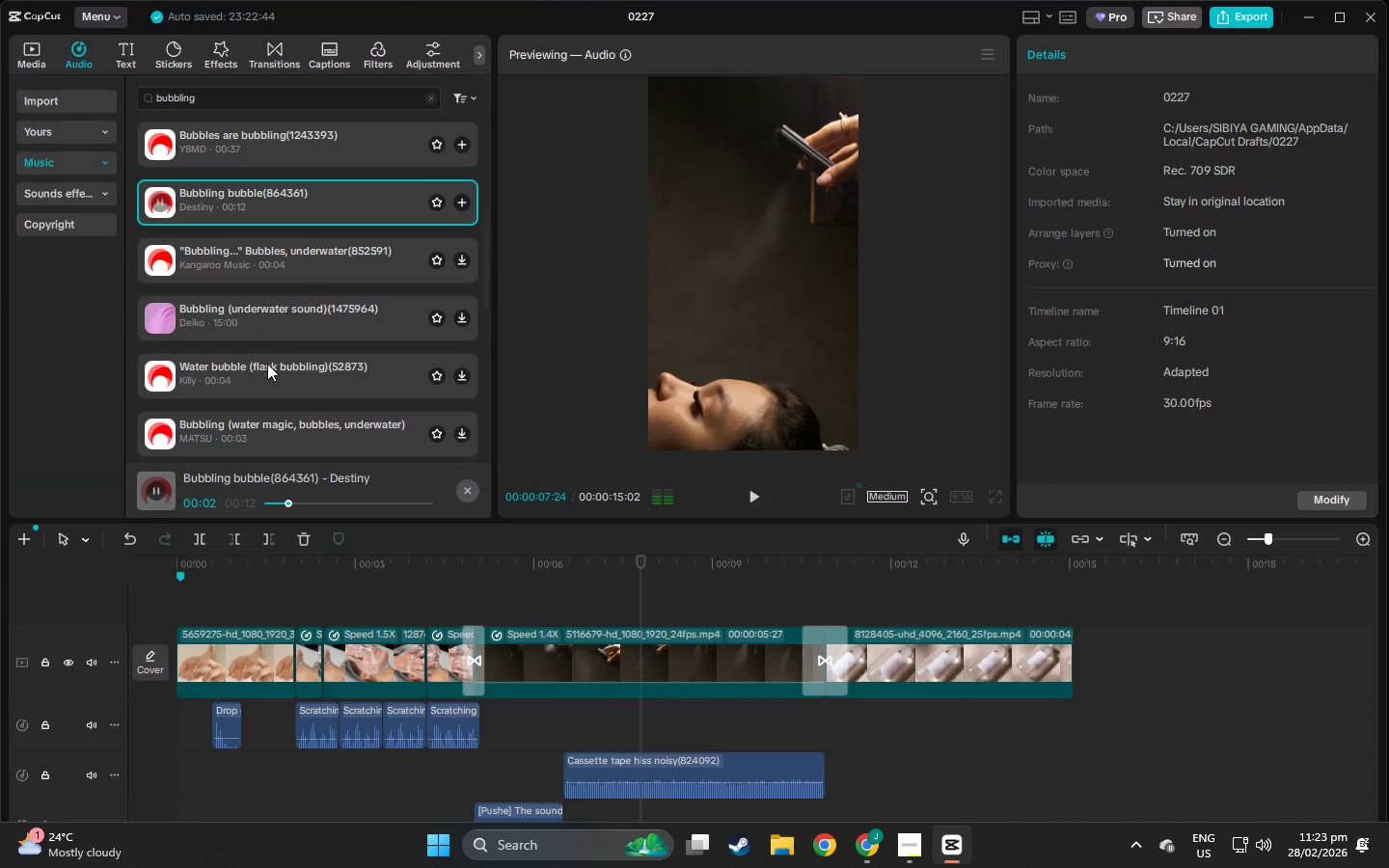 
left_click([267, 365])
 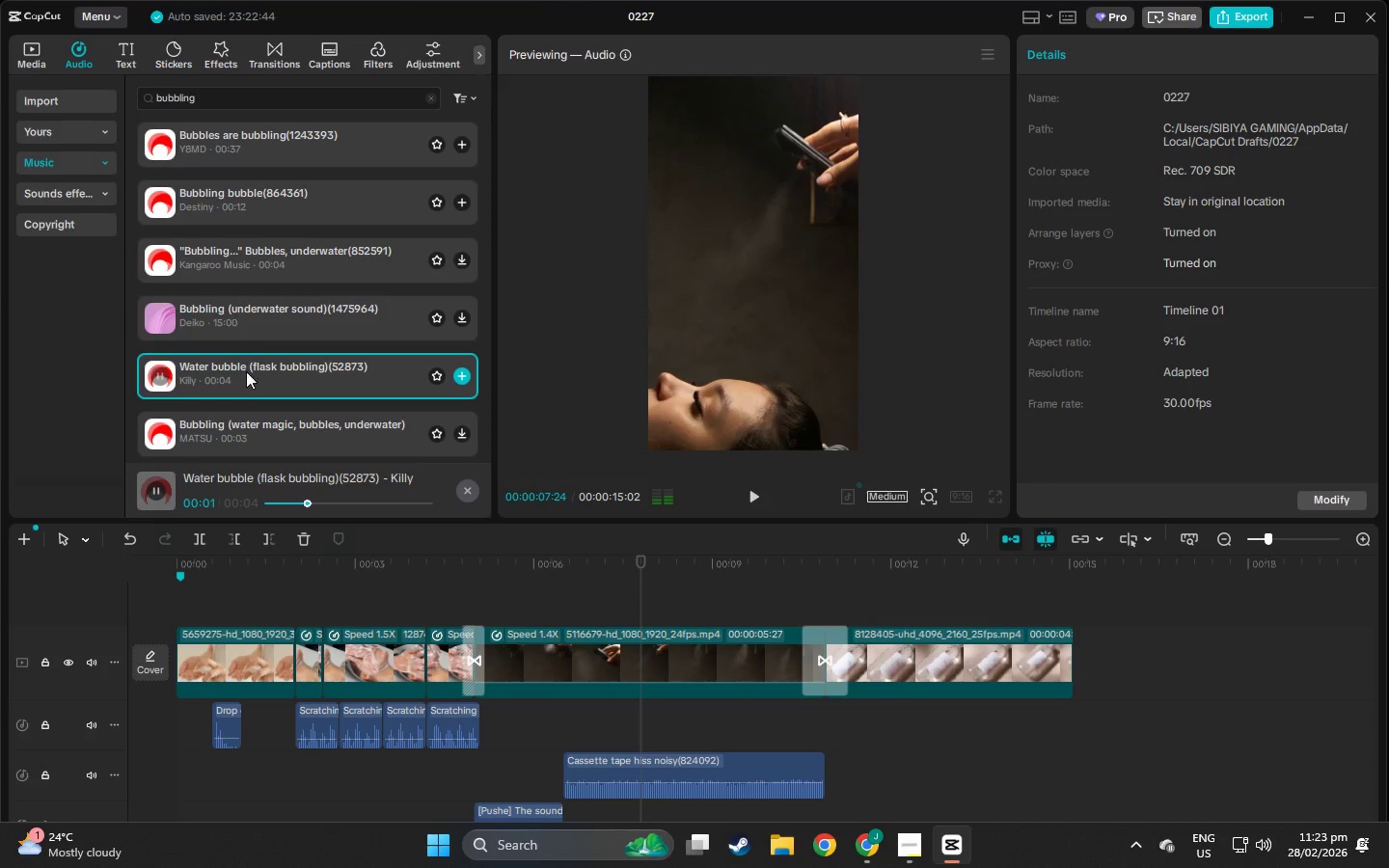 
left_click([224, 414])
 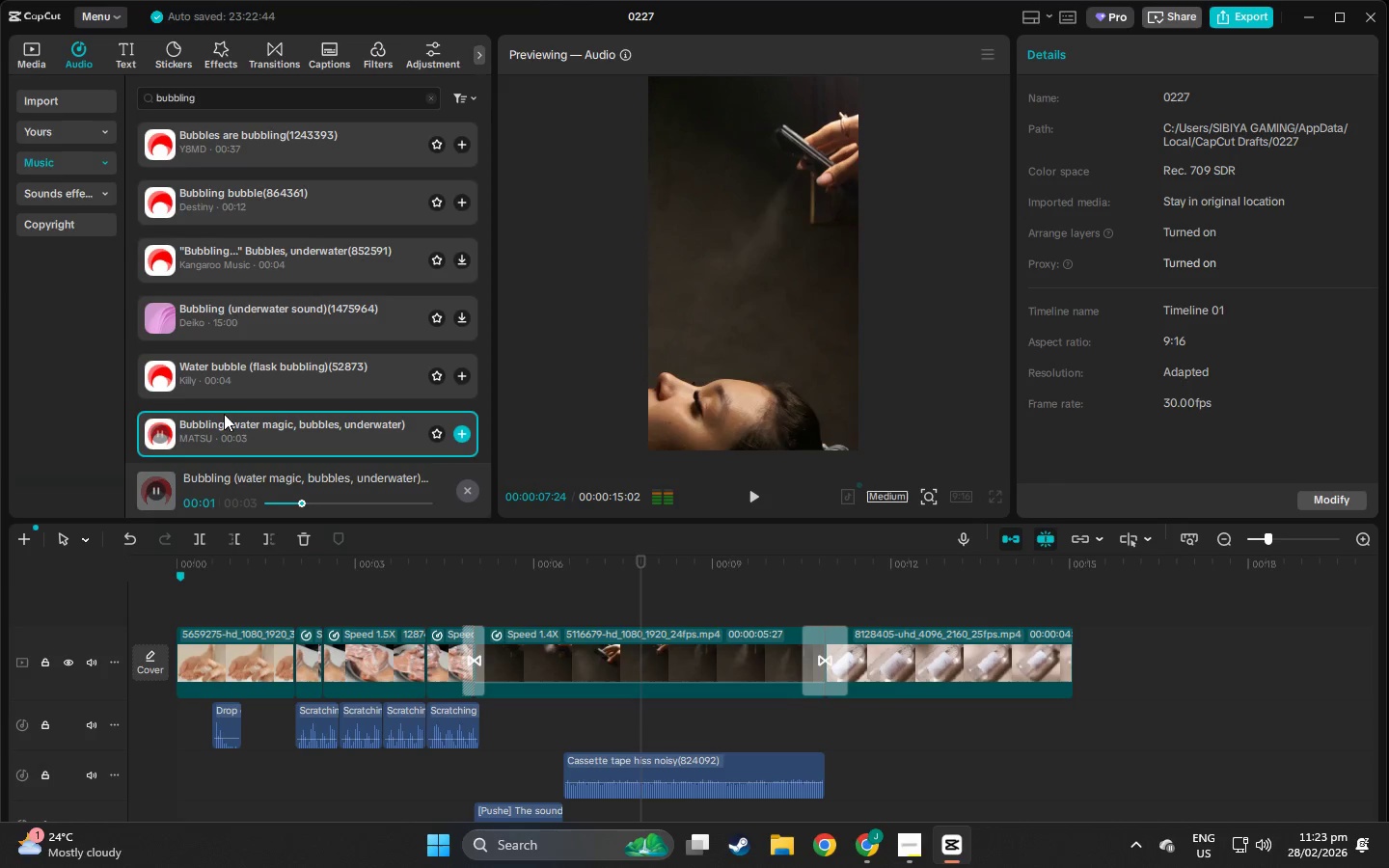 
left_click([220, 267])
 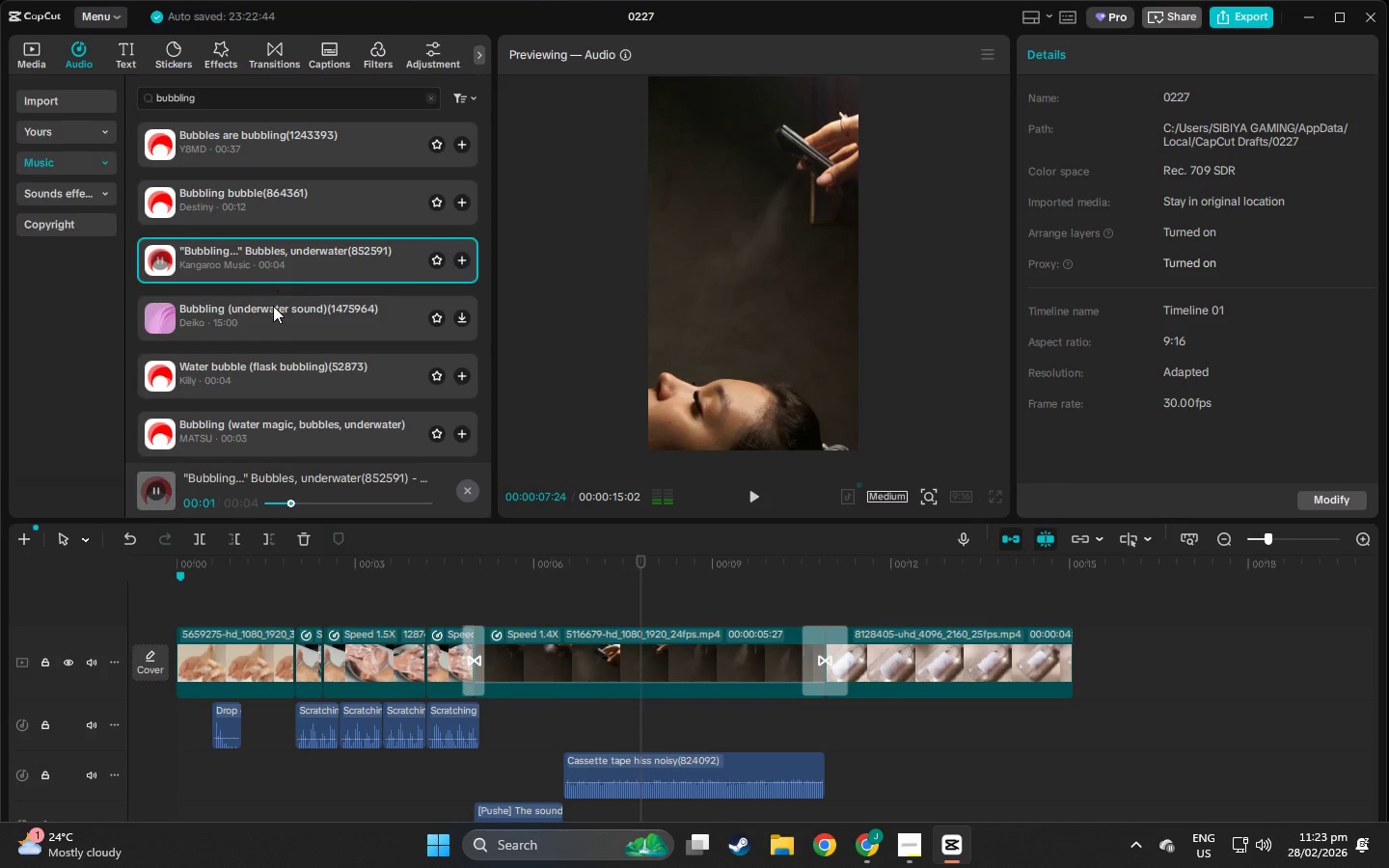 
left_click([250, 334])
 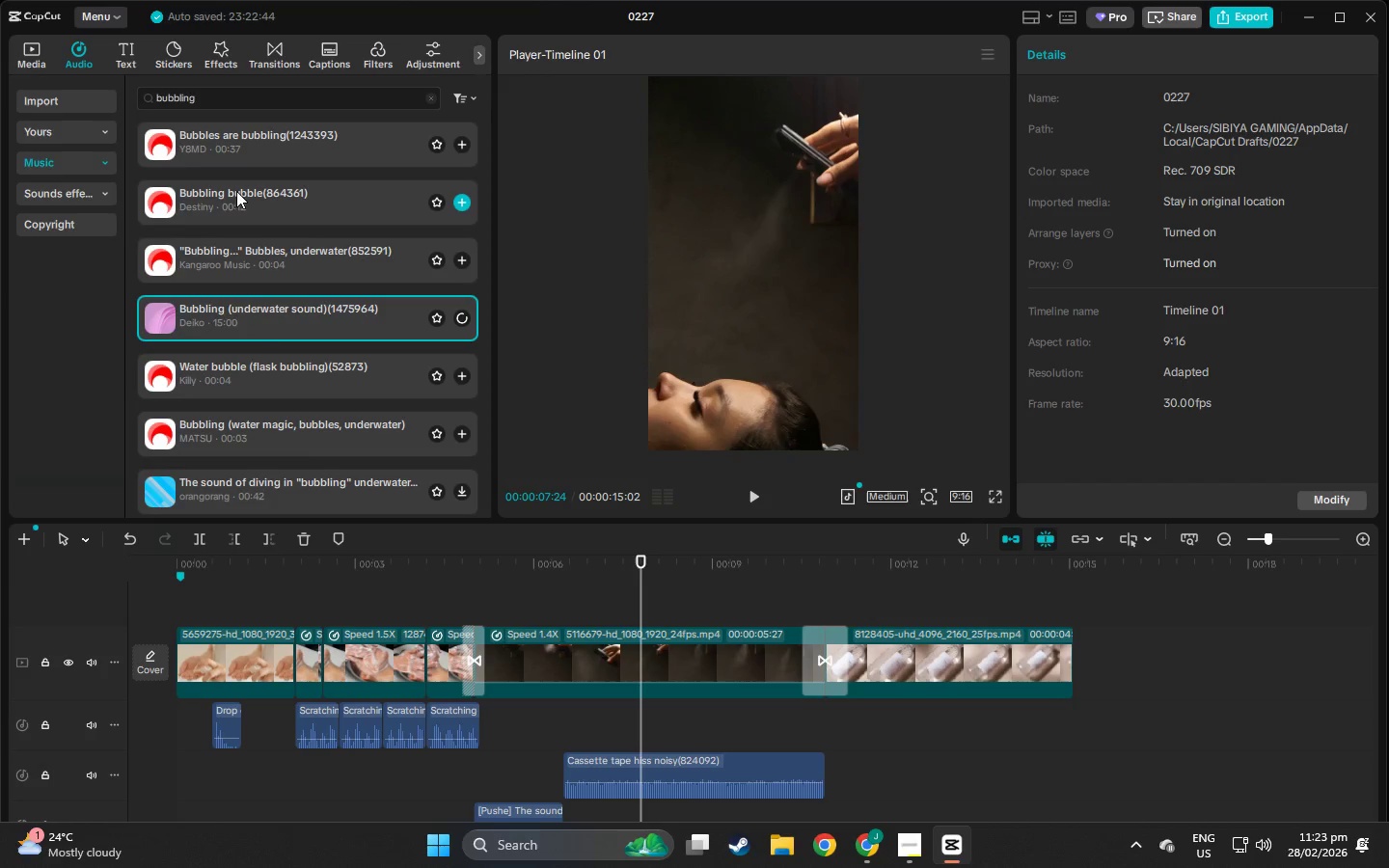 
scroll: coordinate [261, 292], scroll_direction: down, amount: 3.0
 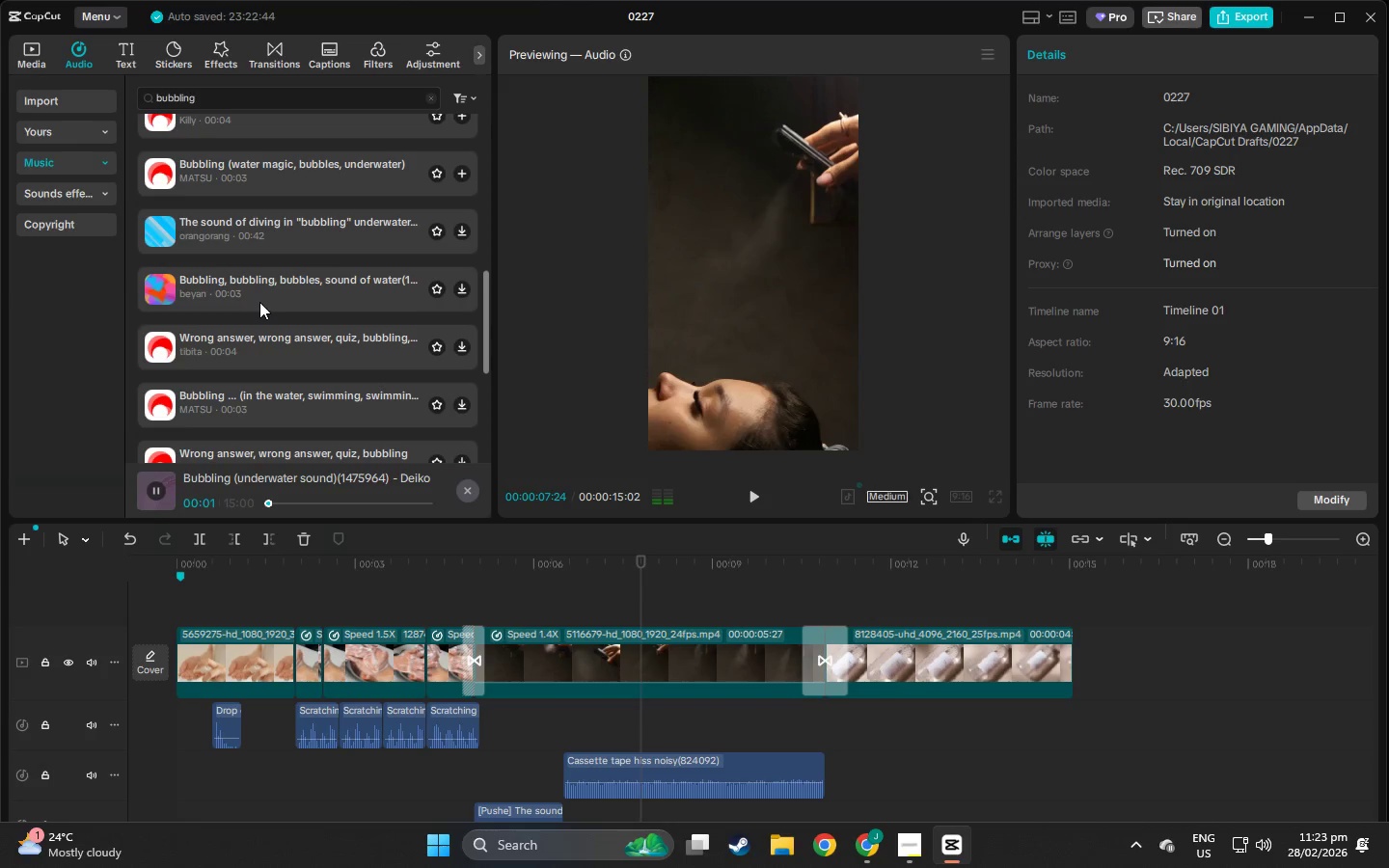 
scroll: coordinate [255, 292], scroll_direction: up, amount: 2.0
 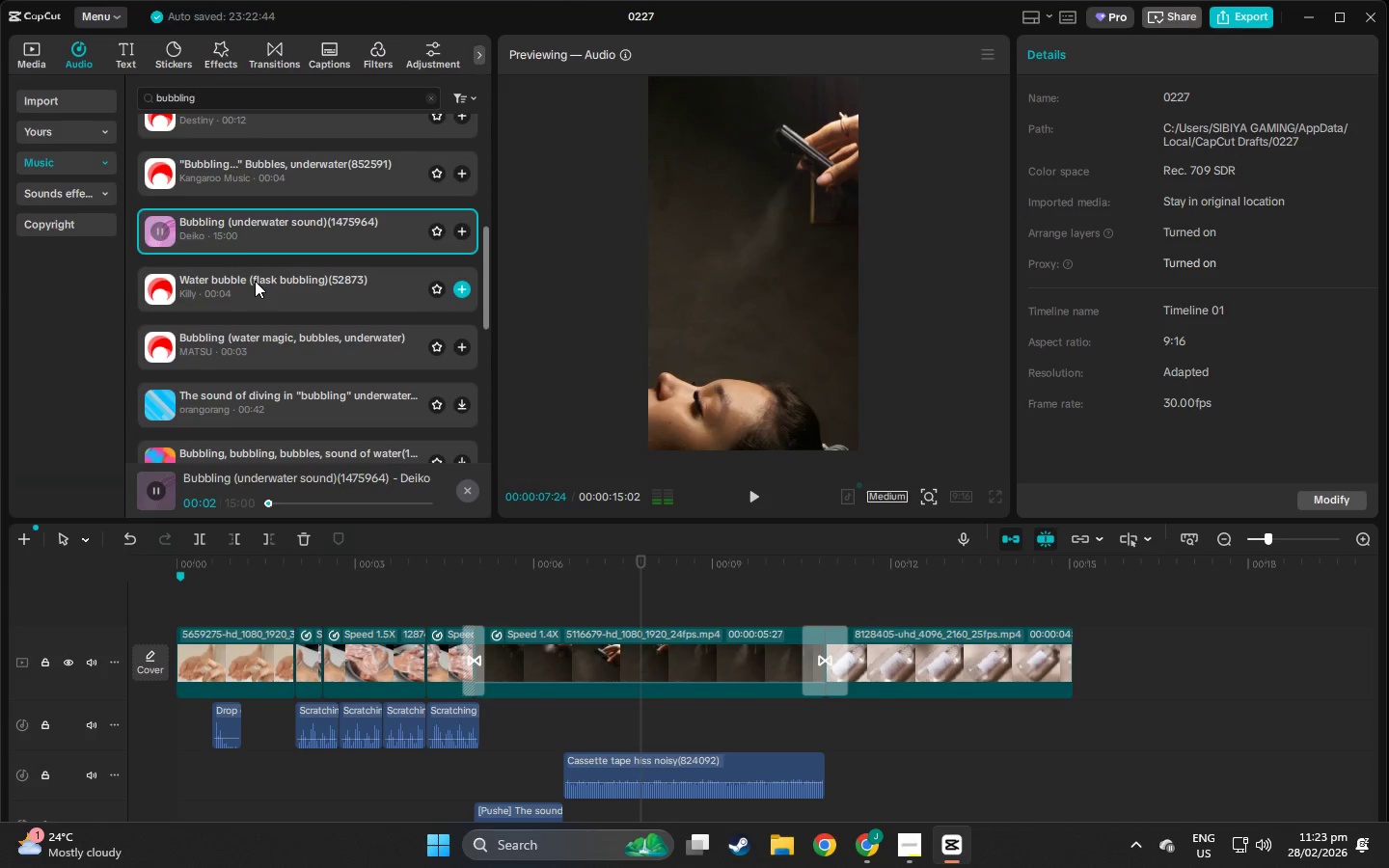 
left_click([255, 281])
 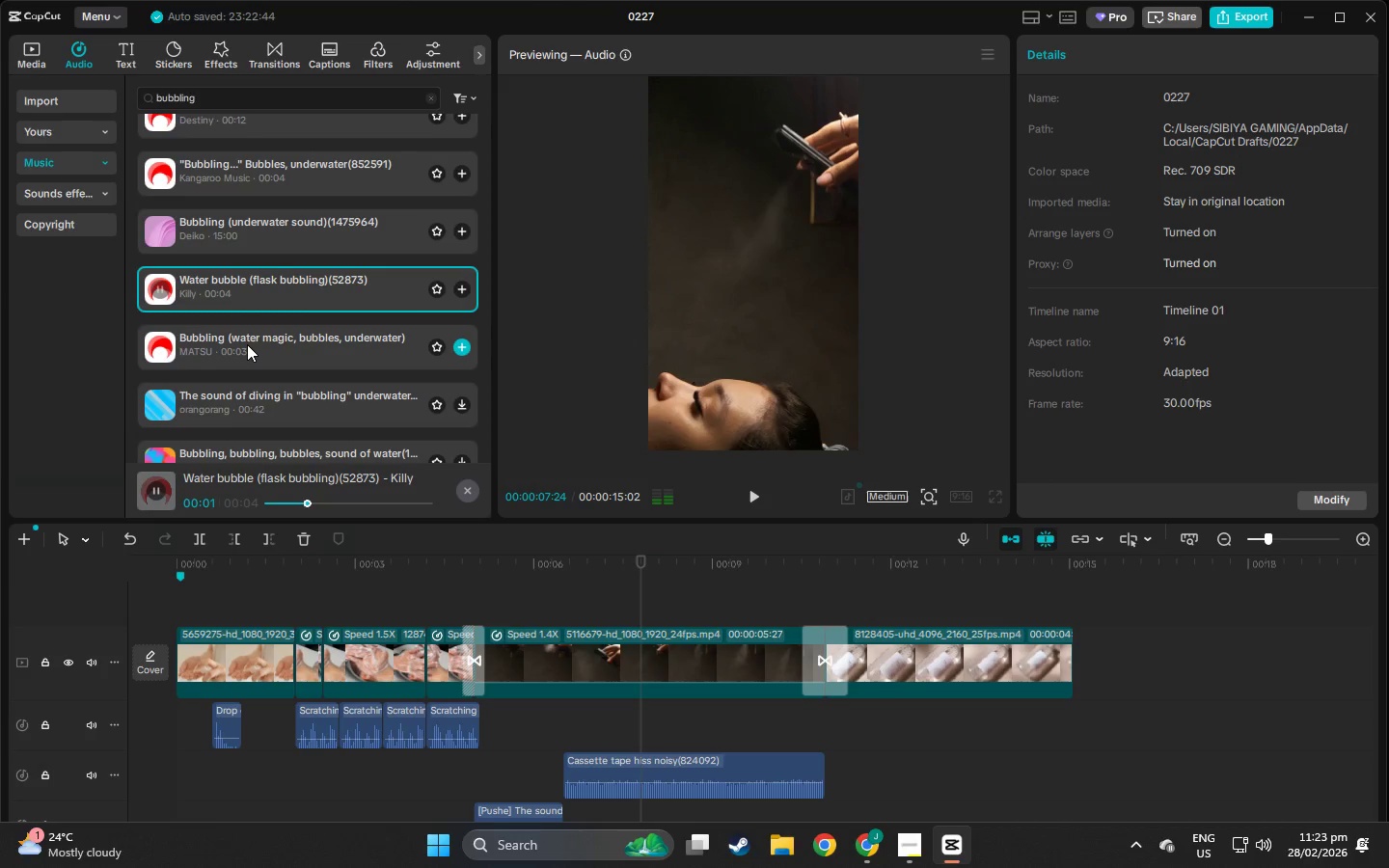 
left_click([247, 344])
 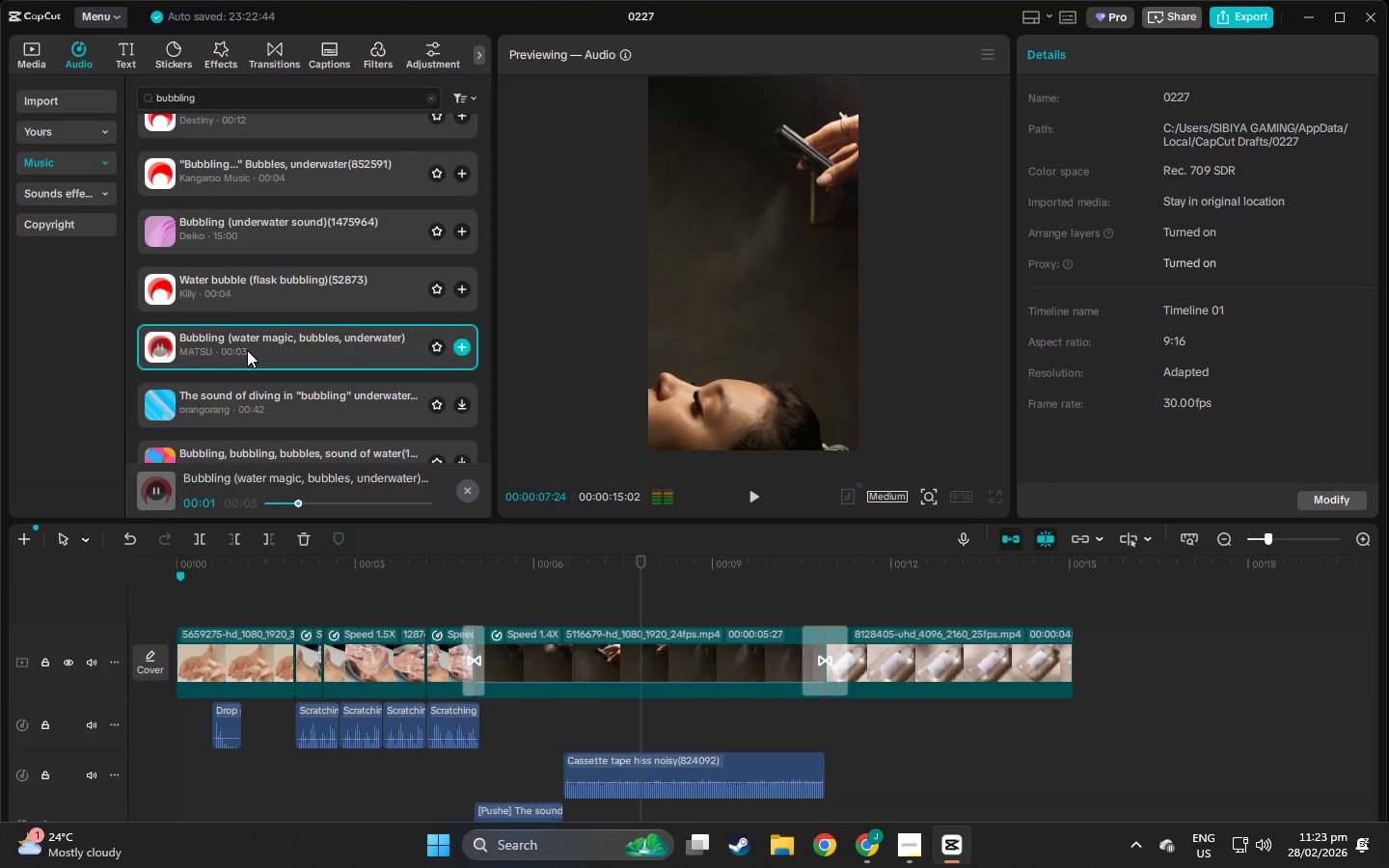 
scroll: coordinate [247, 350], scroll_direction: down, amount: 1.0
 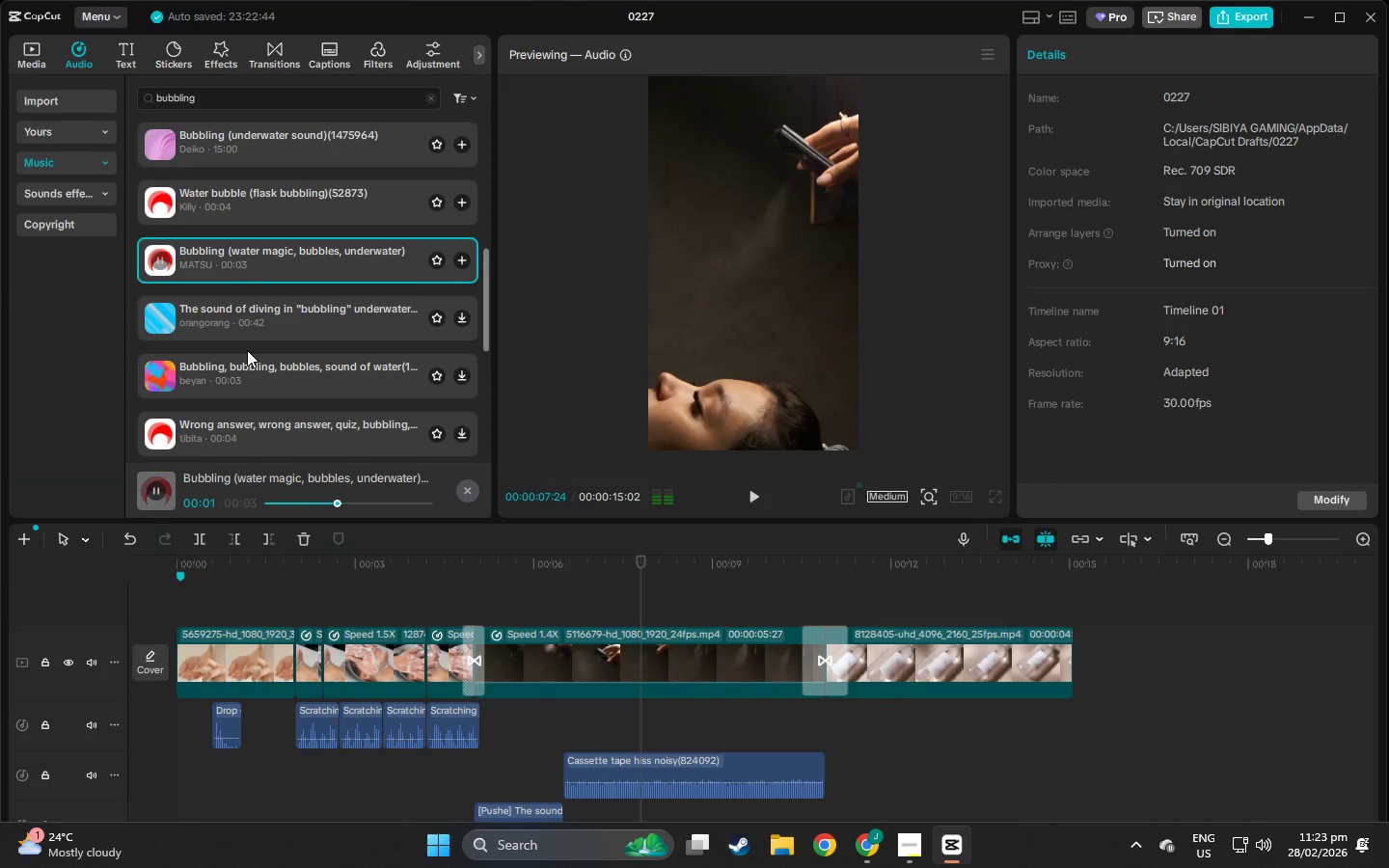 
left_click([251, 377])
 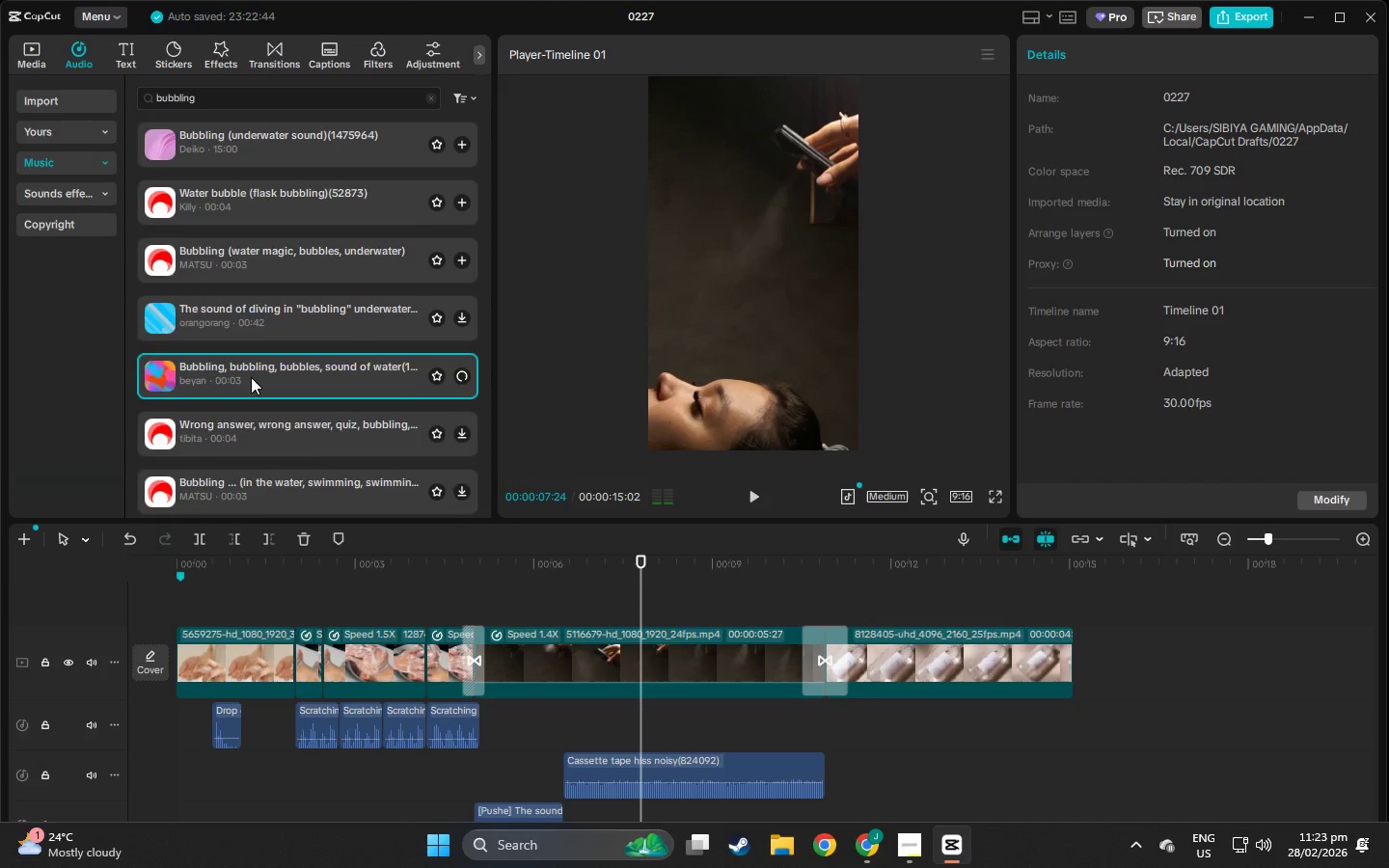 
scroll: coordinate [251, 377], scroll_direction: down, amount: 1.0
 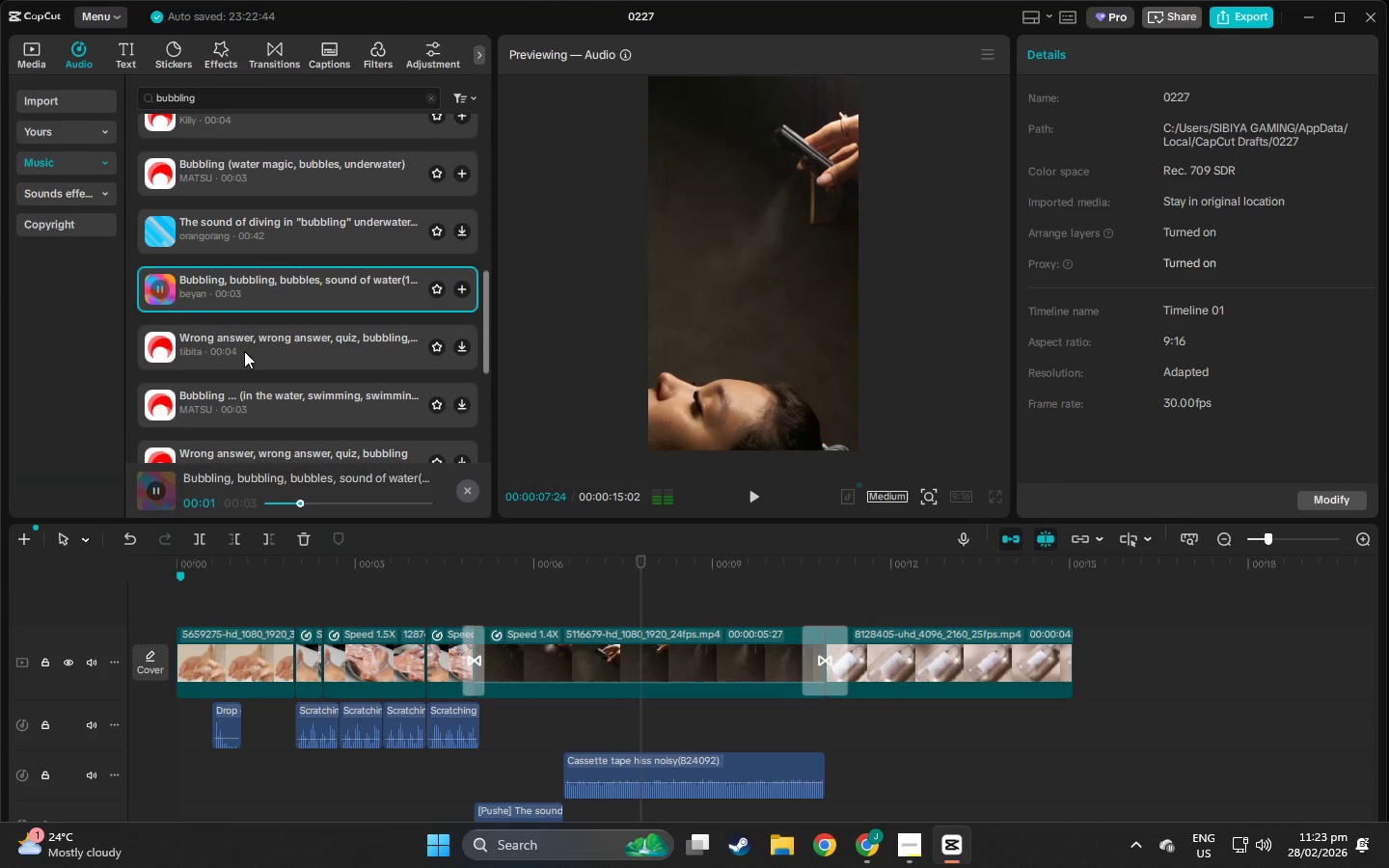 
left_click([244, 339])
 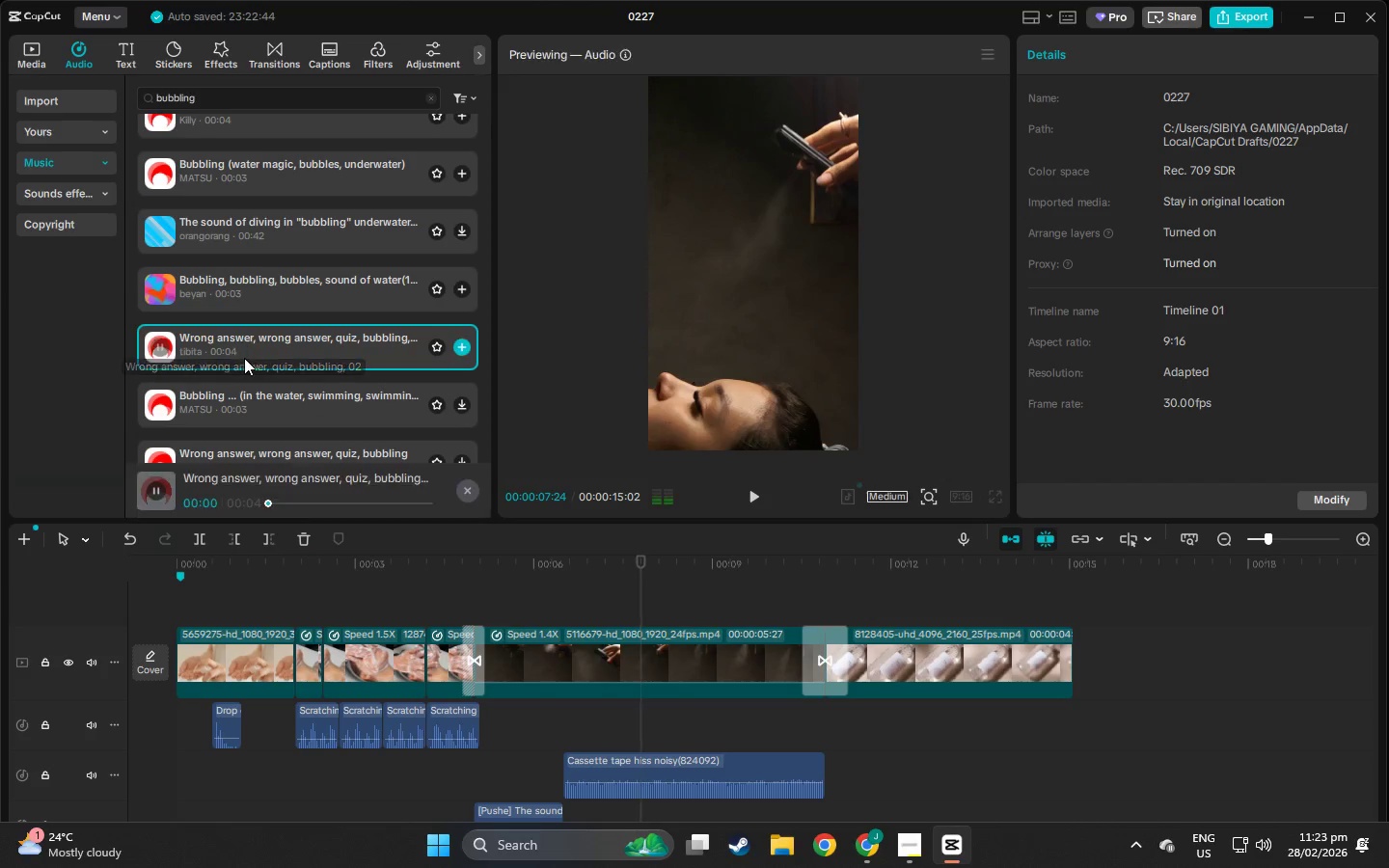 
scroll: coordinate [244, 358], scroll_direction: down, amount: 1.0
 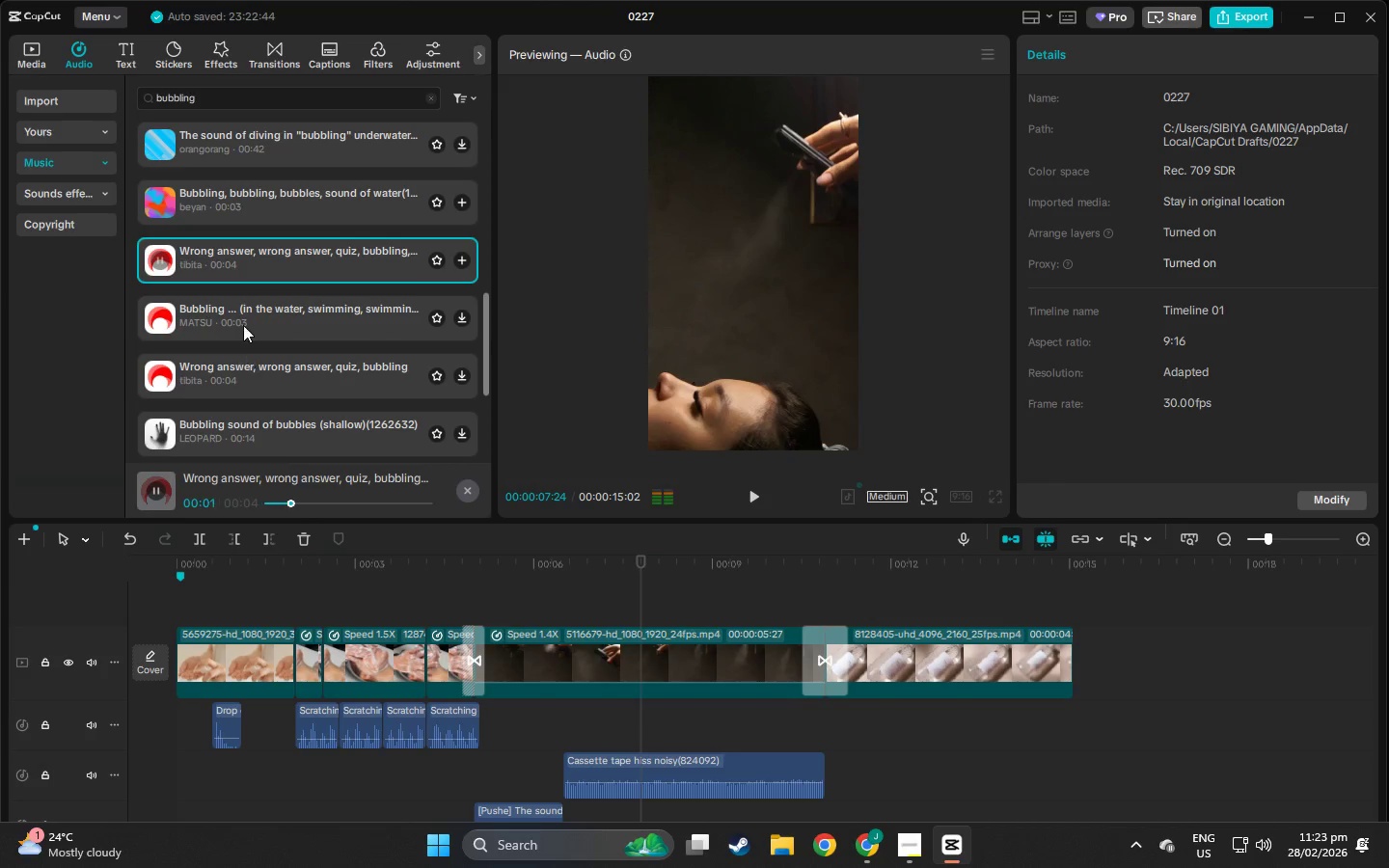 
left_click([243, 324])
 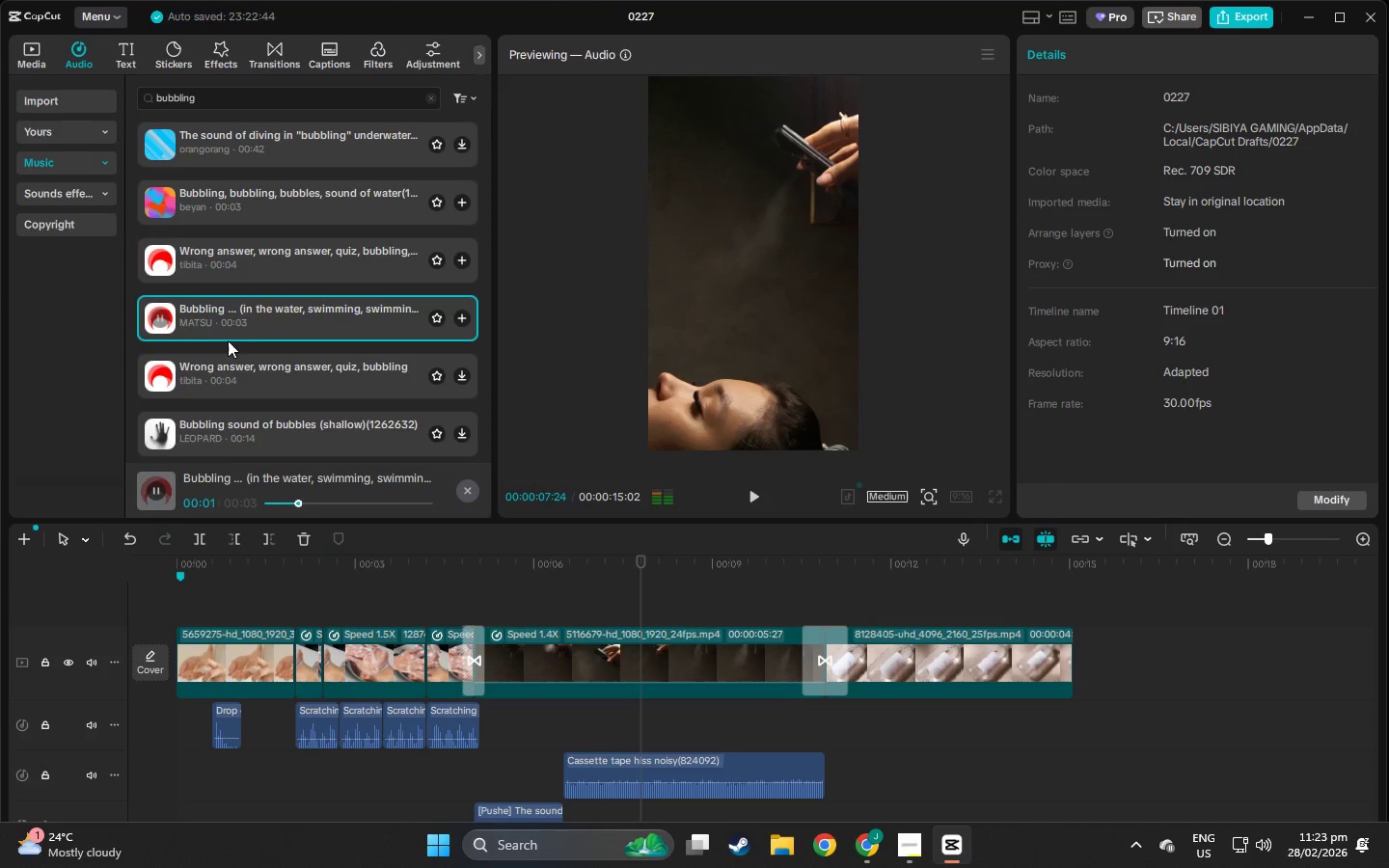 
left_click([236, 377])
 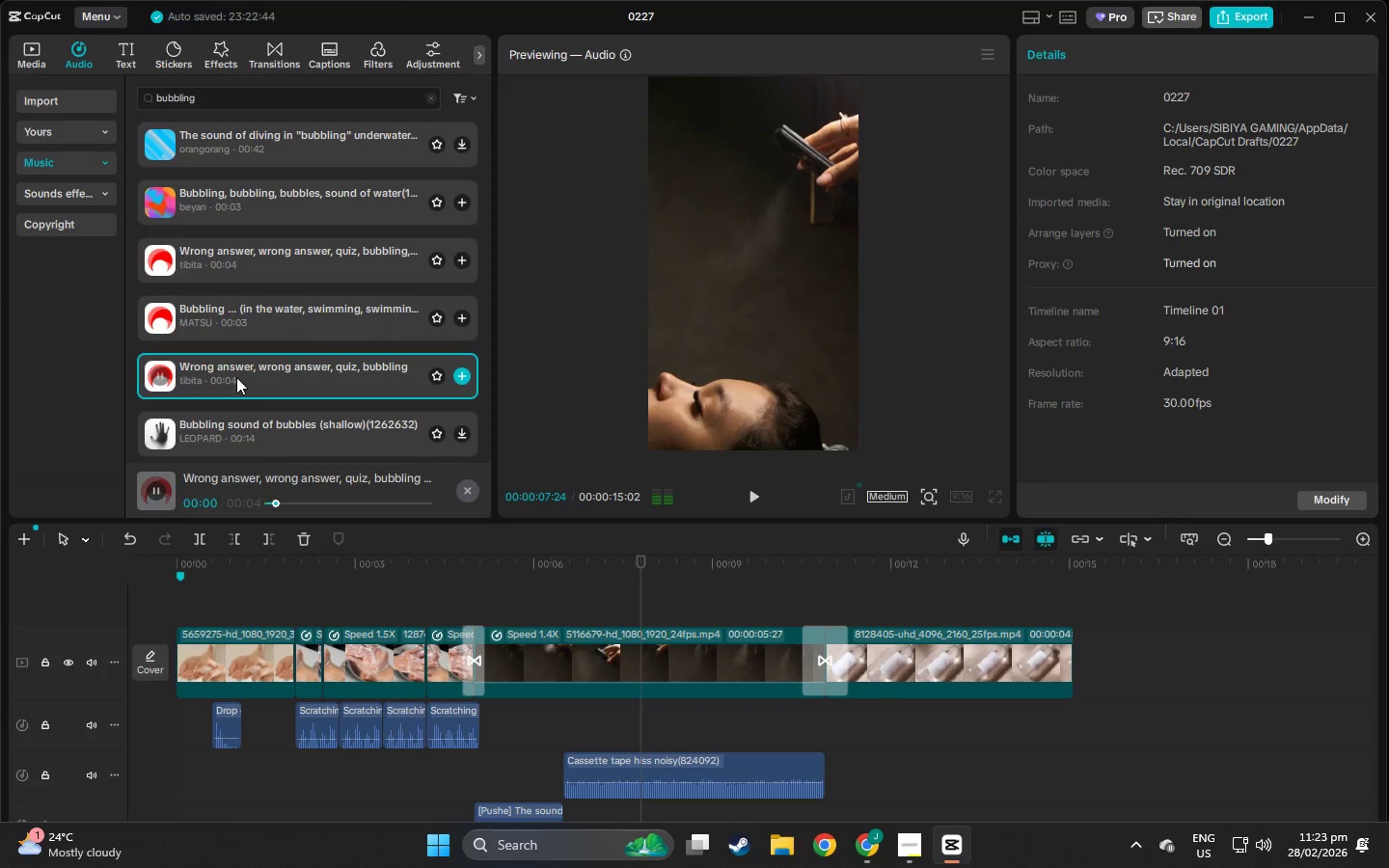 
scroll: coordinate [237, 377], scroll_direction: down, amount: 1.0
 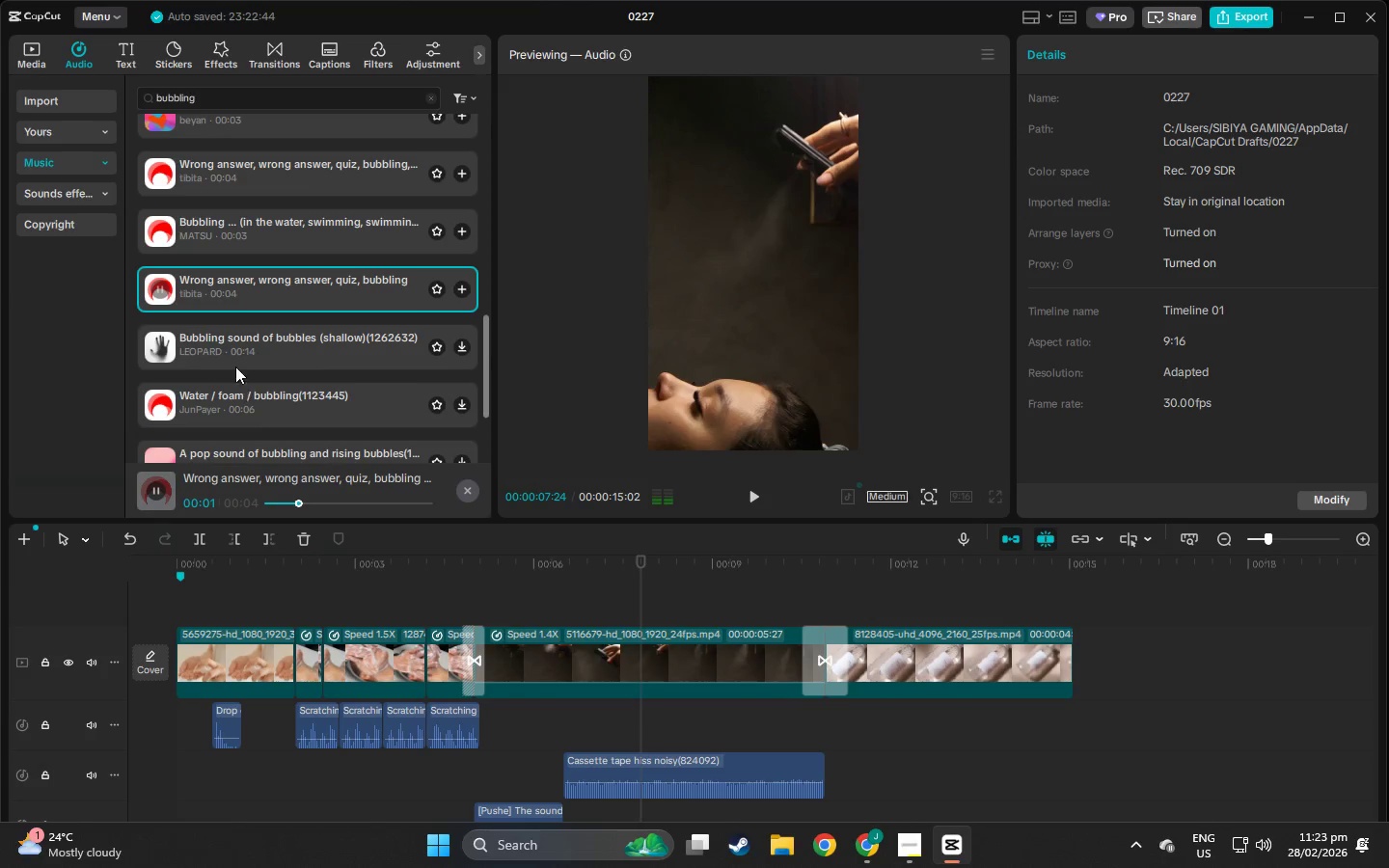 
left_click([233, 349])
 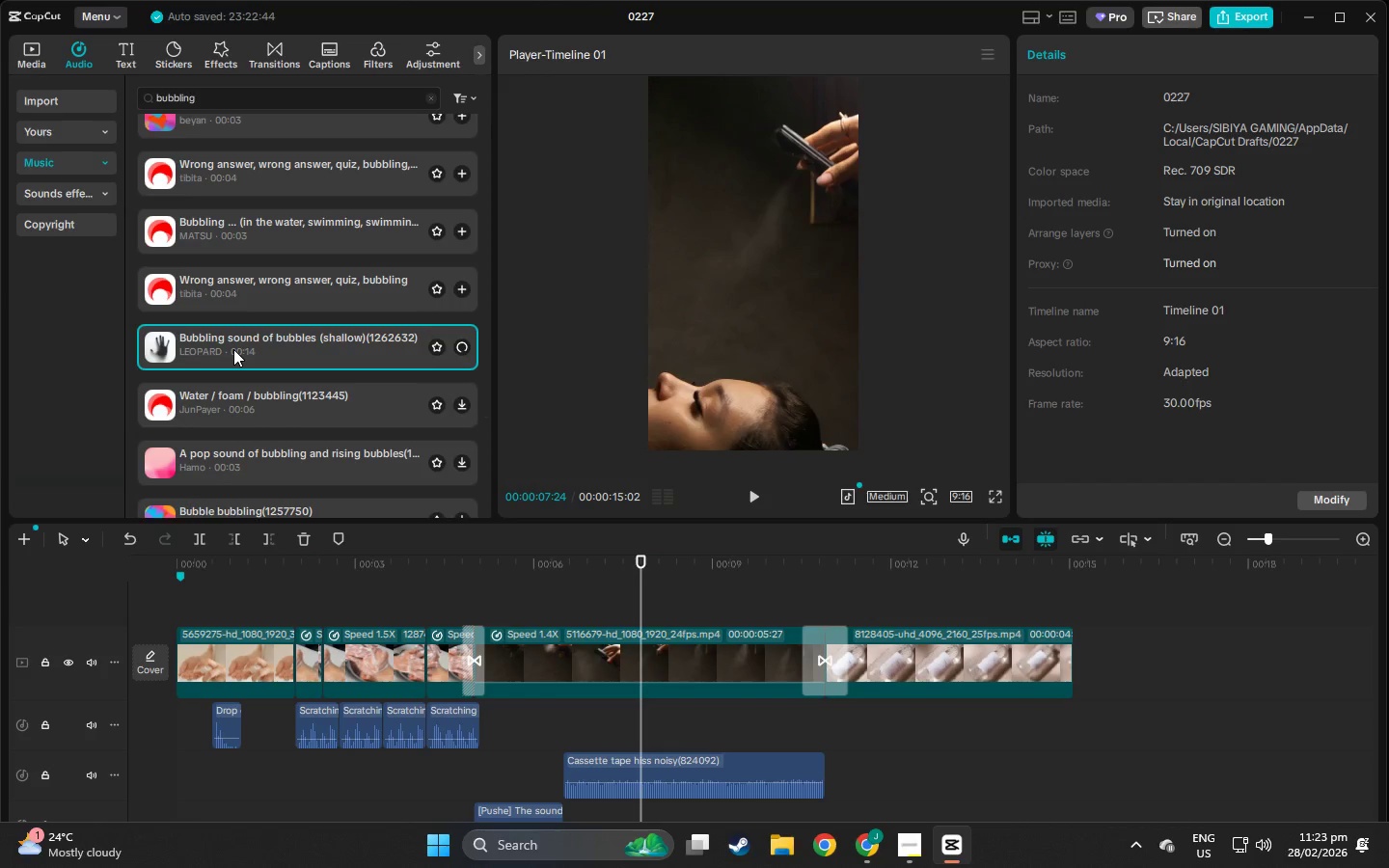 
scroll: coordinate [233, 349], scroll_direction: down, amount: 1.0
 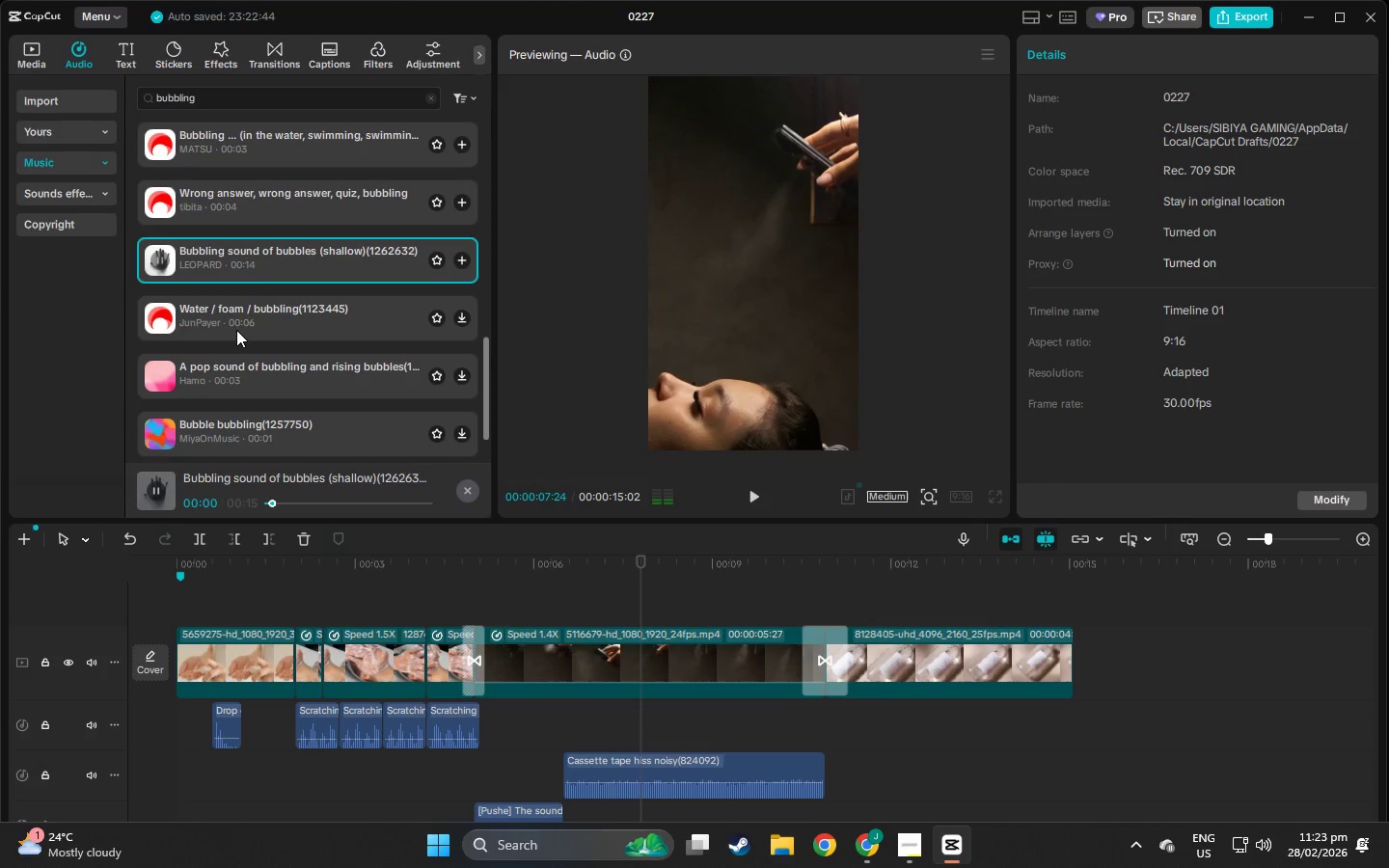 
left_click([236, 327])
 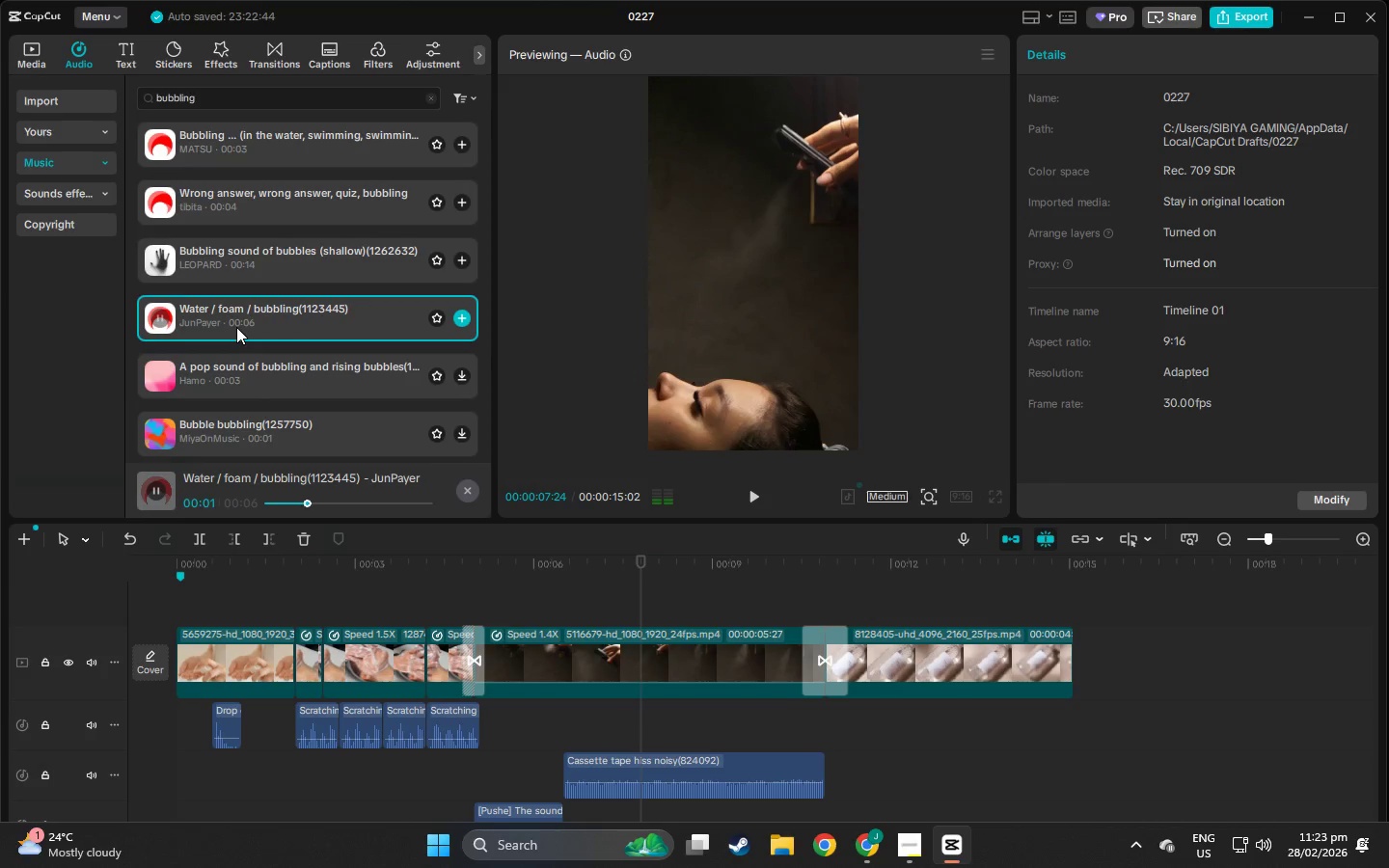 
left_click([242, 363])
 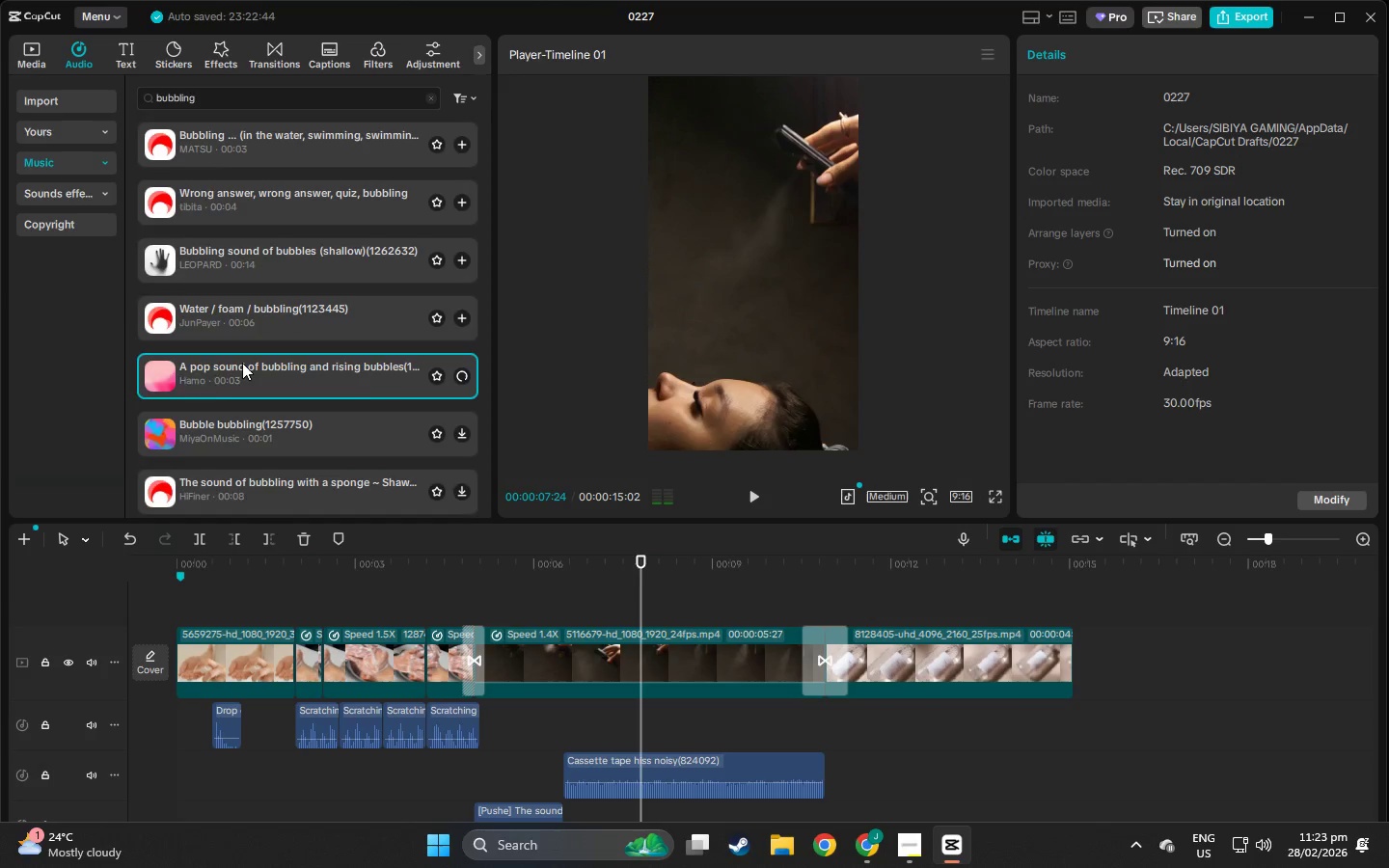 
scroll: coordinate [242, 363], scroll_direction: down, amount: 1.0
 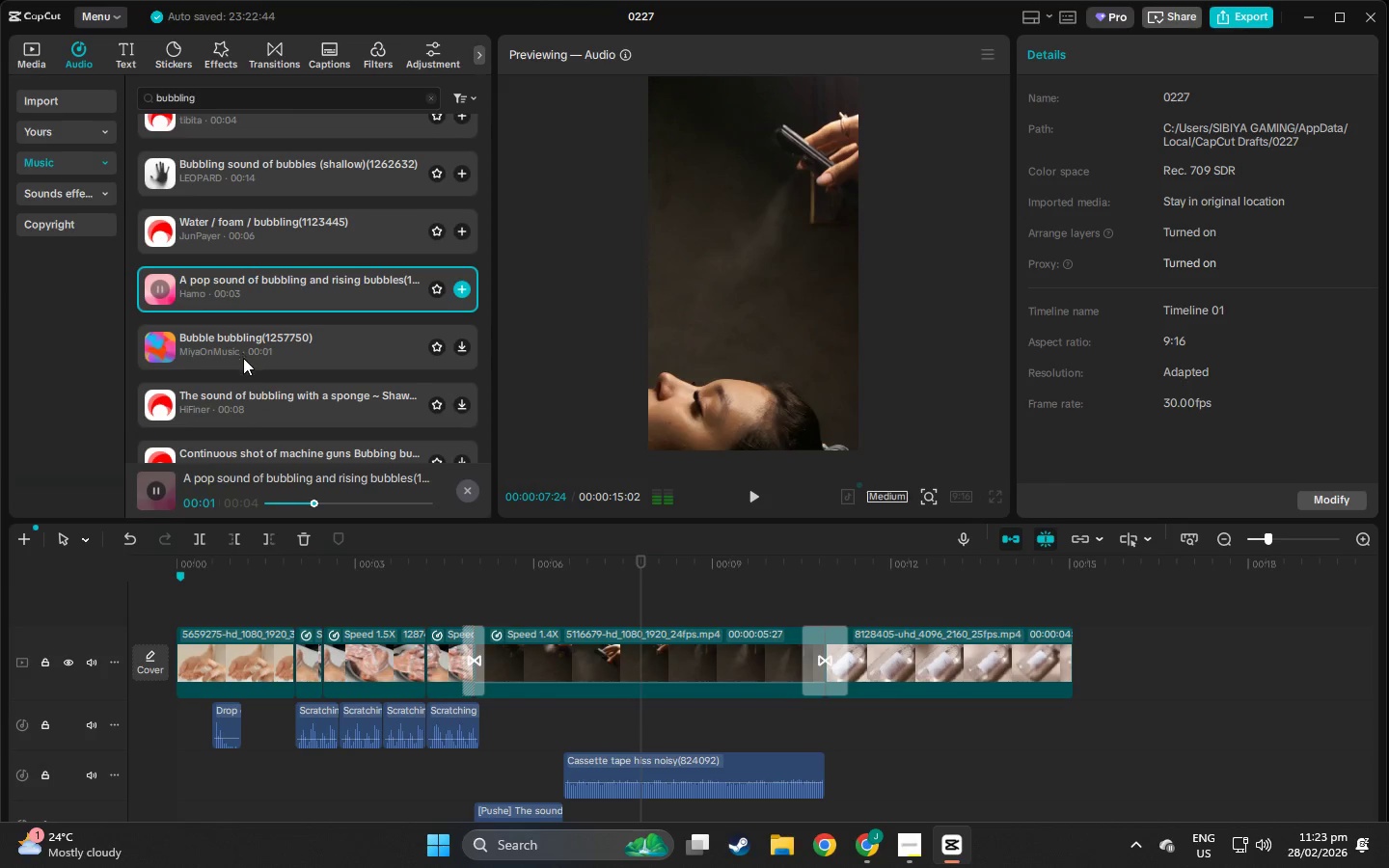 
left_click([254, 393])
 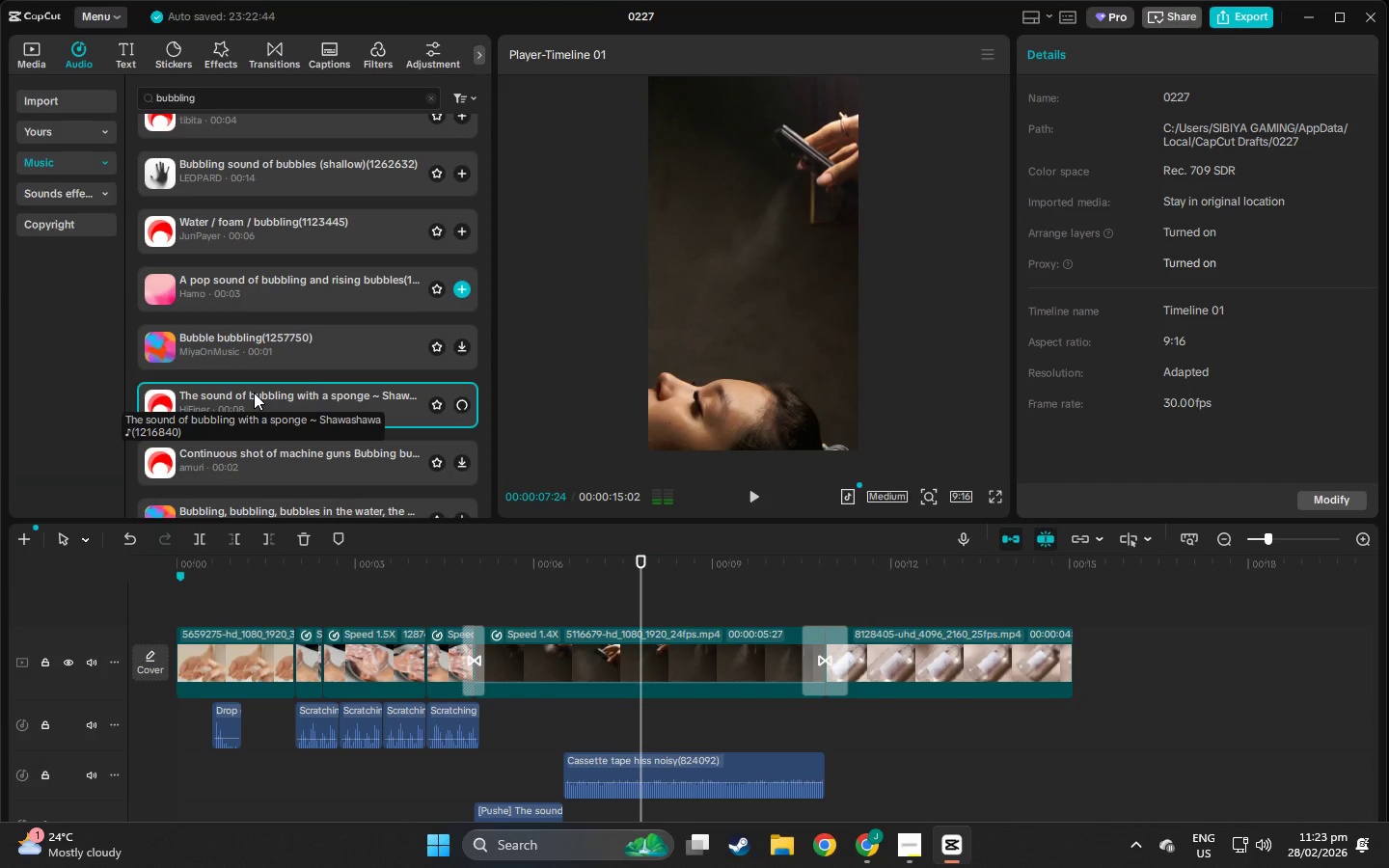 
scroll: coordinate [254, 393], scroll_direction: up, amount: 10.0
 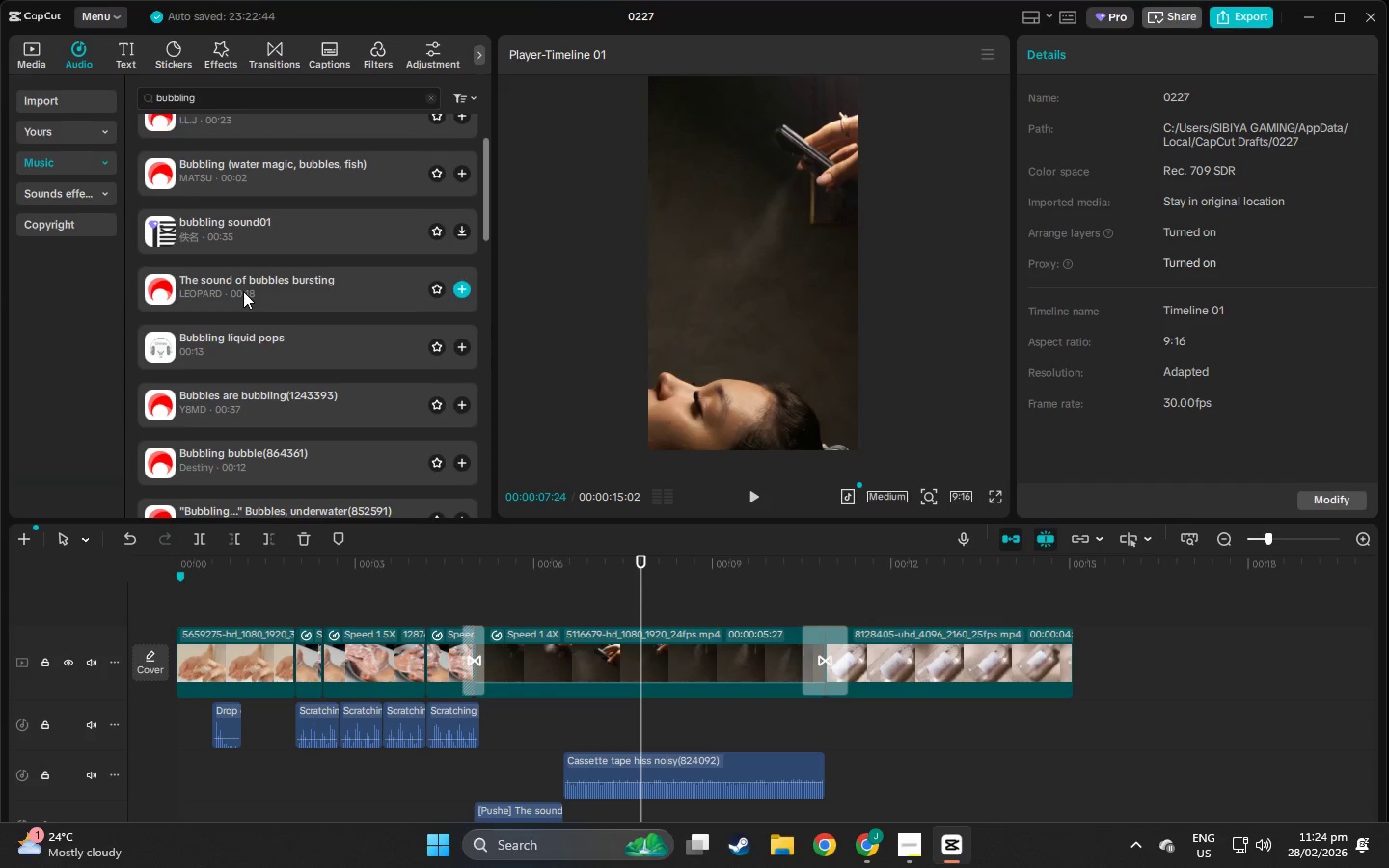 
left_click([243, 291])
 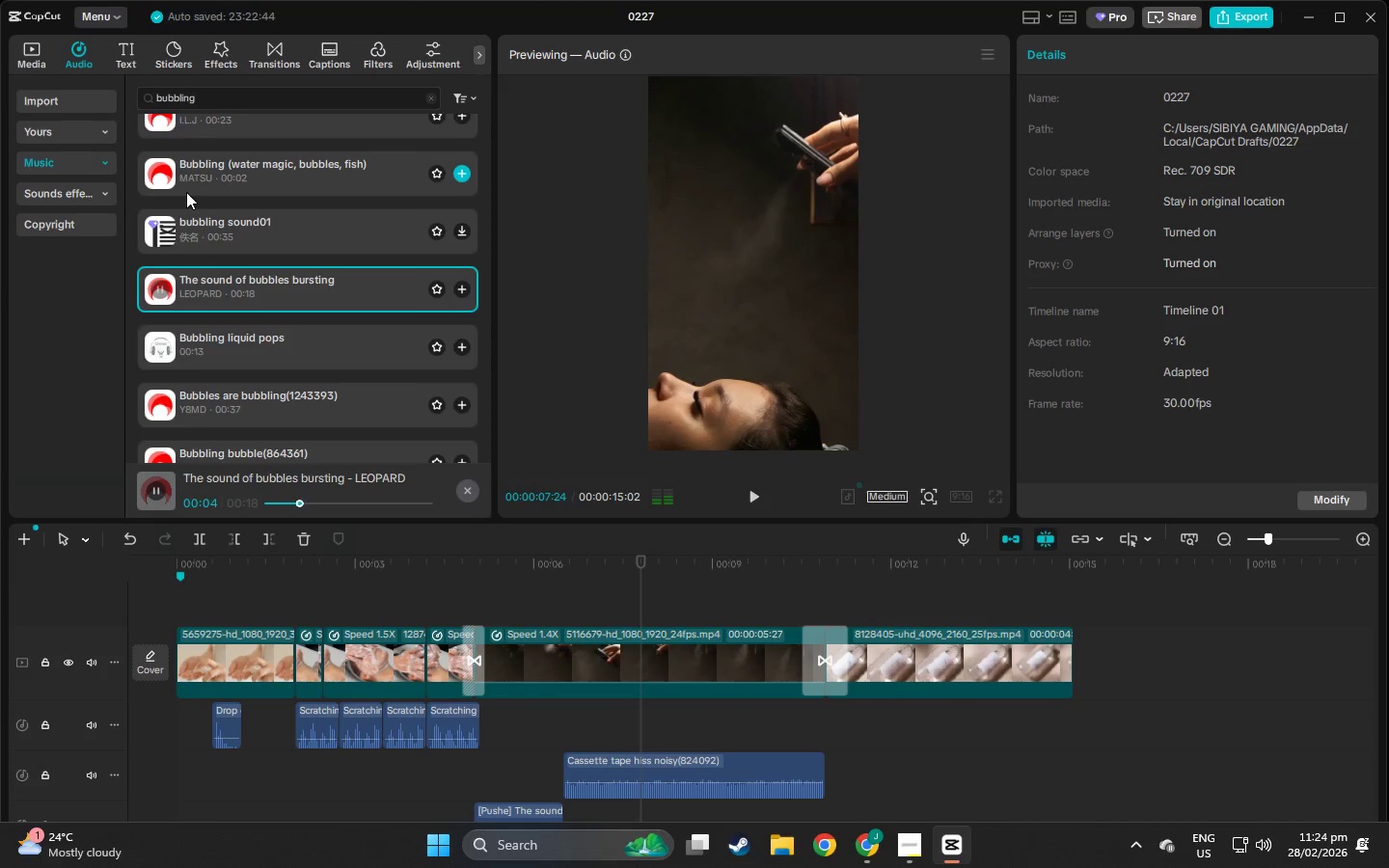 
wait(5.16)
 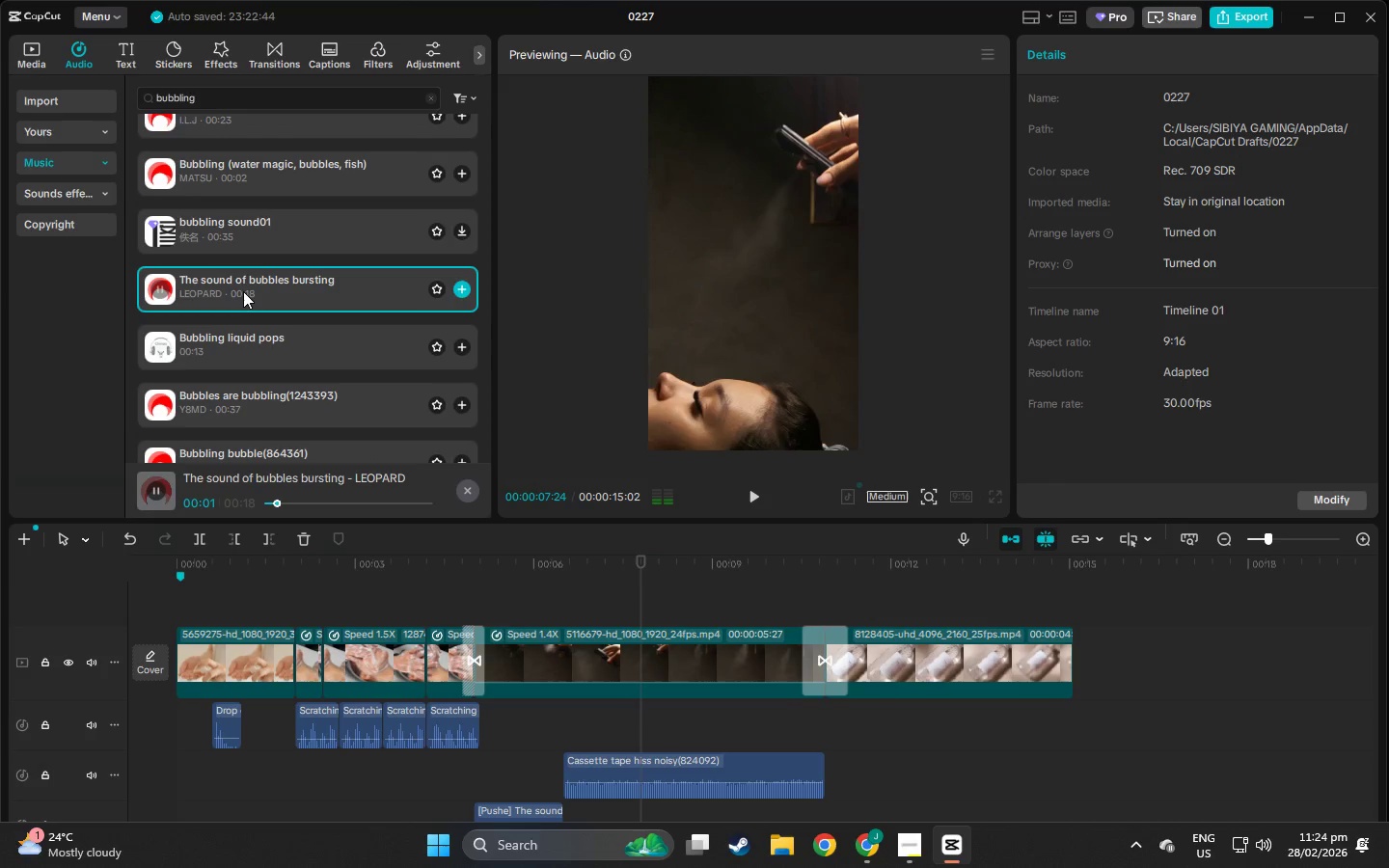 
left_click([186, 192])
 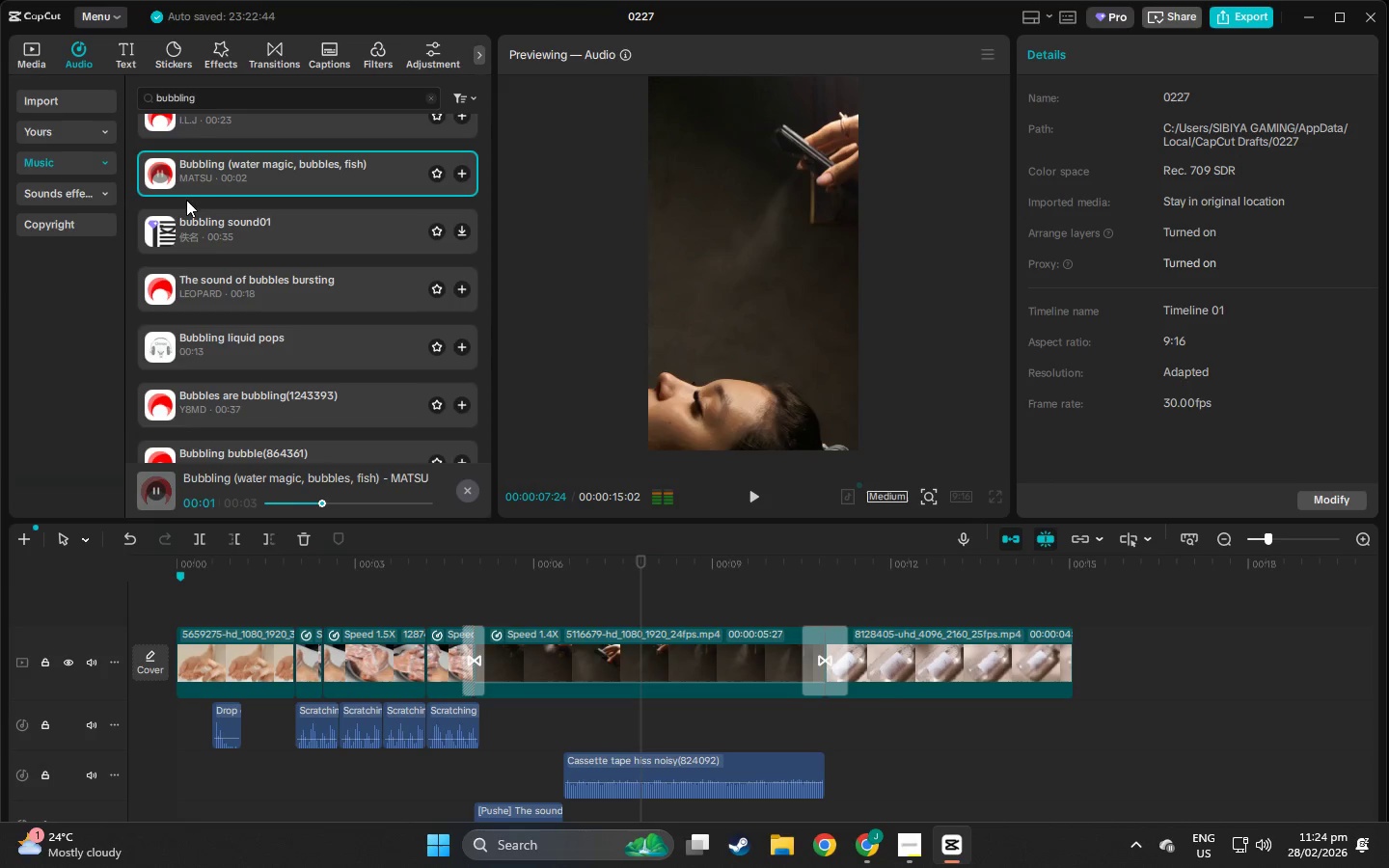 
left_click([237, 298])
 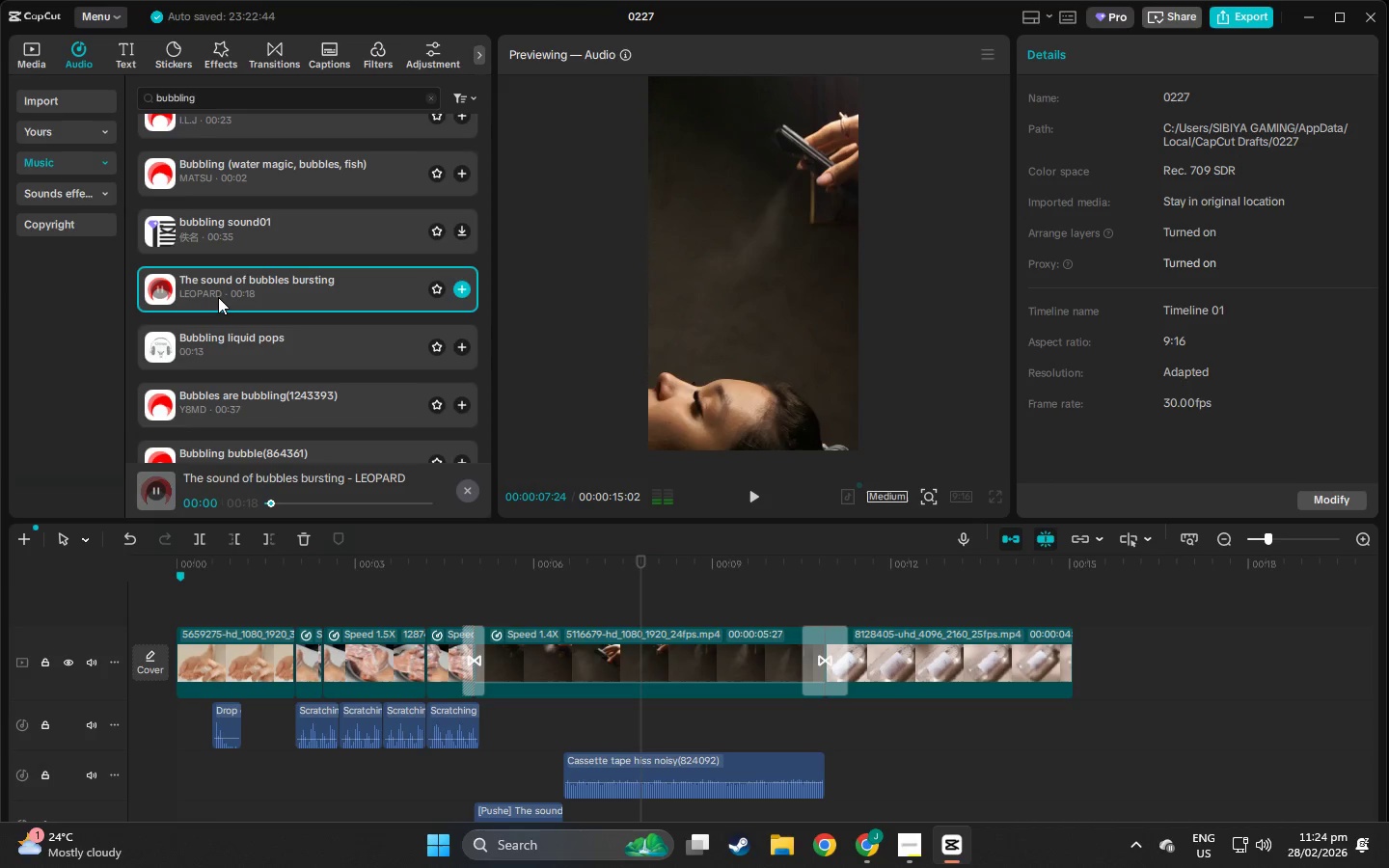 
left_click_drag(start_coordinate=[217, 297], to_coordinate=[298, 606])
 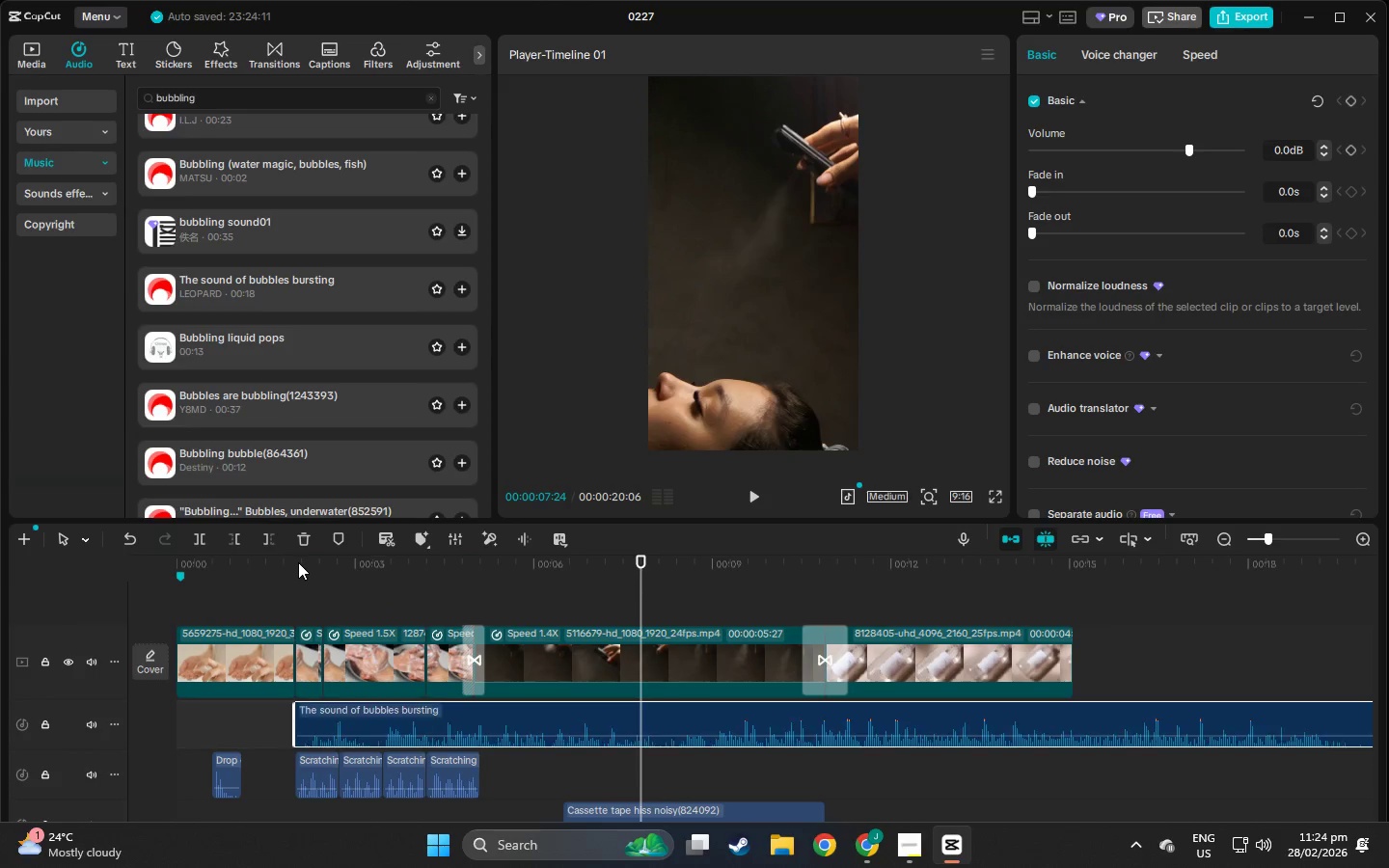 
left_click([298, 562])
 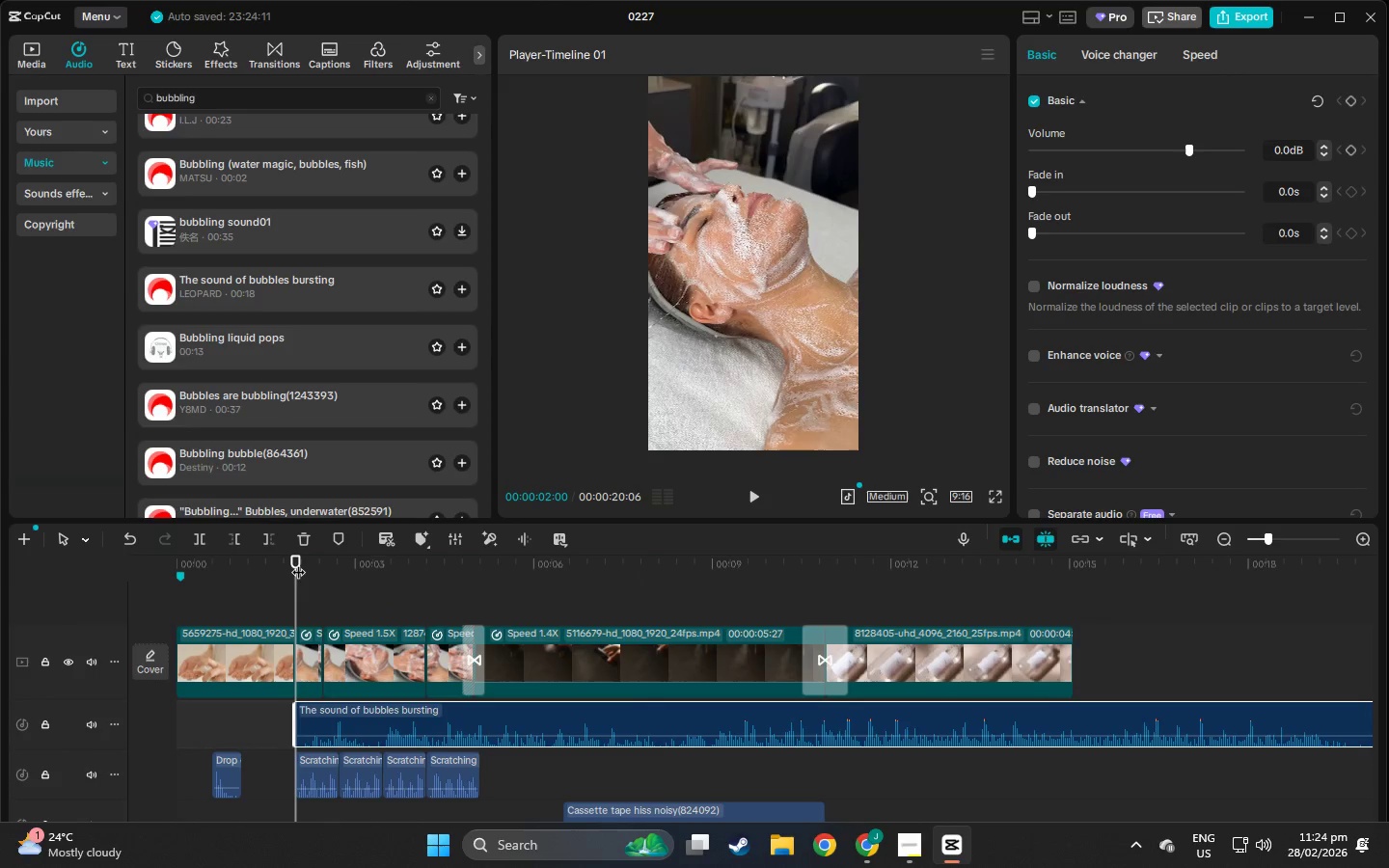 
key(Space)
 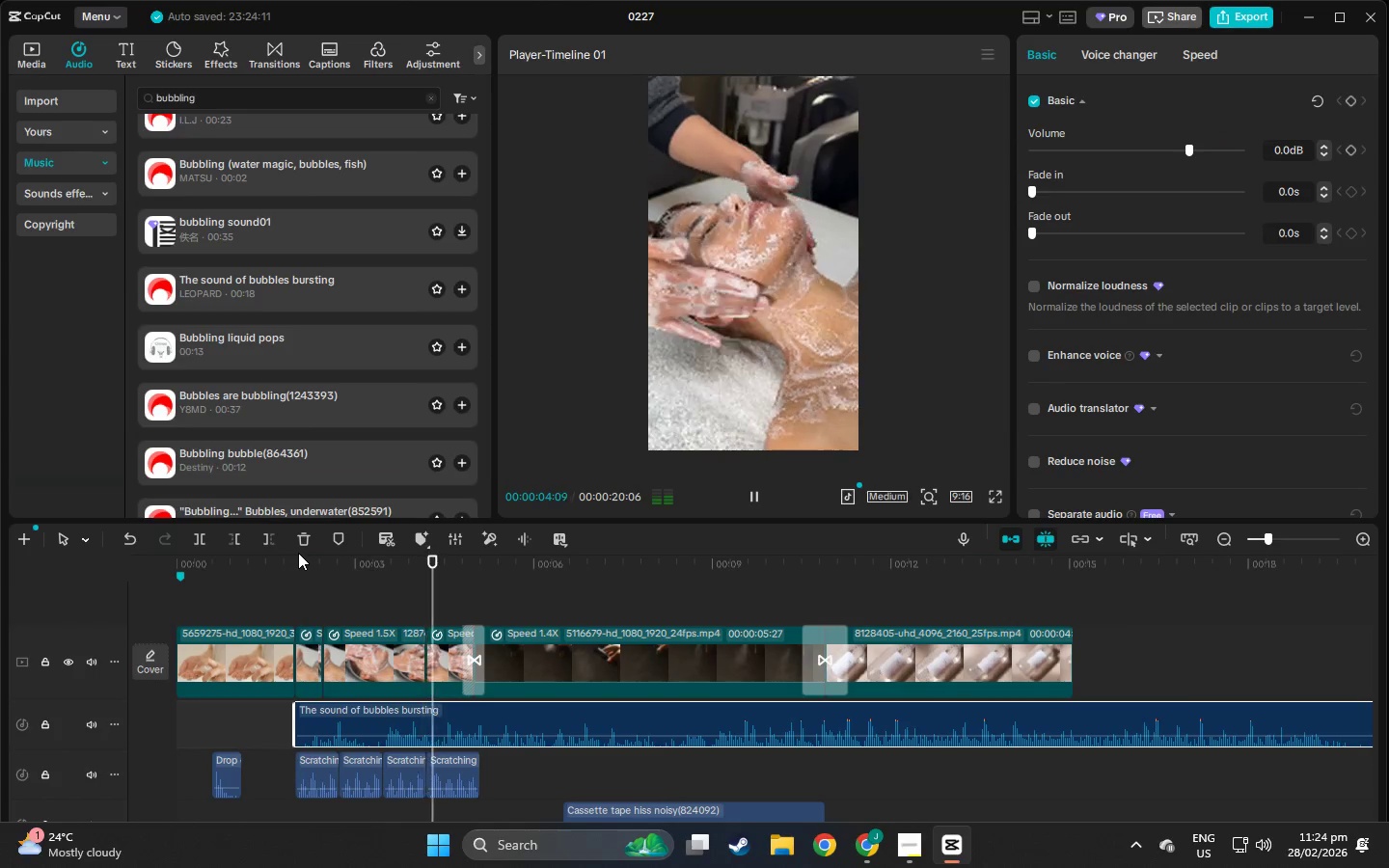 
key(Space)
 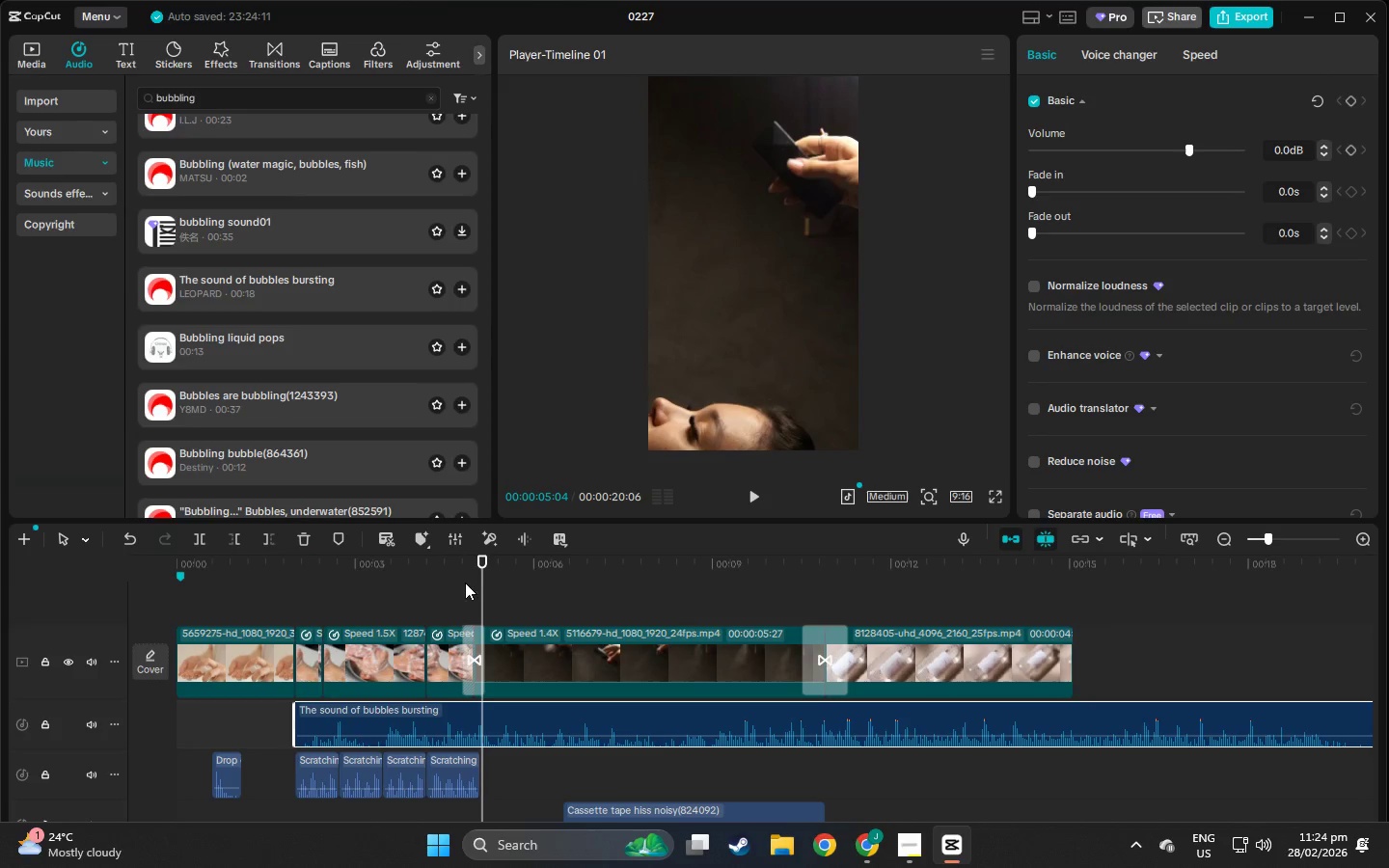 
left_click_drag(start_coordinate=[483, 560], to_coordinate=[472, 563])
 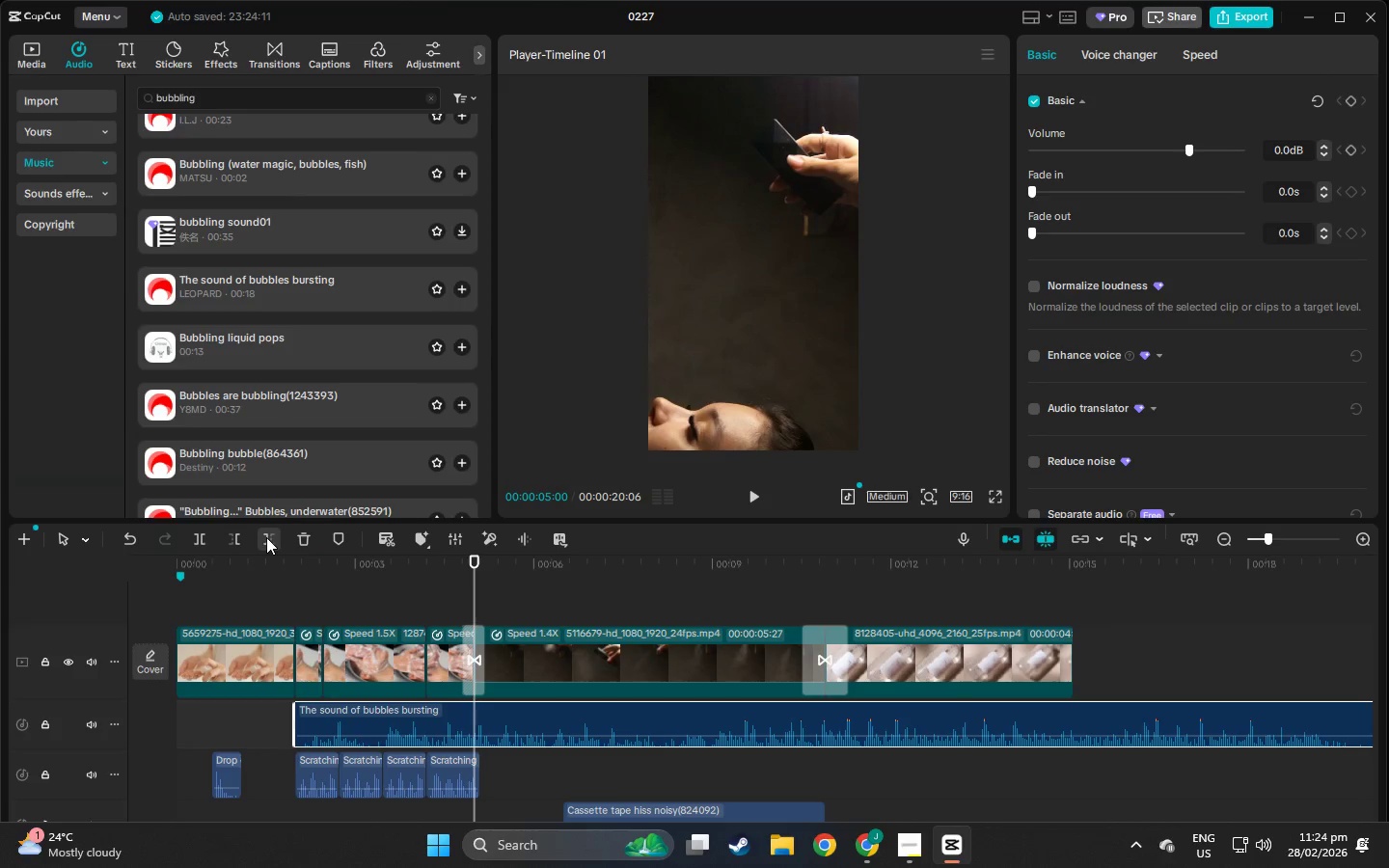 
left_click([266, 537])
 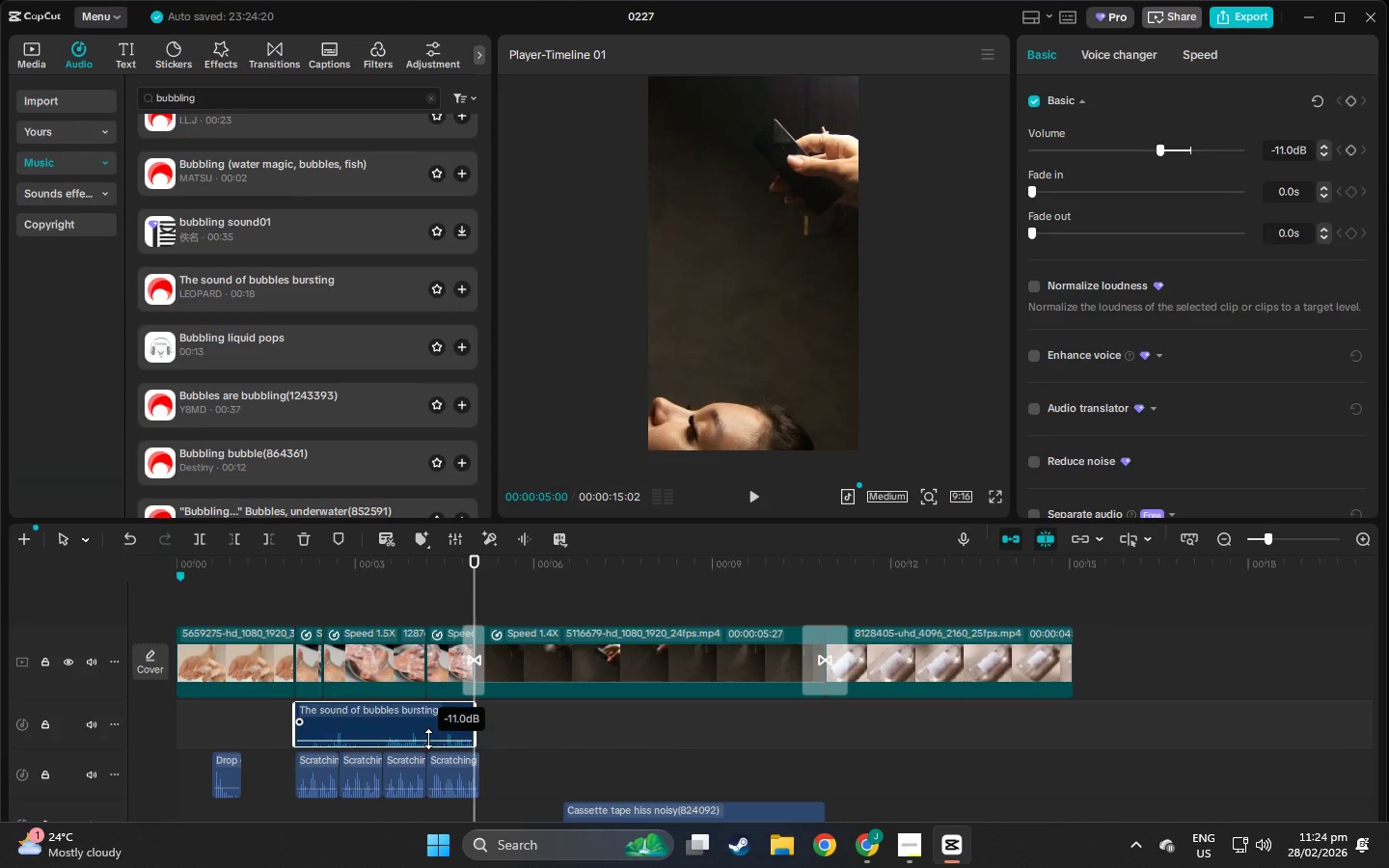 
left_click([290, 576])
 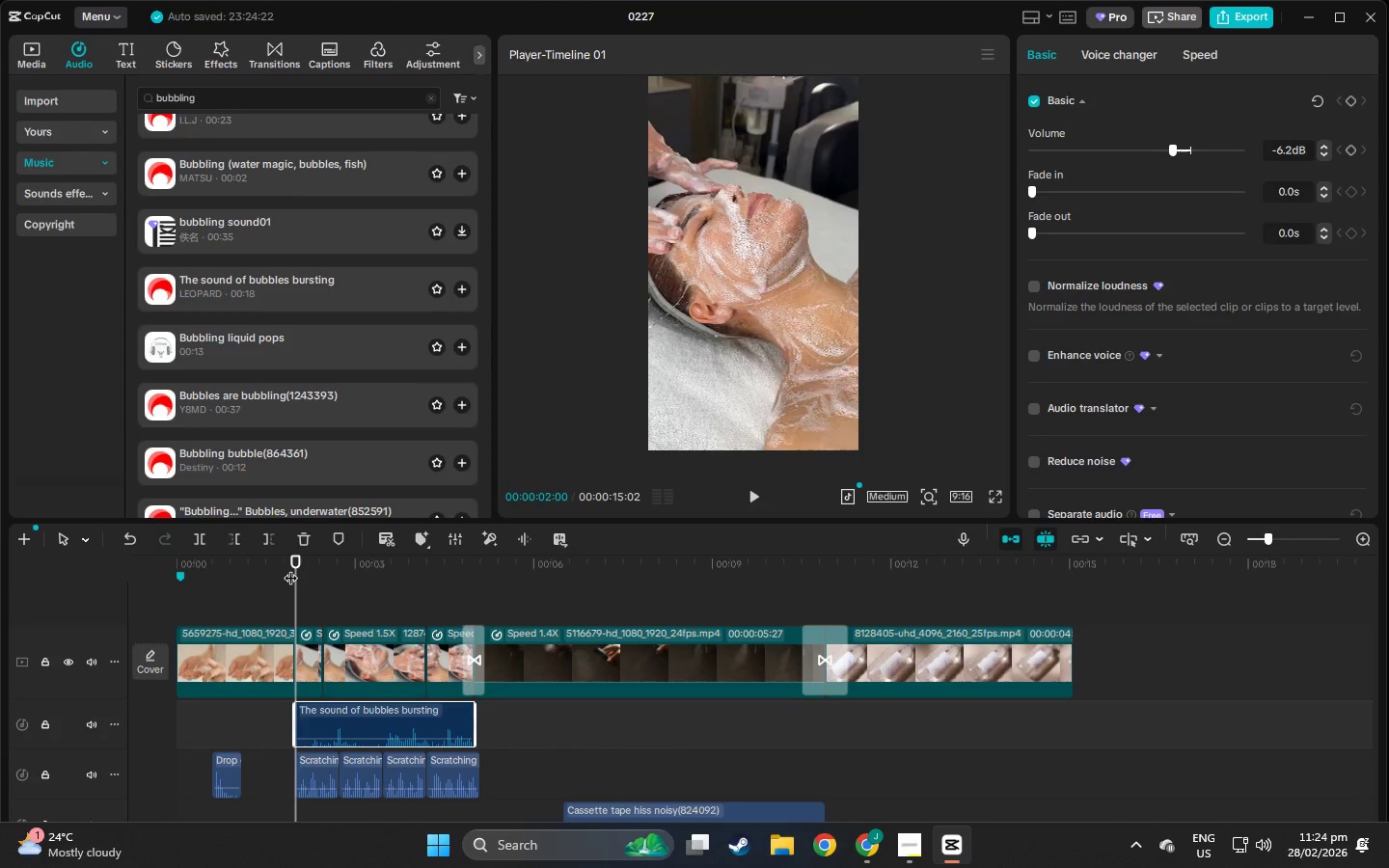 
key(Space)
 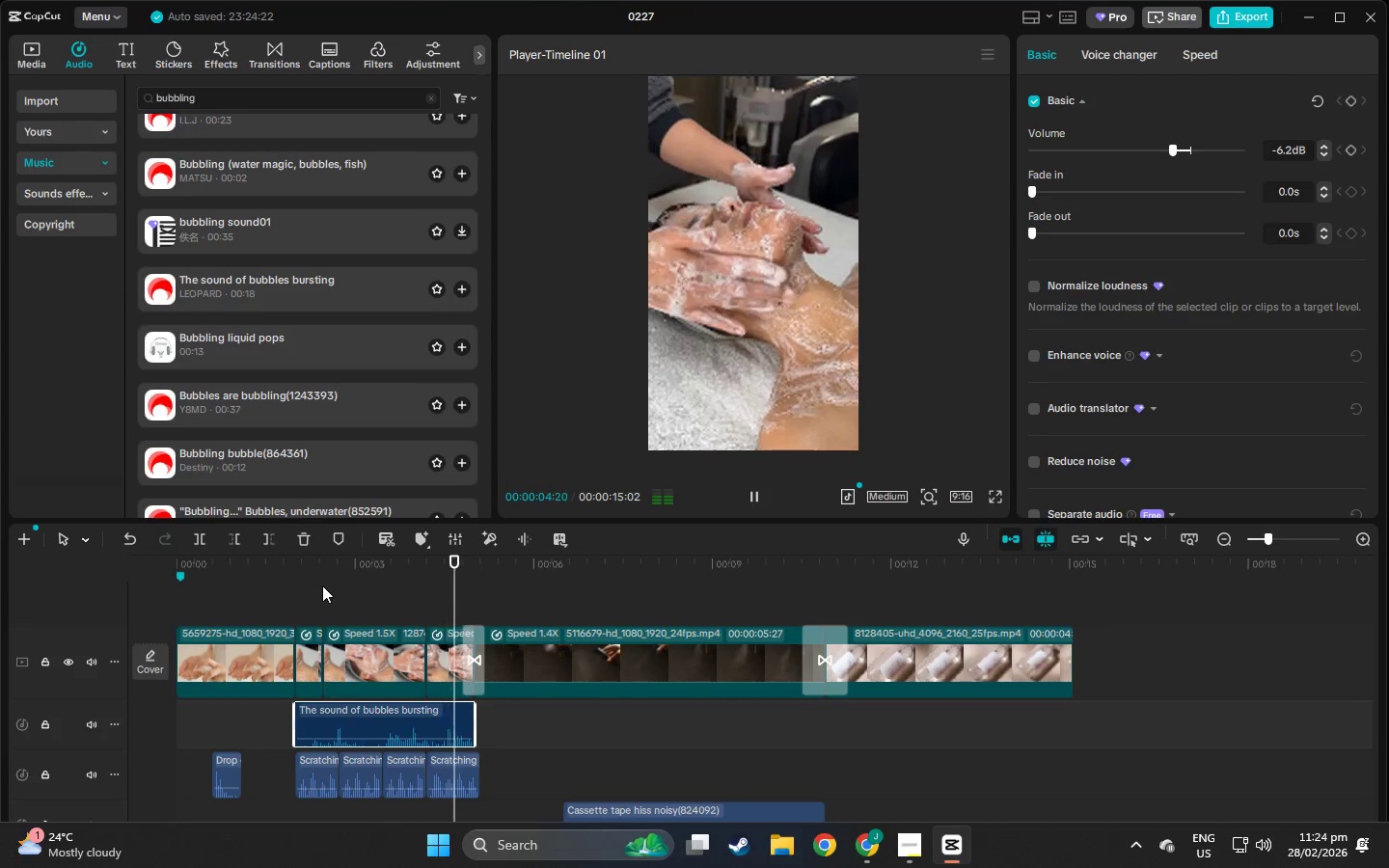 
key(Space)
 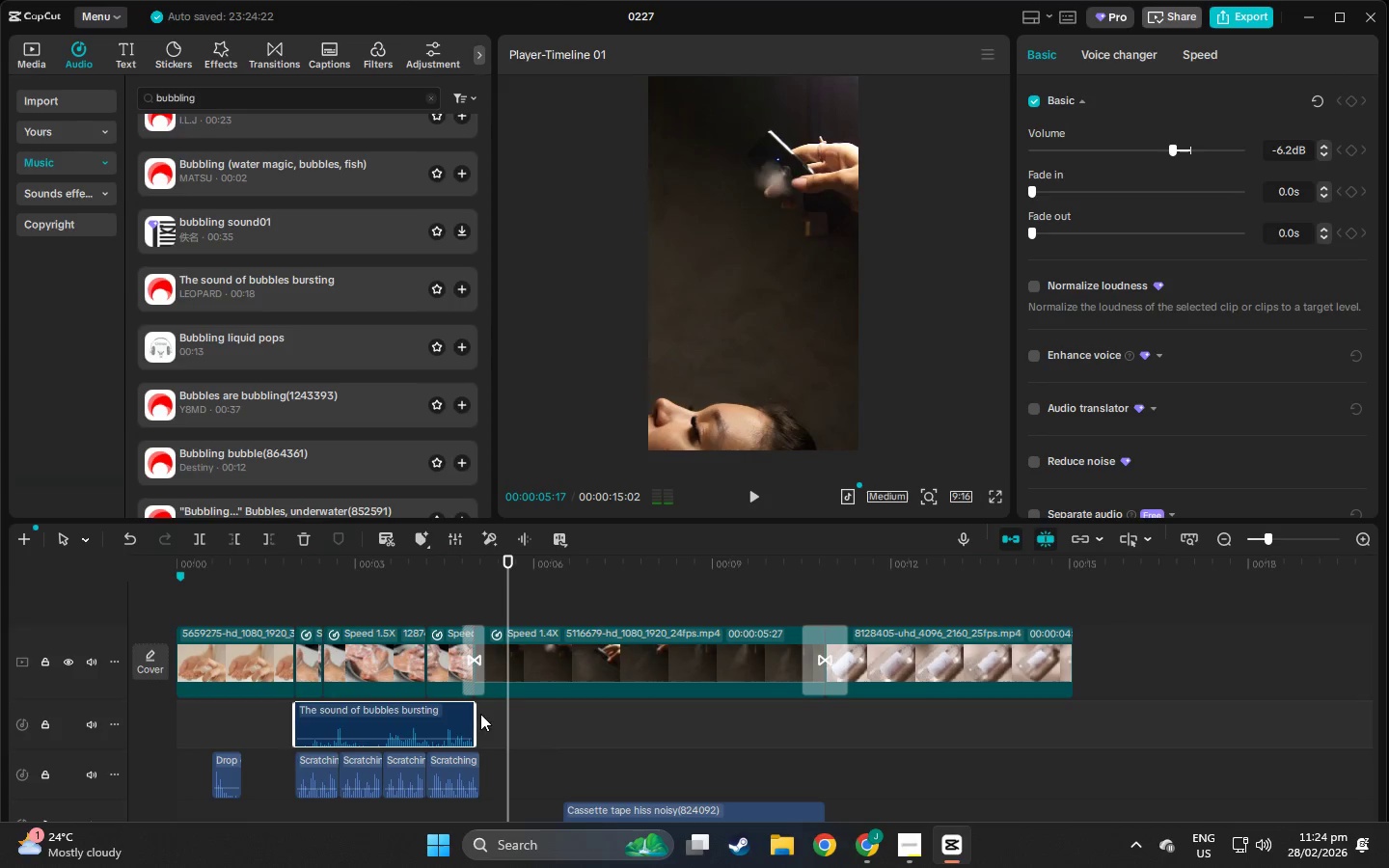 
key(Space)
 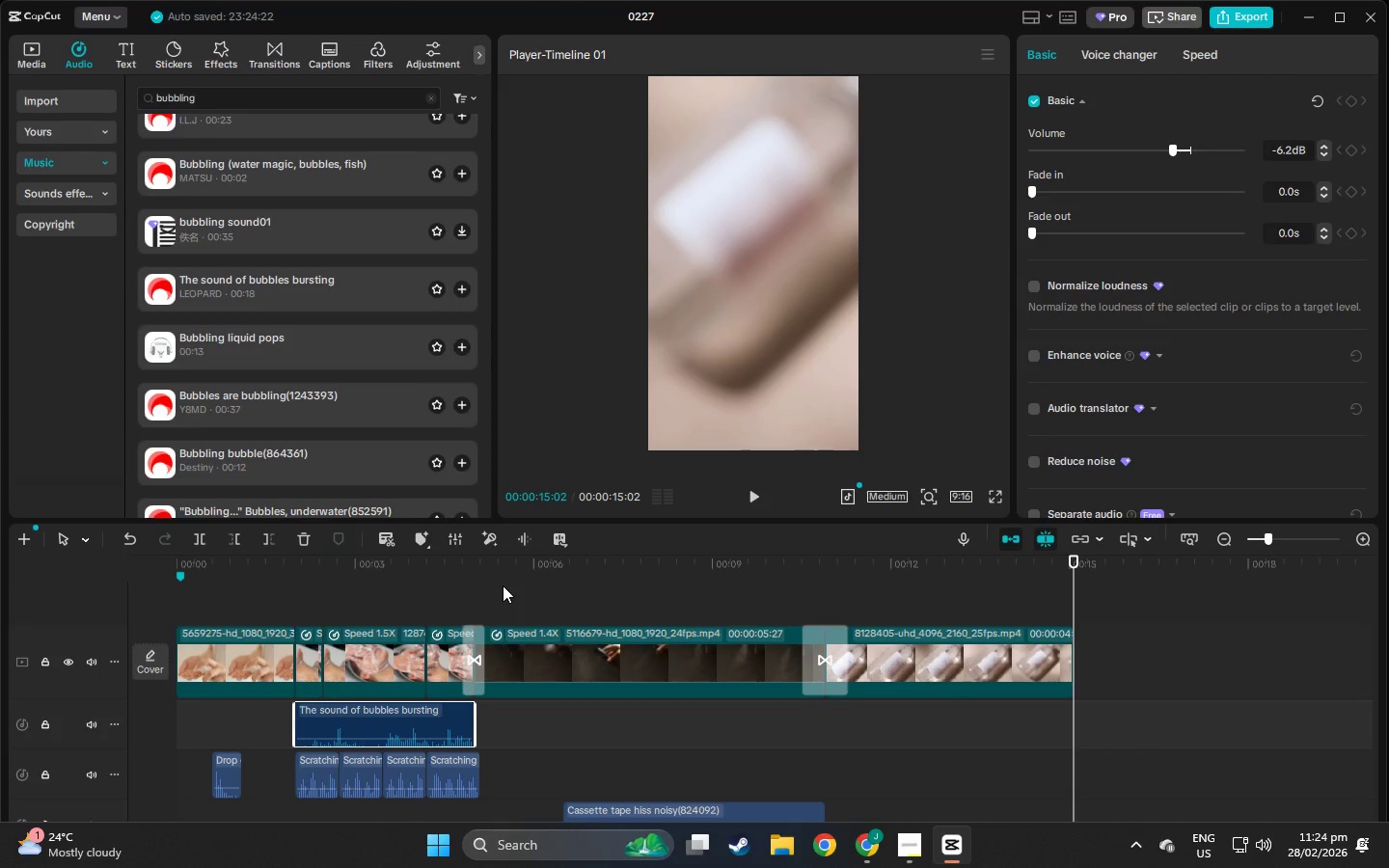 
wait(26.31)
 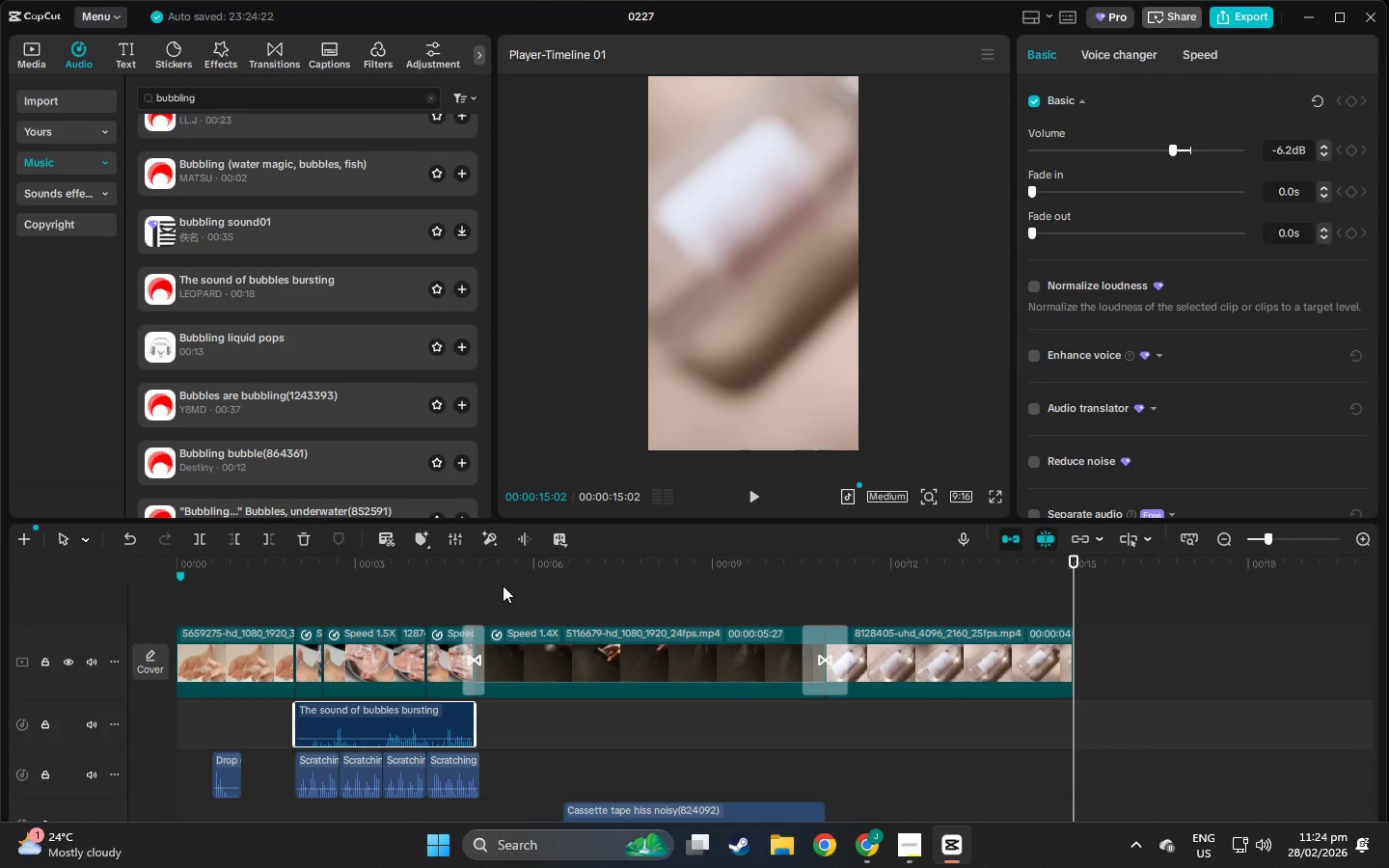 
left_click_drag(start_coordinate=[1072, 560], to_coordinate=[0, 555])
 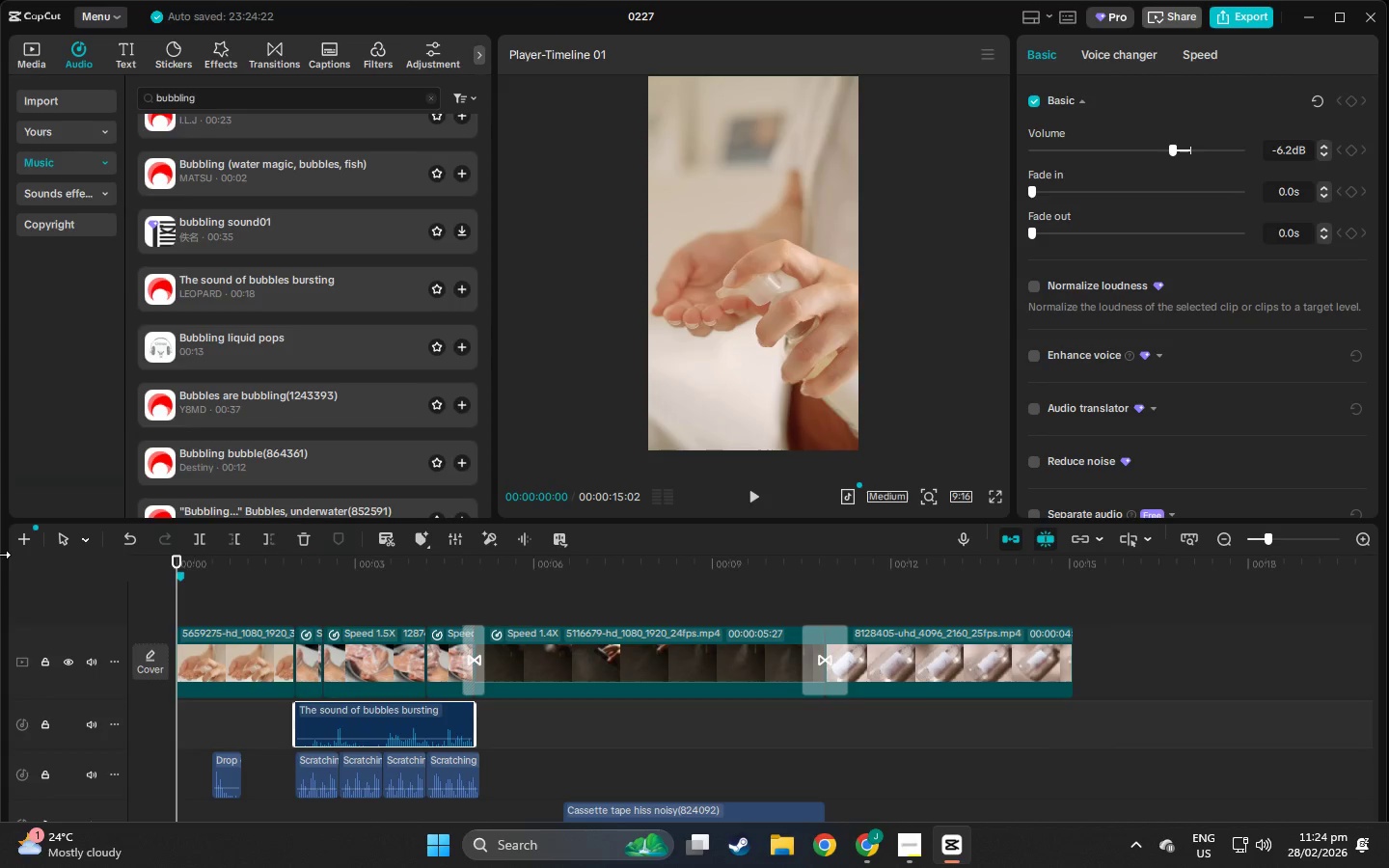 
key(Space)
 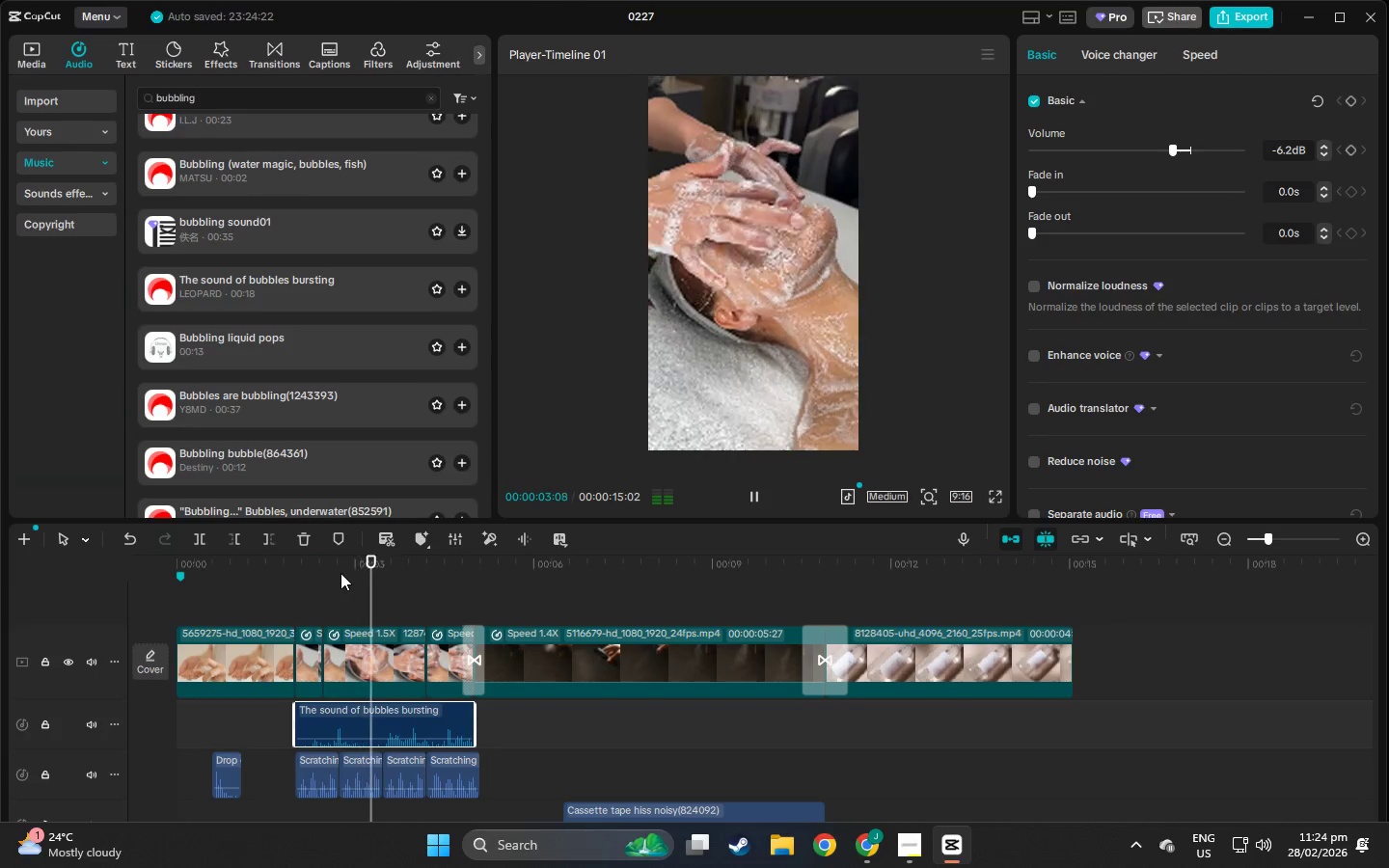 
wait(8.31)
 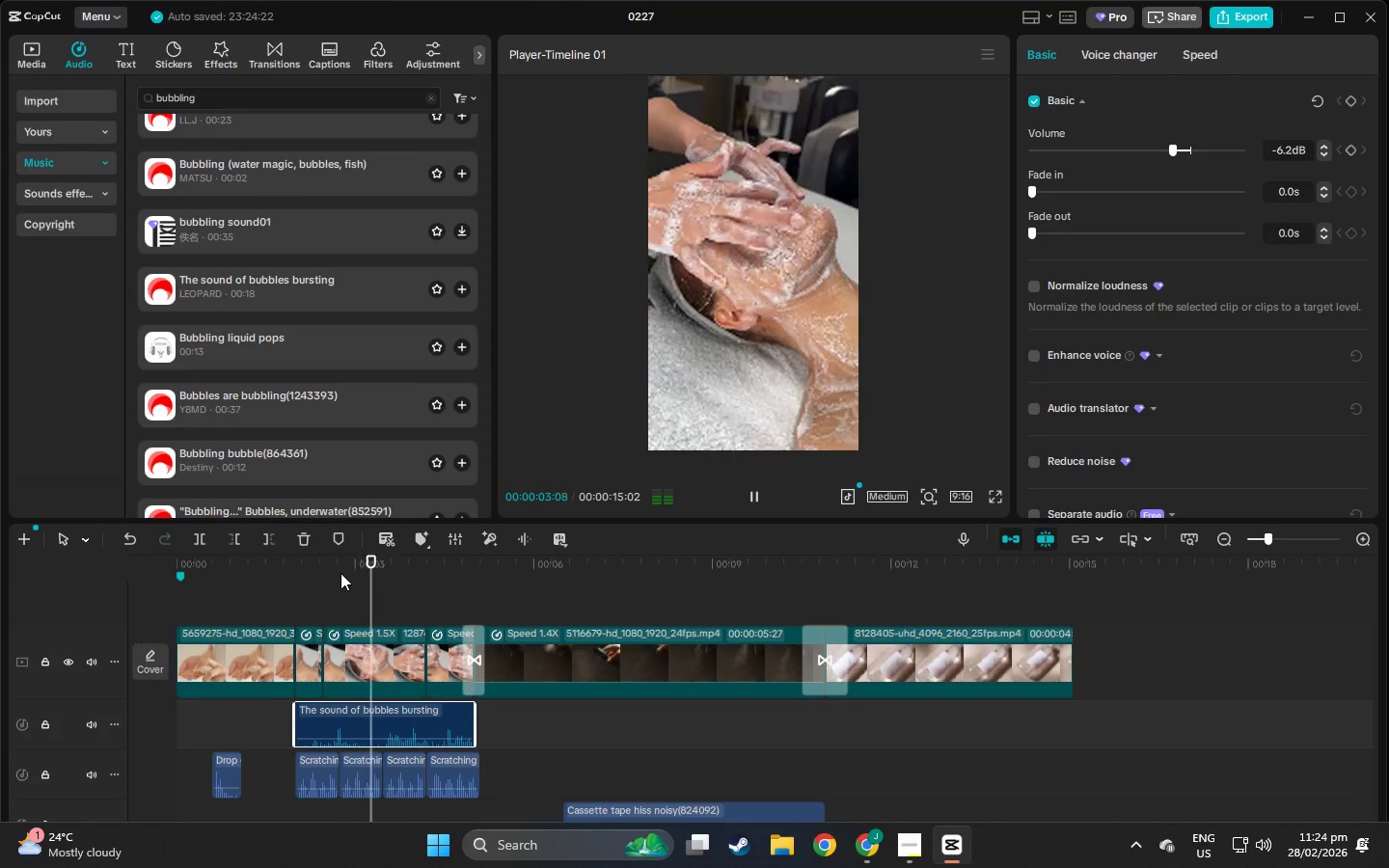 
scroll: coordinate [464, 688], scroll_direction: down, amount: 3.0
 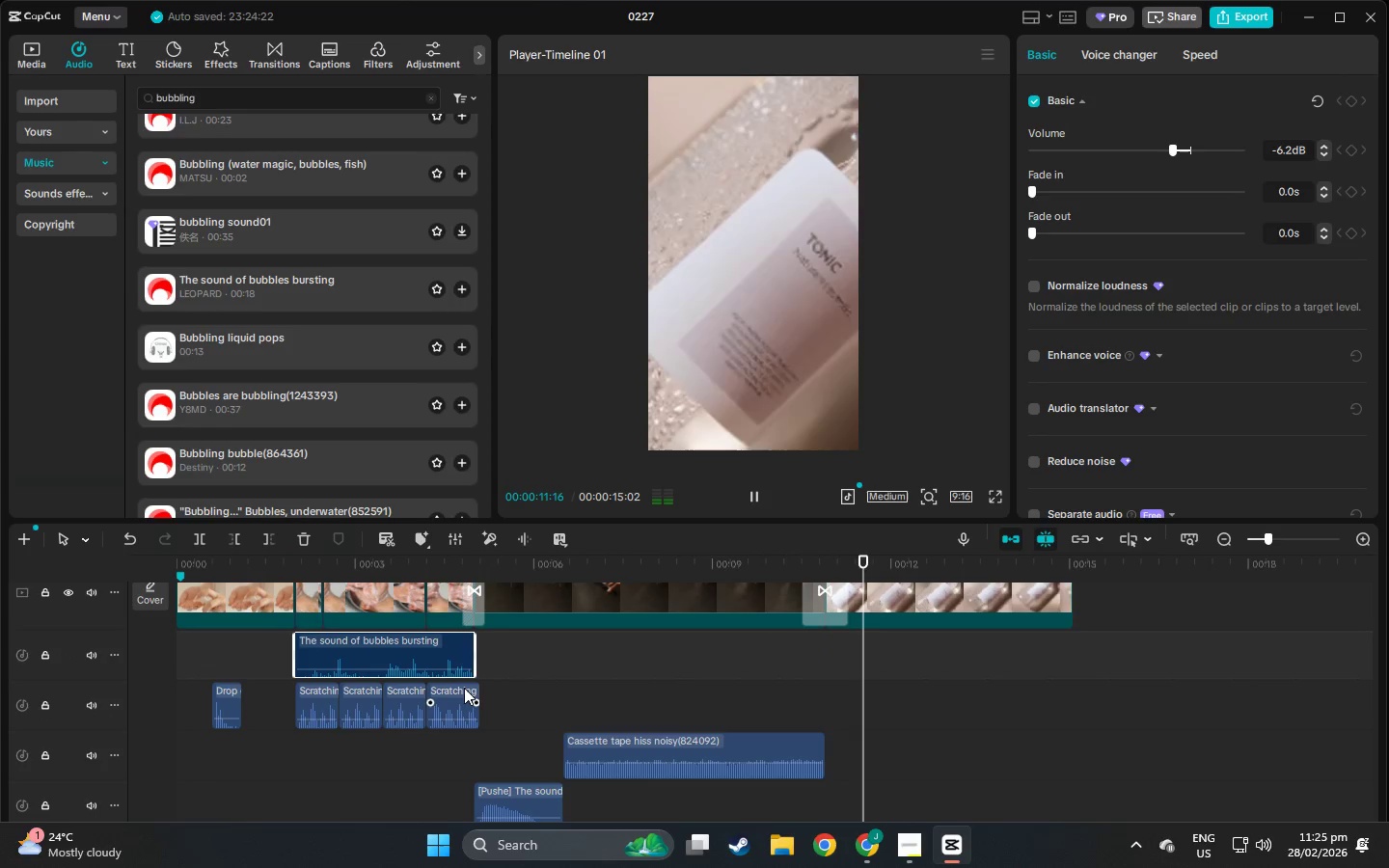 
scroll: coordinate [787, 705], scroll_direction: up, amount: 5.0
 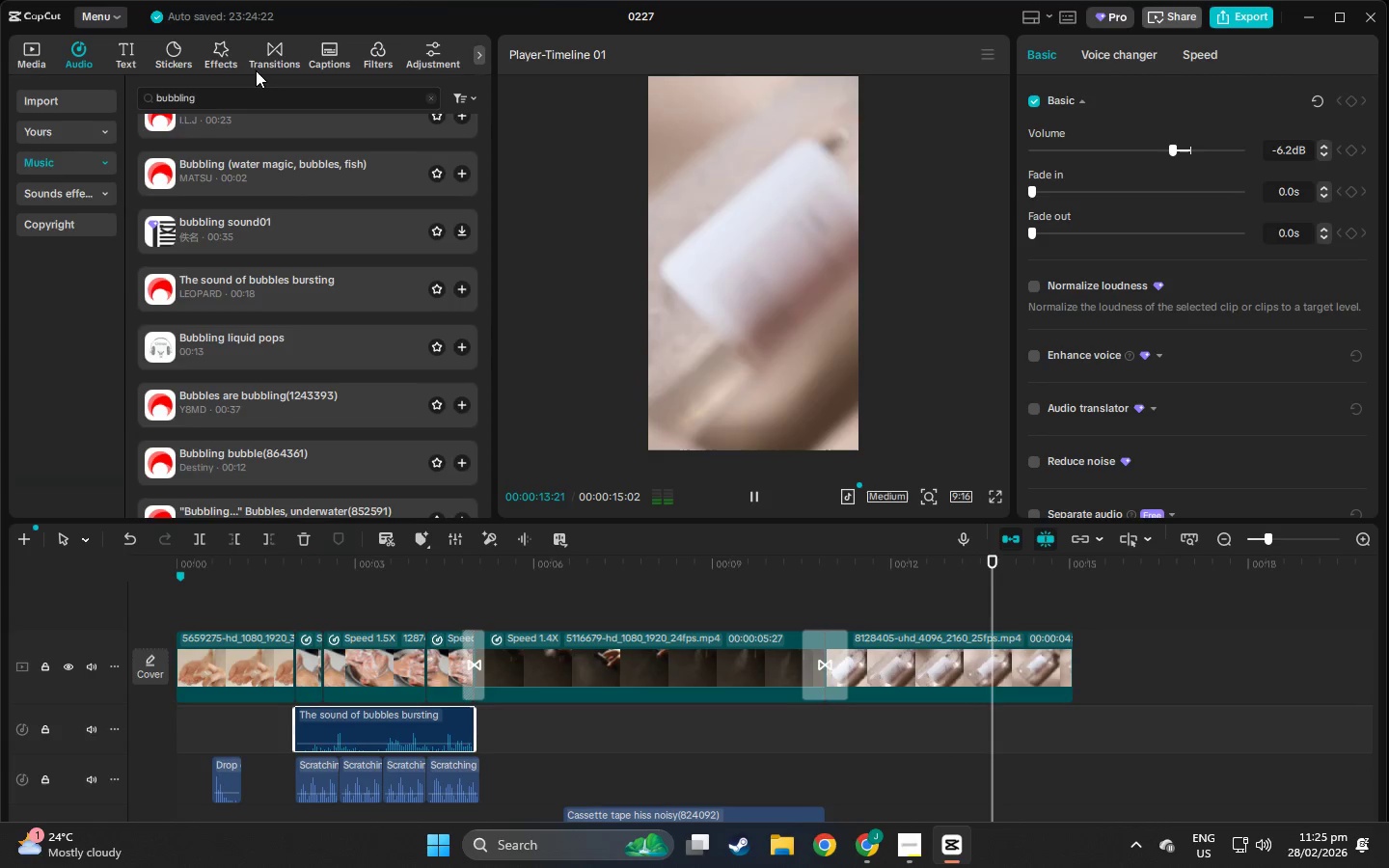 
left_click_drag(start_coordinate=[247, 95], to_coordinate=[39, 69])
 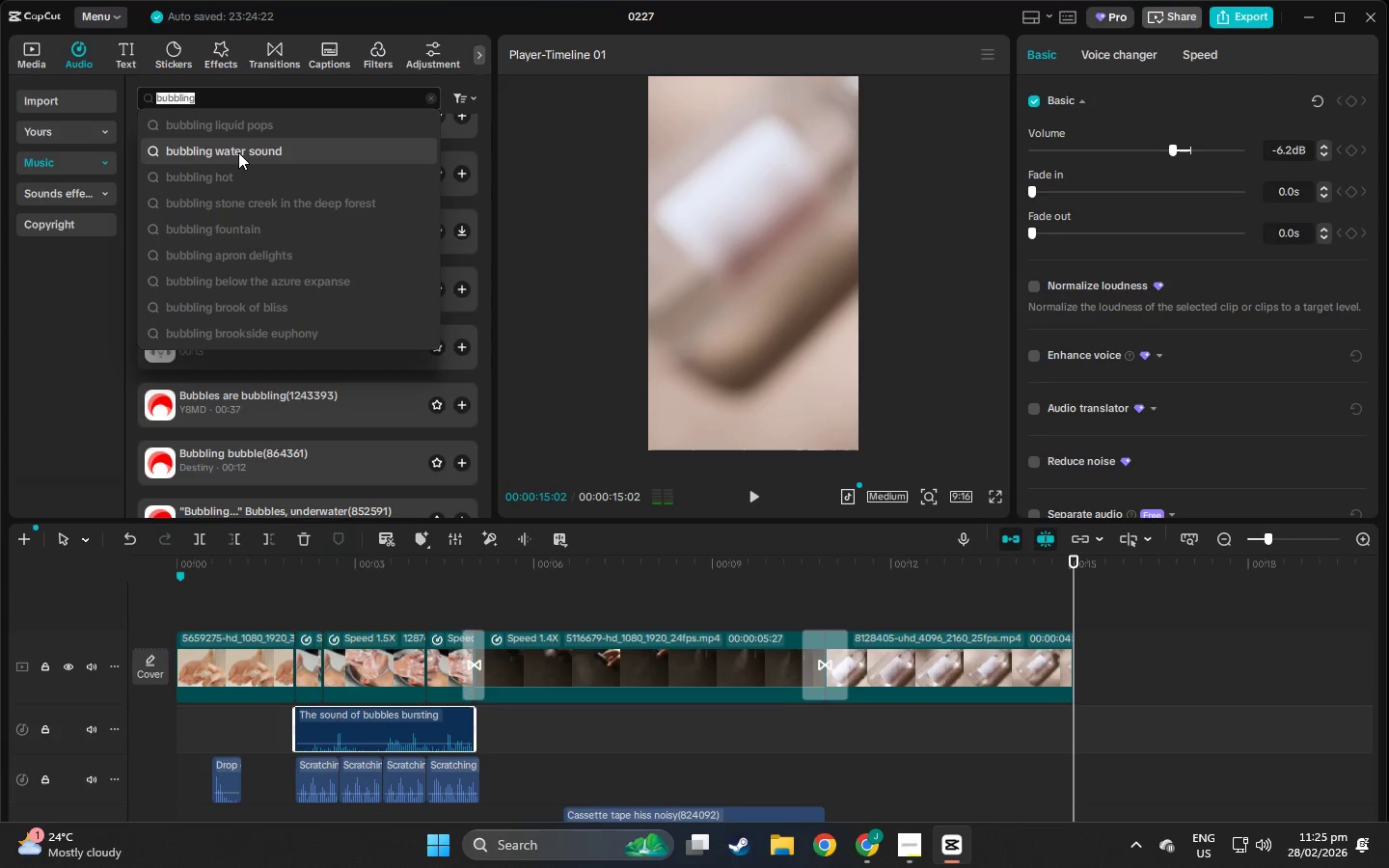 
type(steam hiss)
 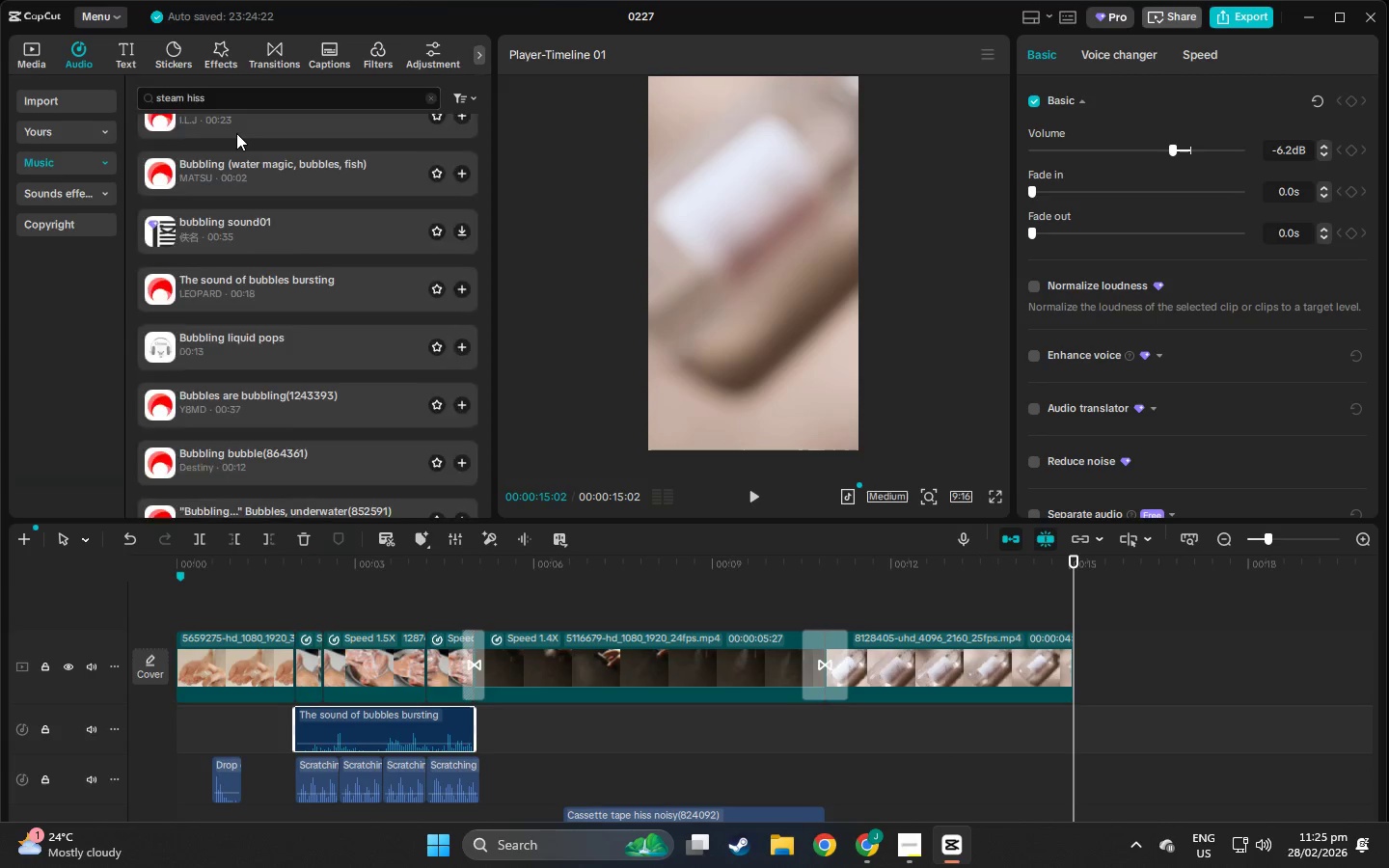 
key(Enter)
 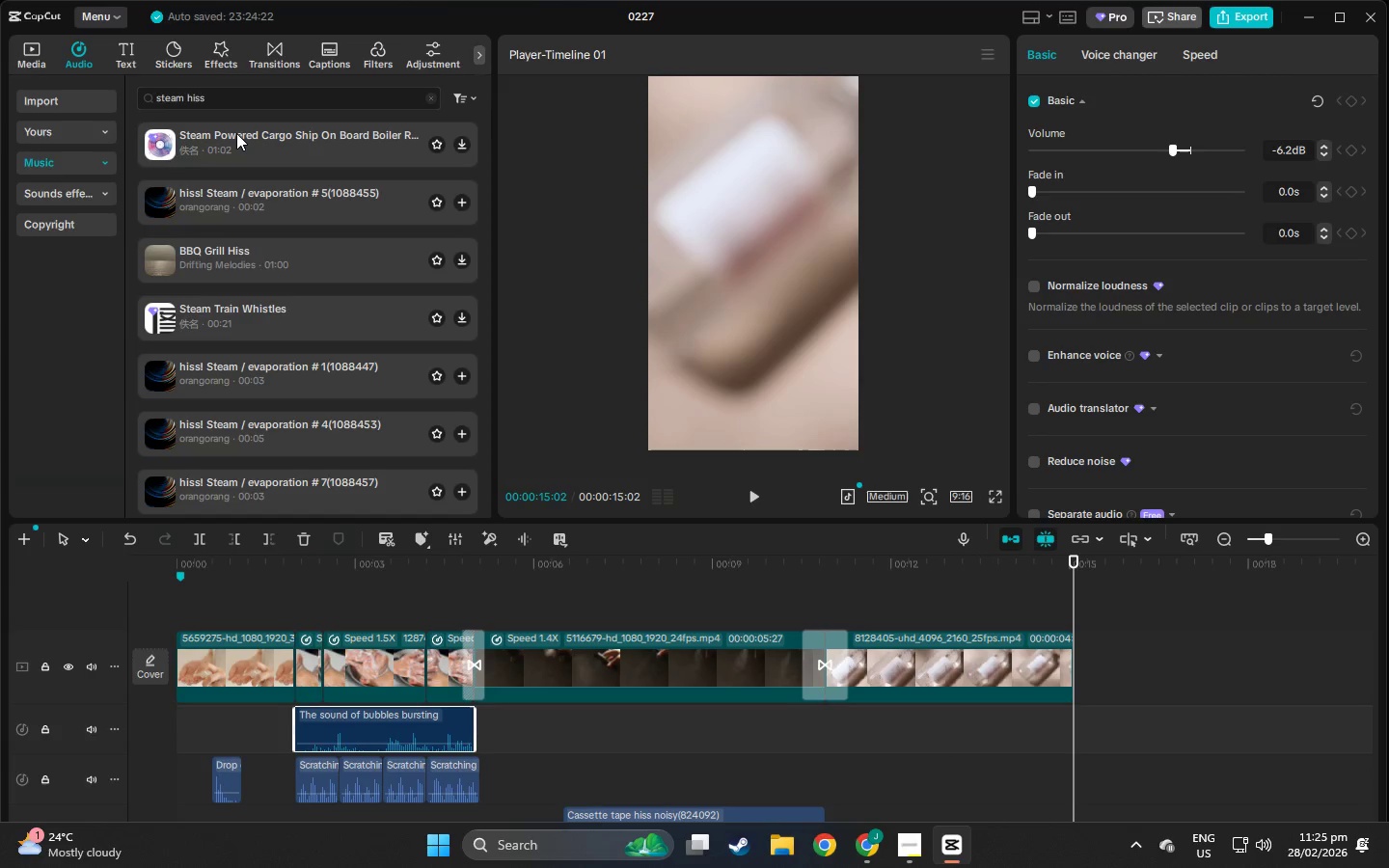 
left_click([88, 190])
 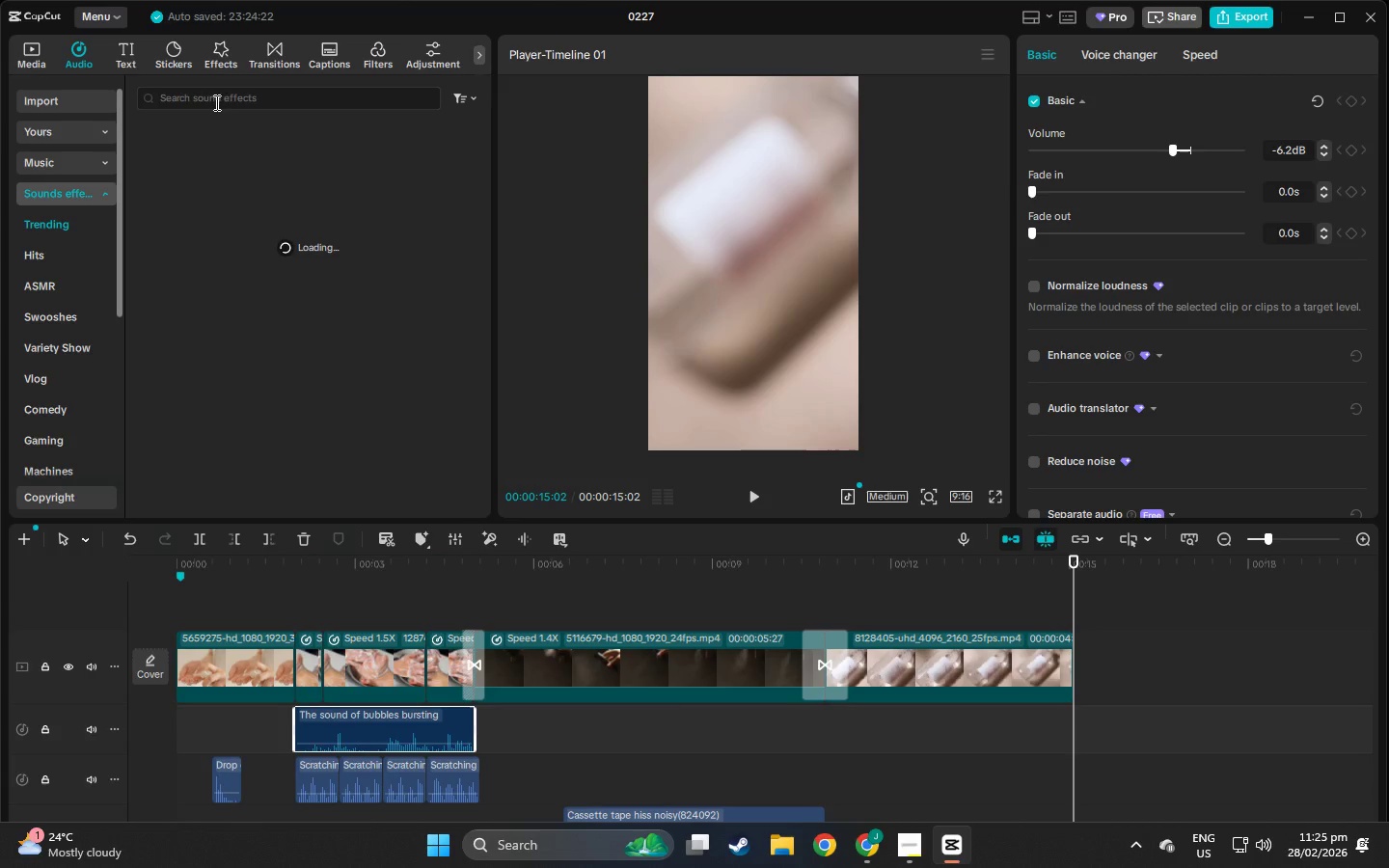 
left_click([232, 101])
 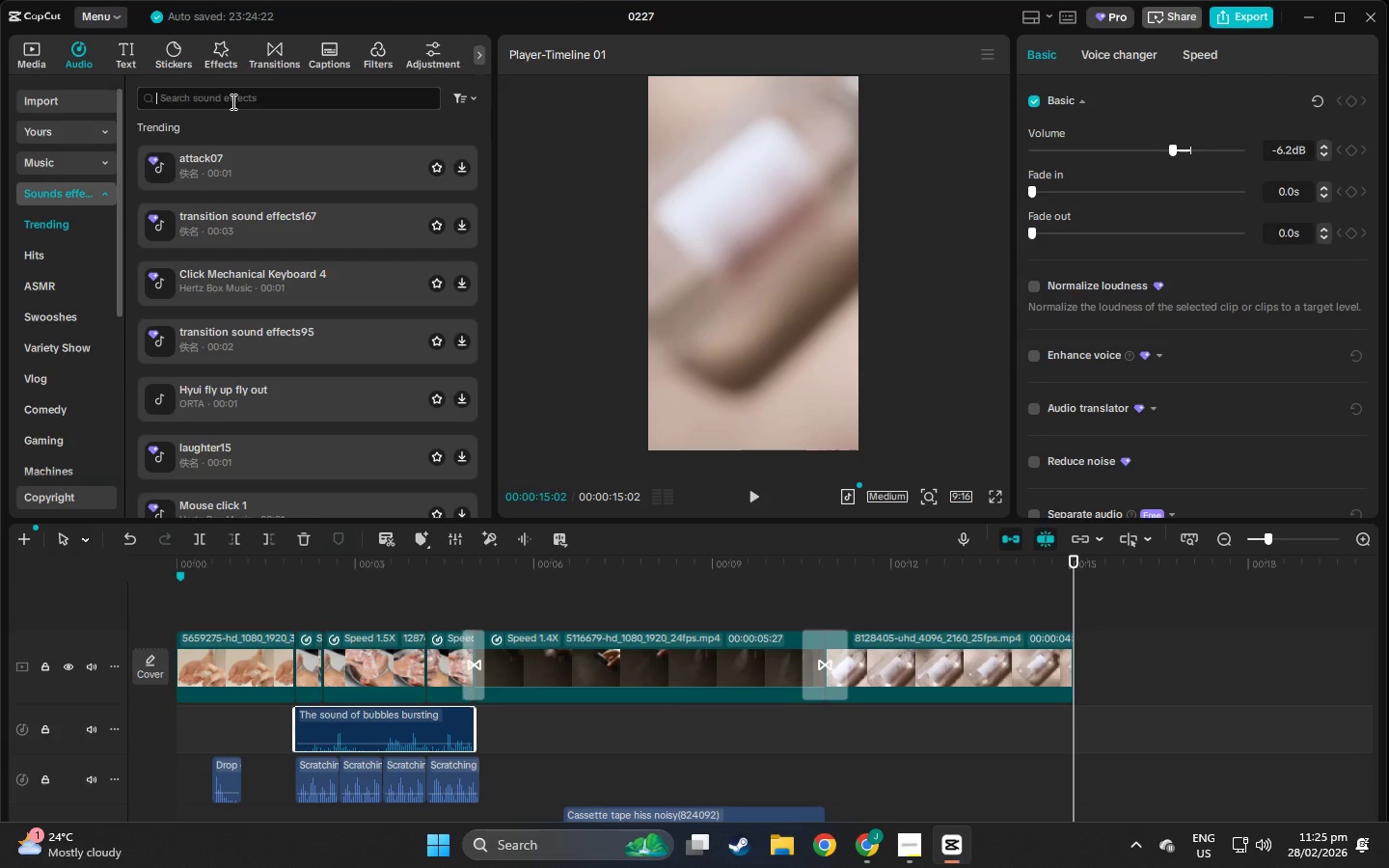 
type(stye)
key(Backspace)
key(Backspace)
type(eam hiss)
 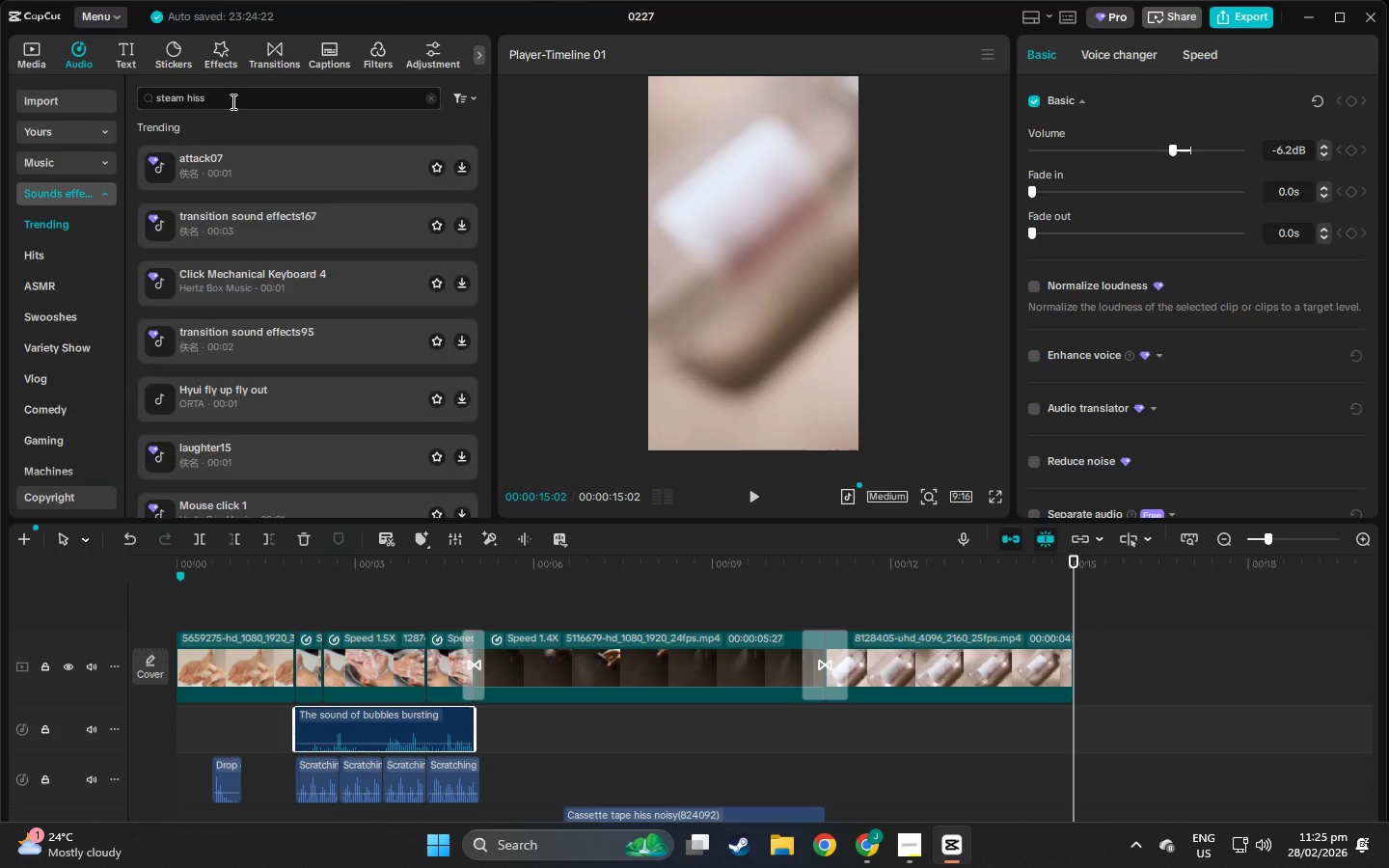 
key(Enter)
 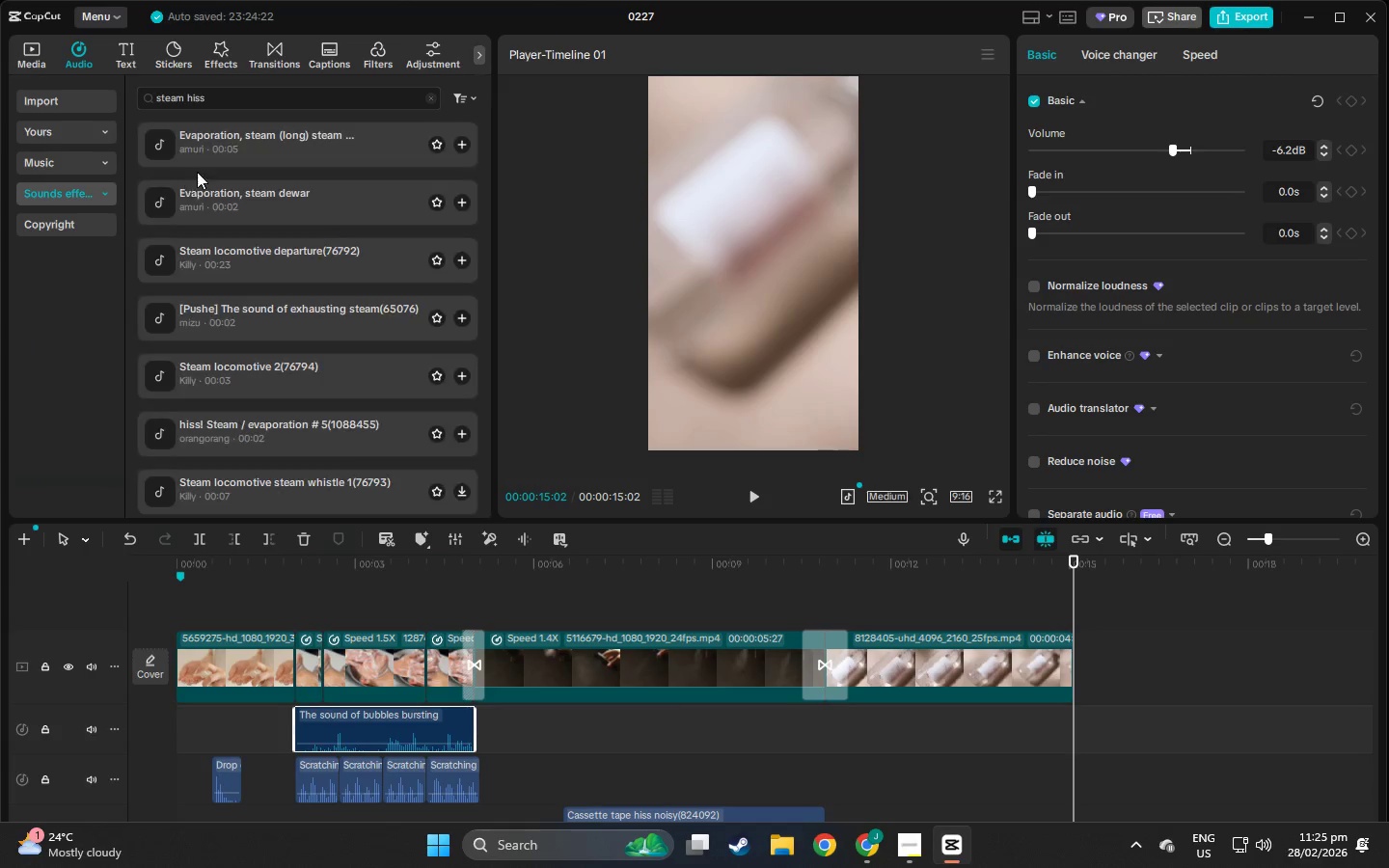 
left_click([207, 138])
 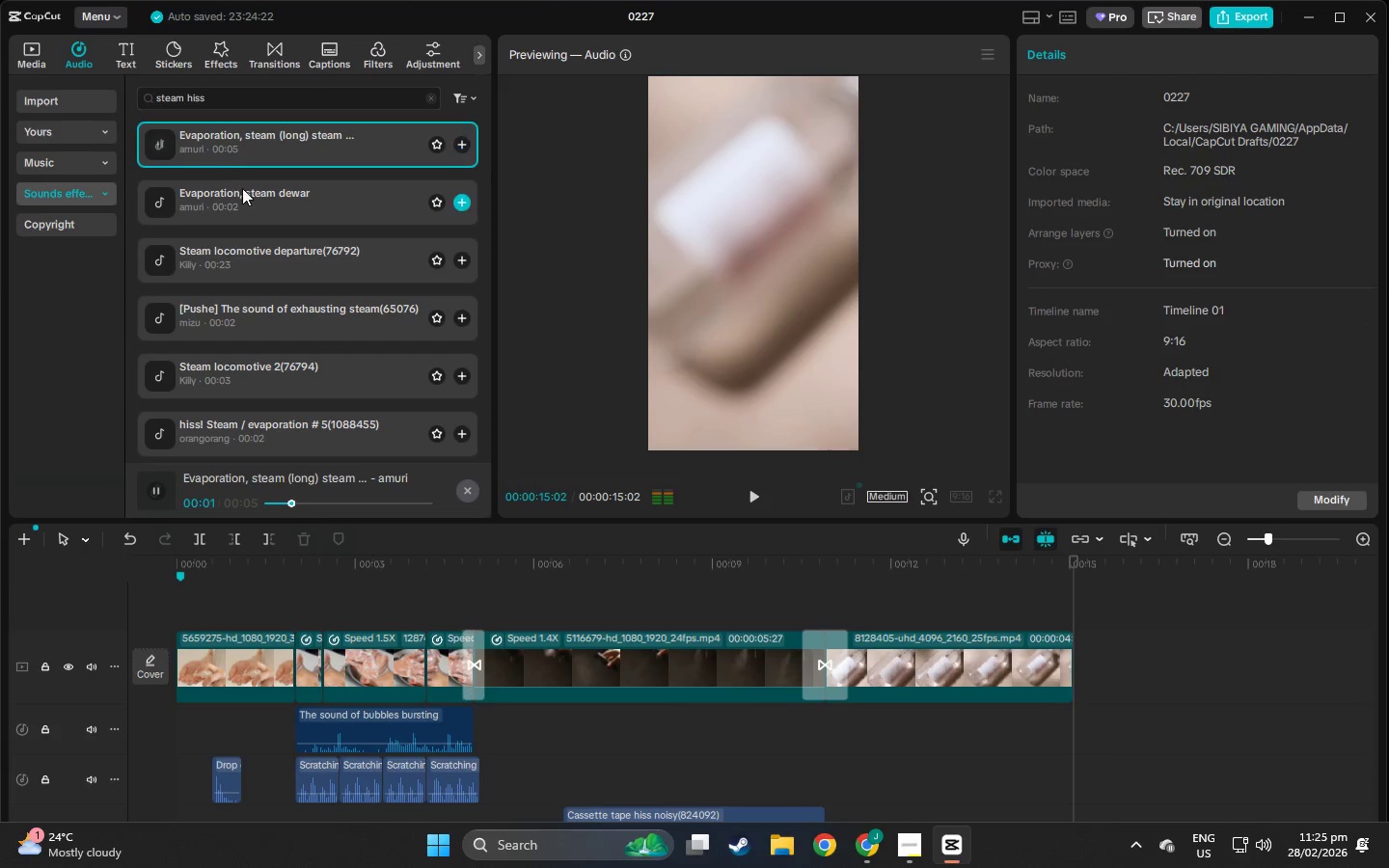 
left_click([242, 188])
 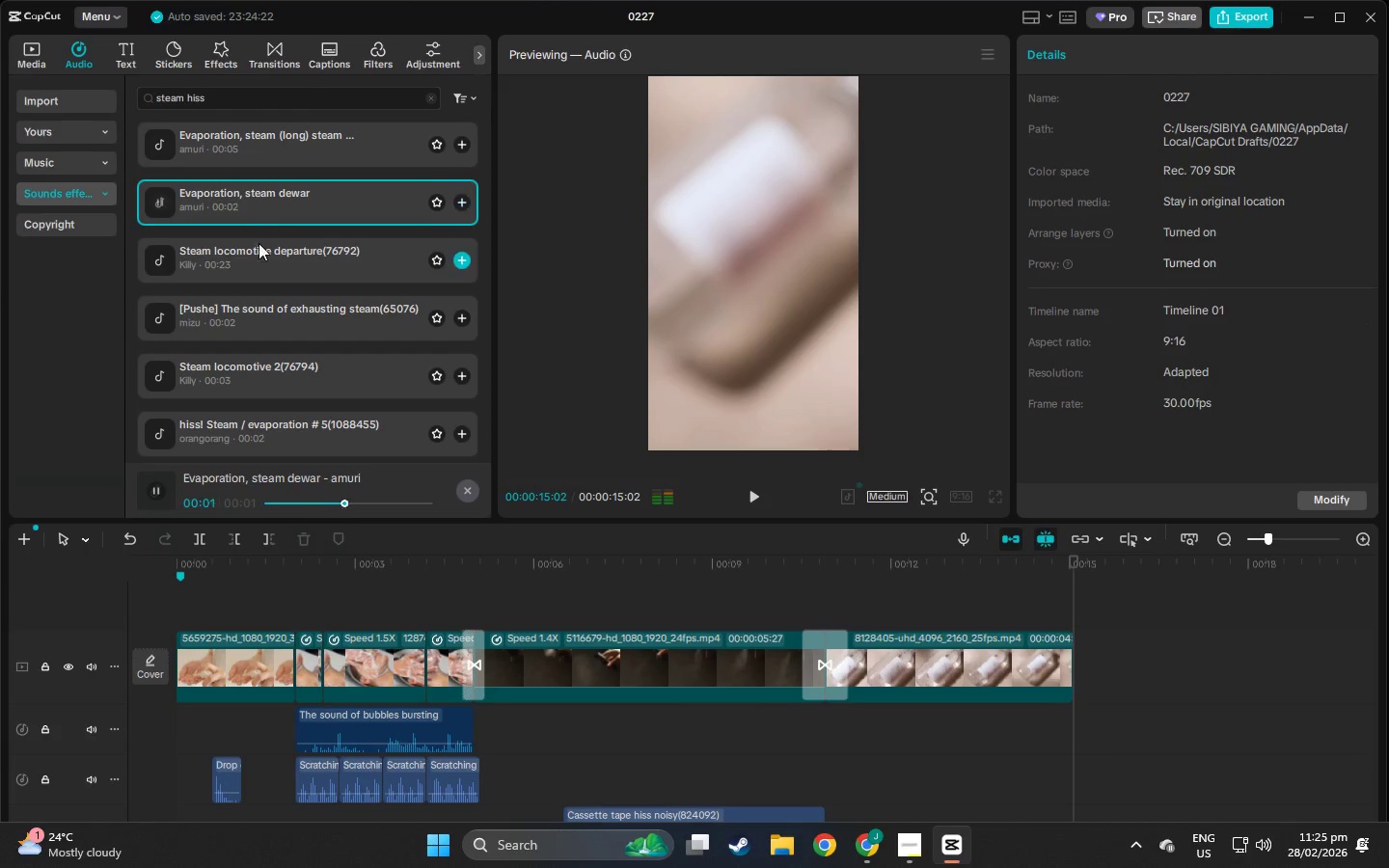 
left_click([263, 253])
 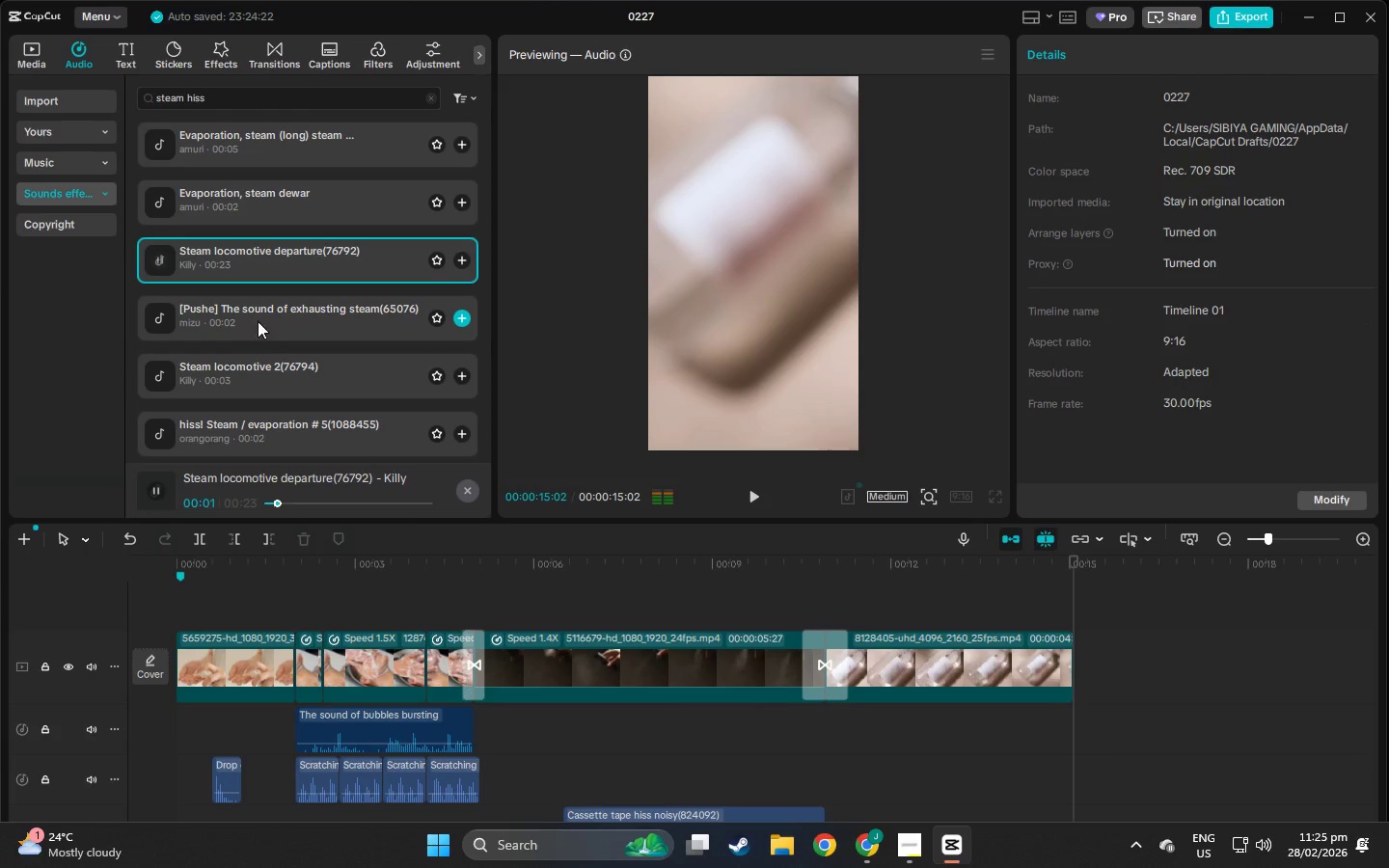 
left_click([258, 308])
 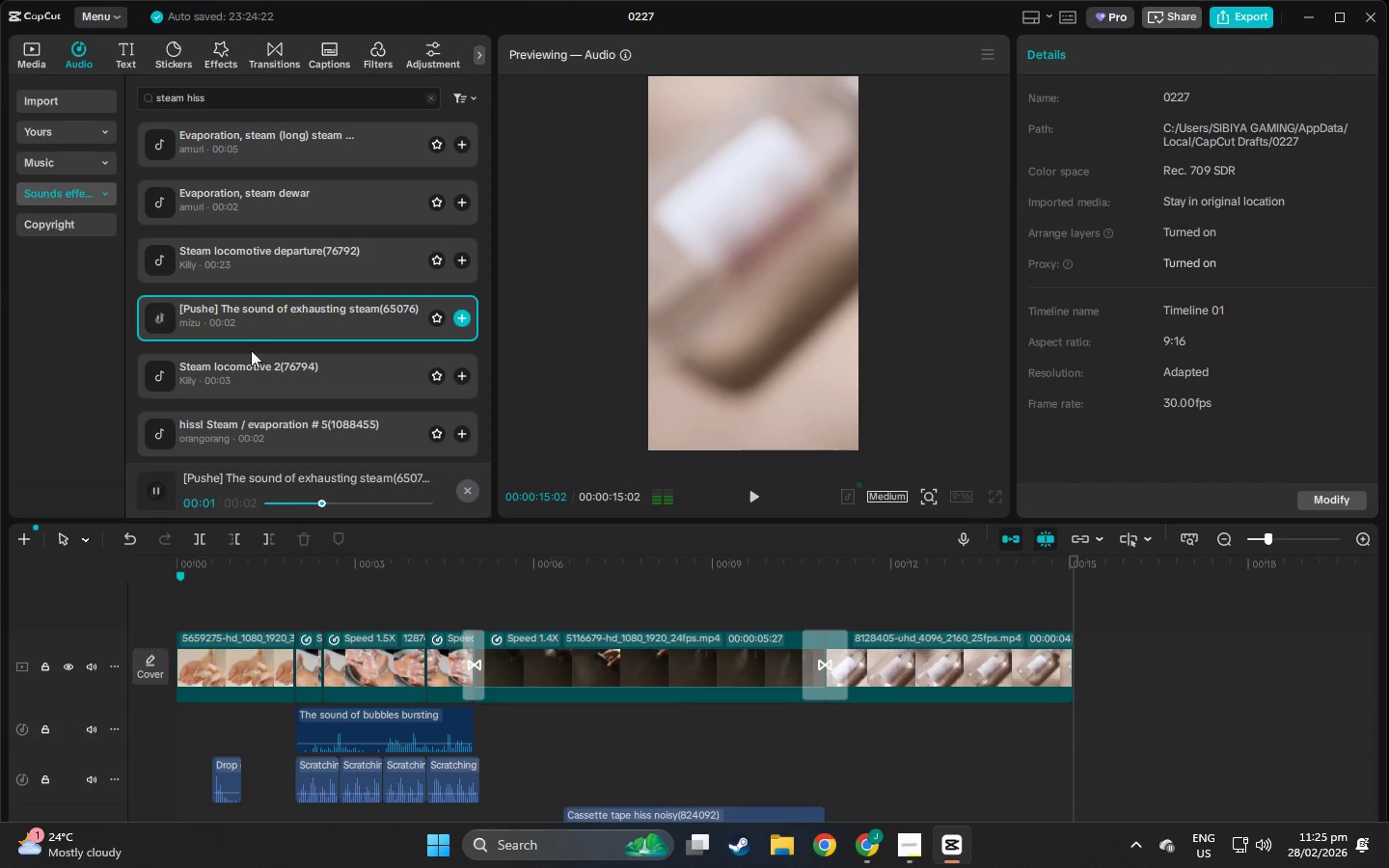 
left_click([247, 370])
 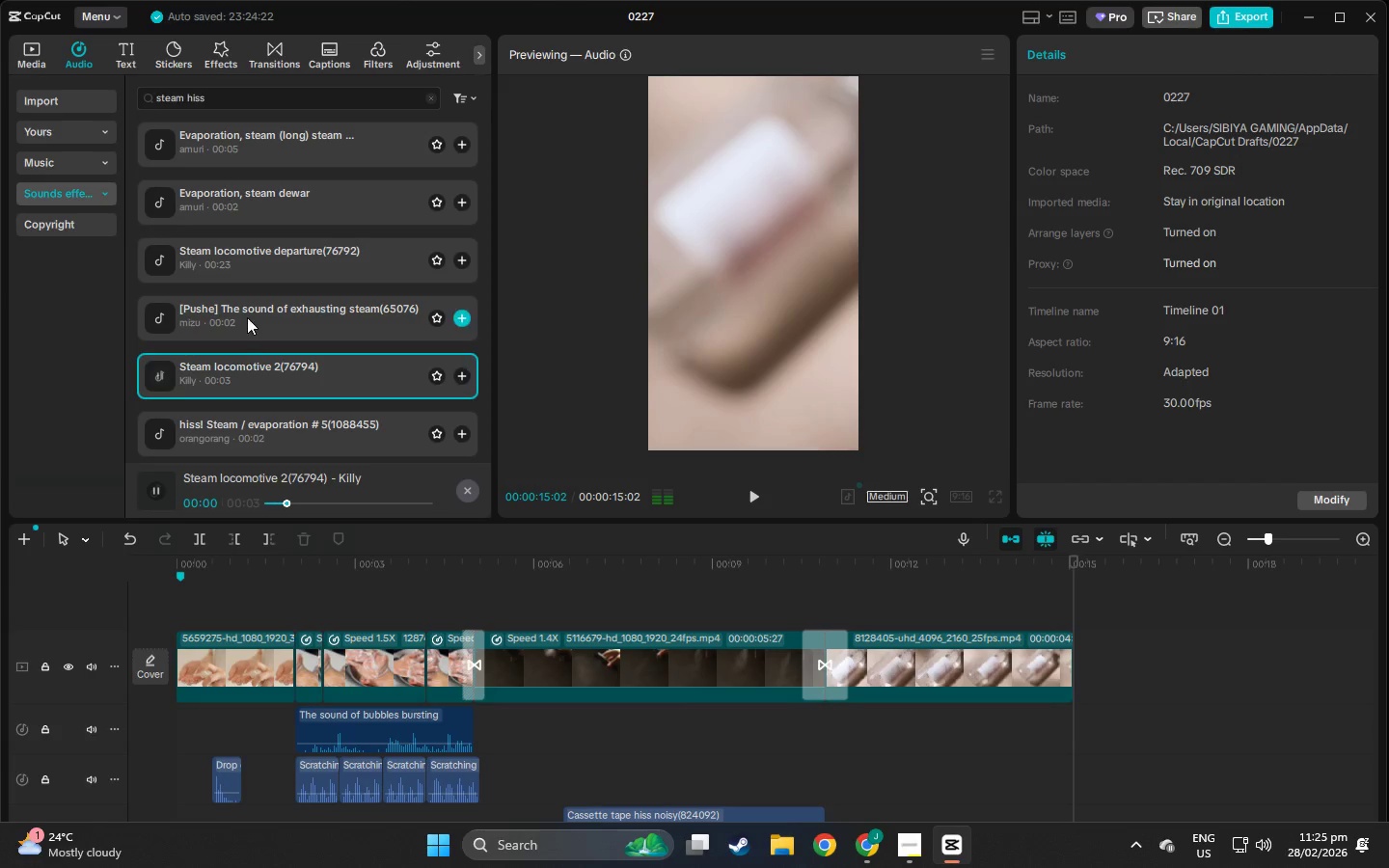 
left_click([247, 317])
 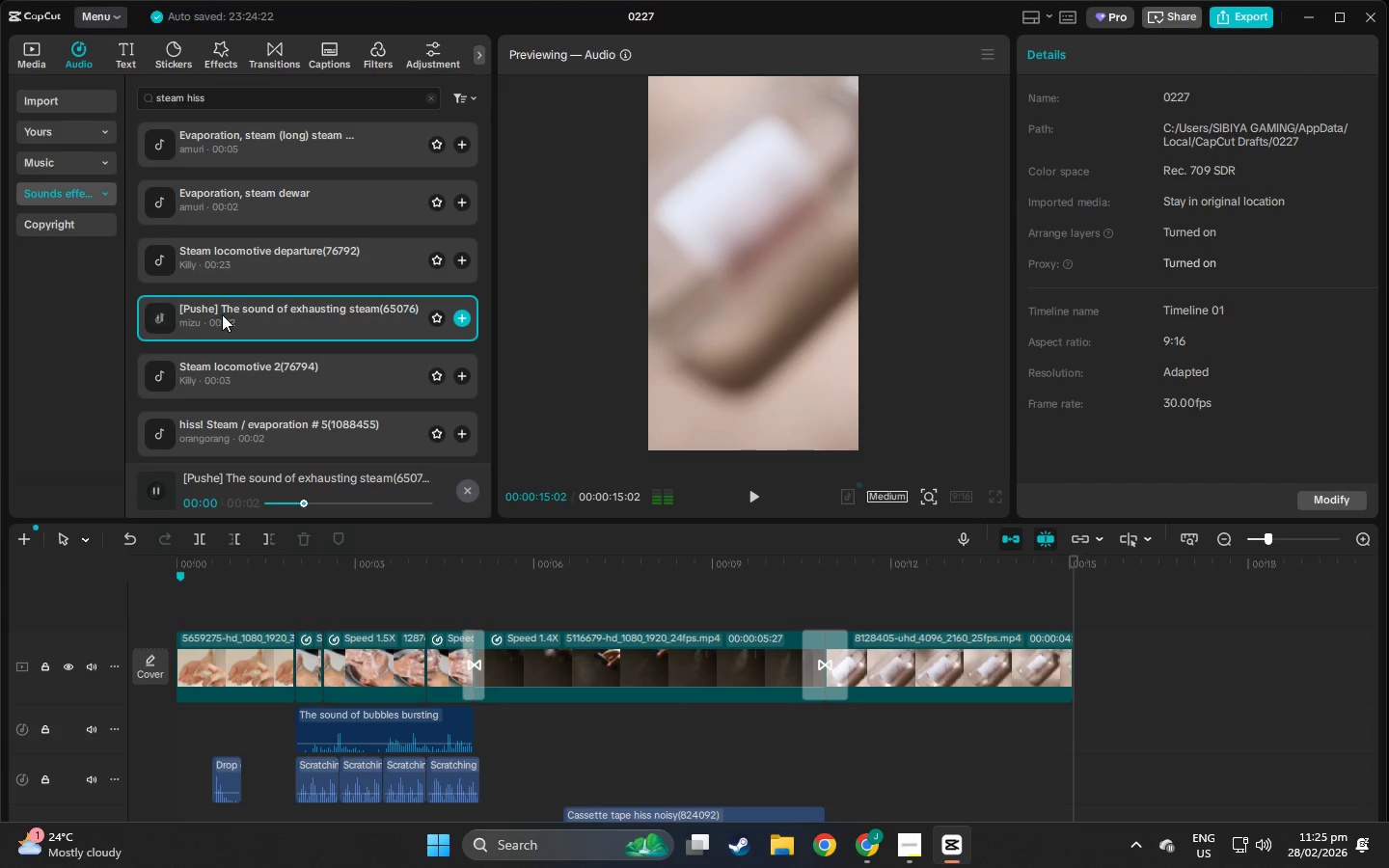 
left_click_drag(start_coordinate=[222, 314], to_coordinate=[803, 588])
 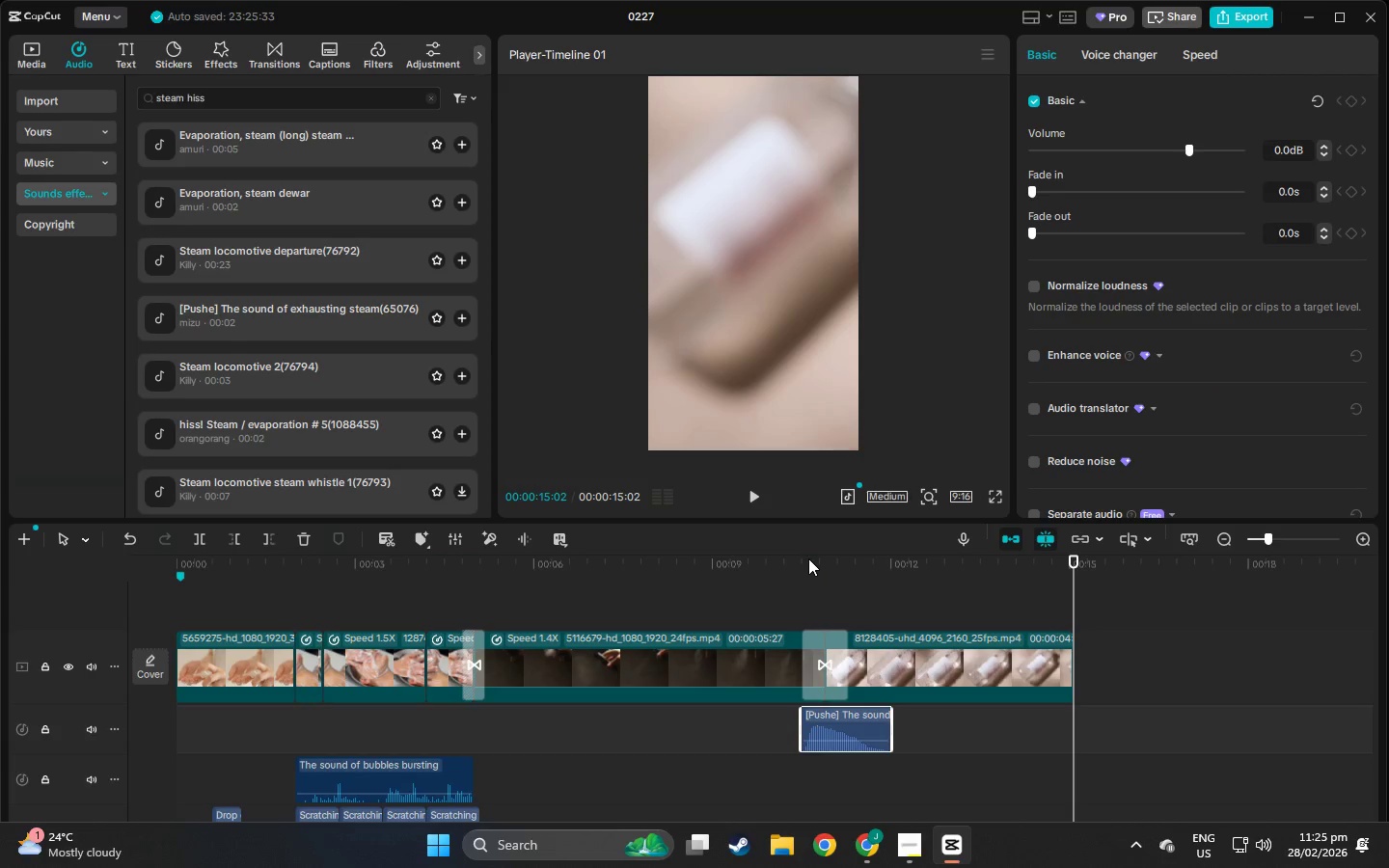 
left_click([808, 558])
 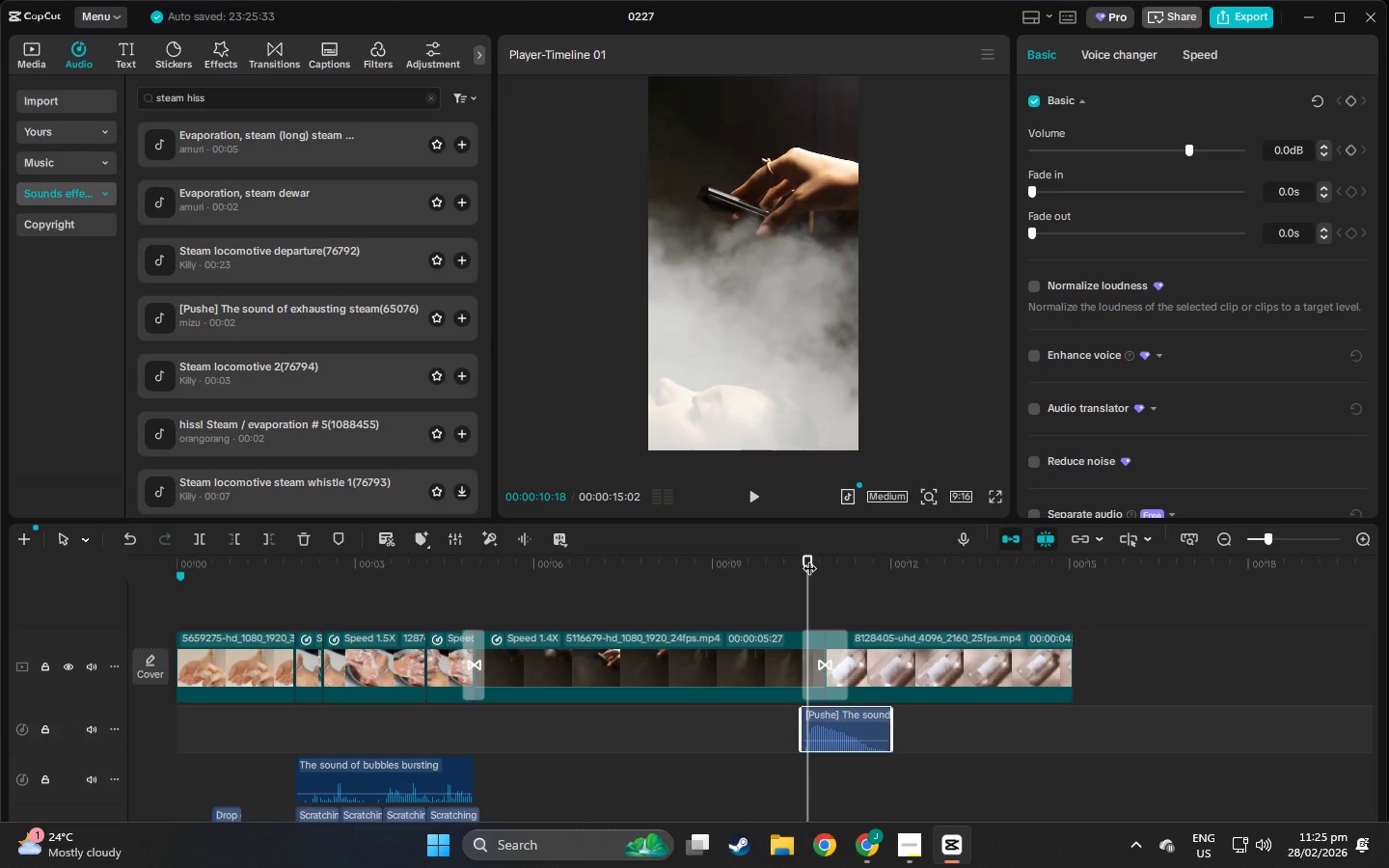 
key(Space)
 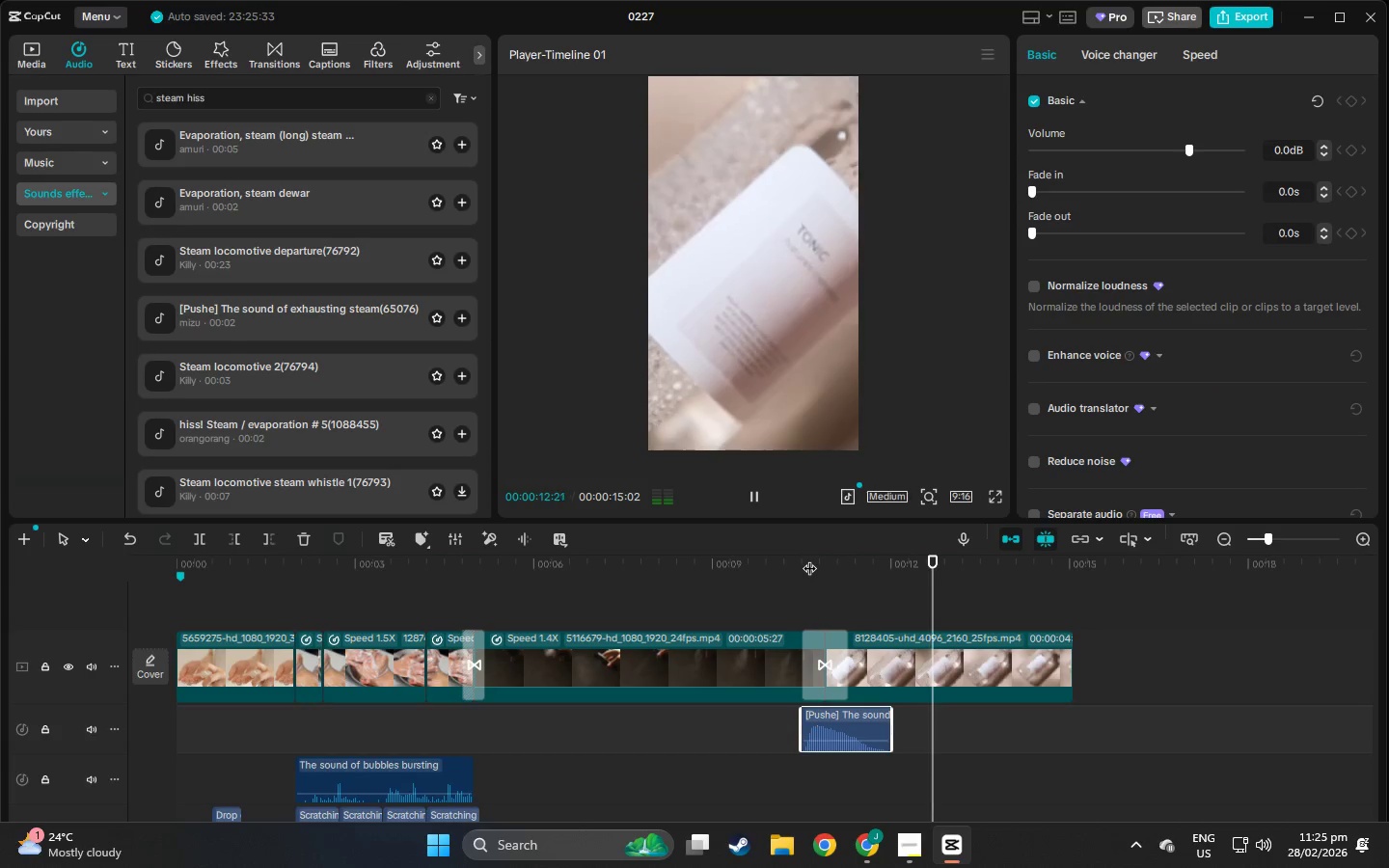 
scroll: coordinate [298, 508], scroll_direction: down, amount: 18.0
 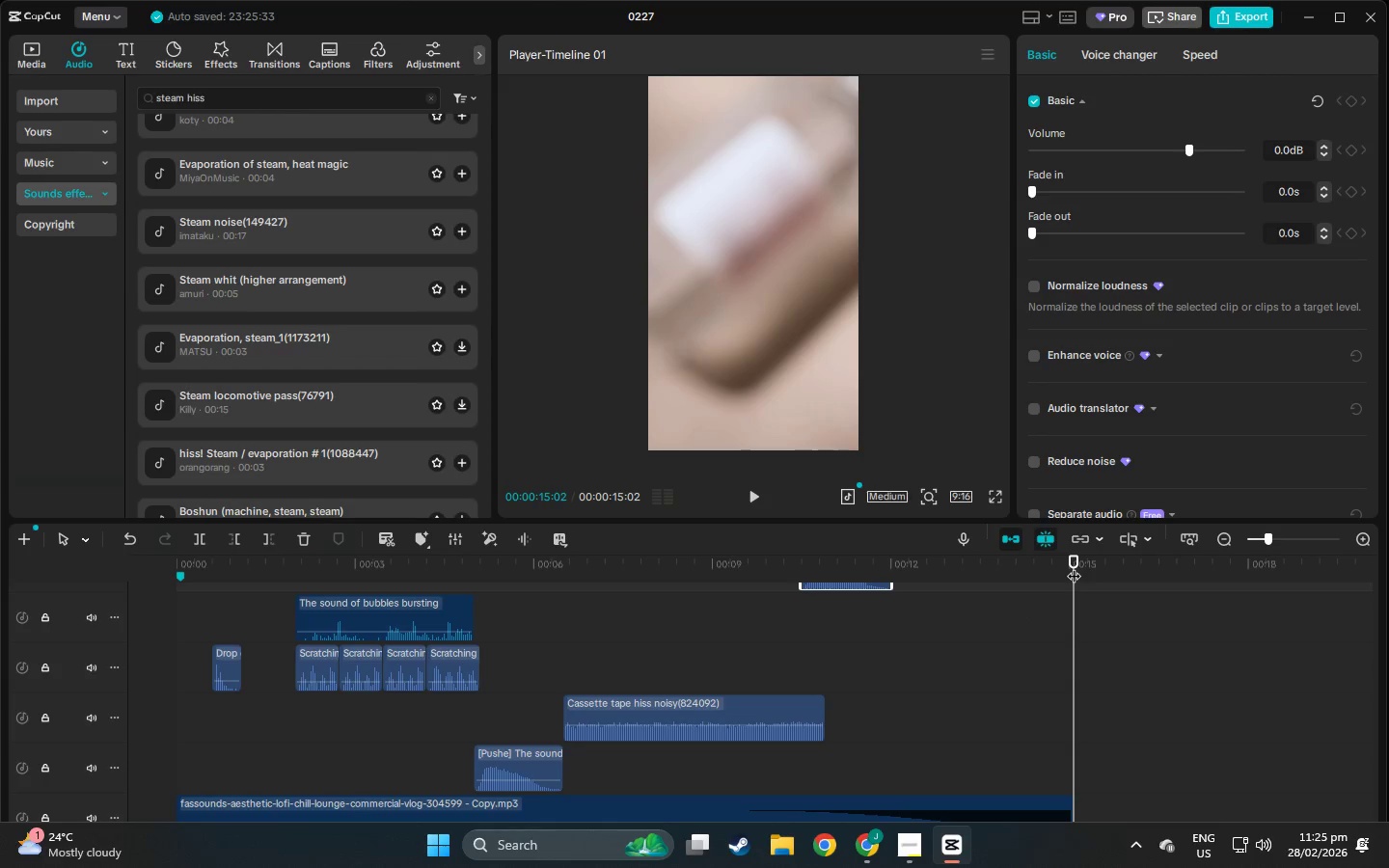 
left_click_drag(start_coordinate=[1073, 556], to_coordinate=[0, 712])
 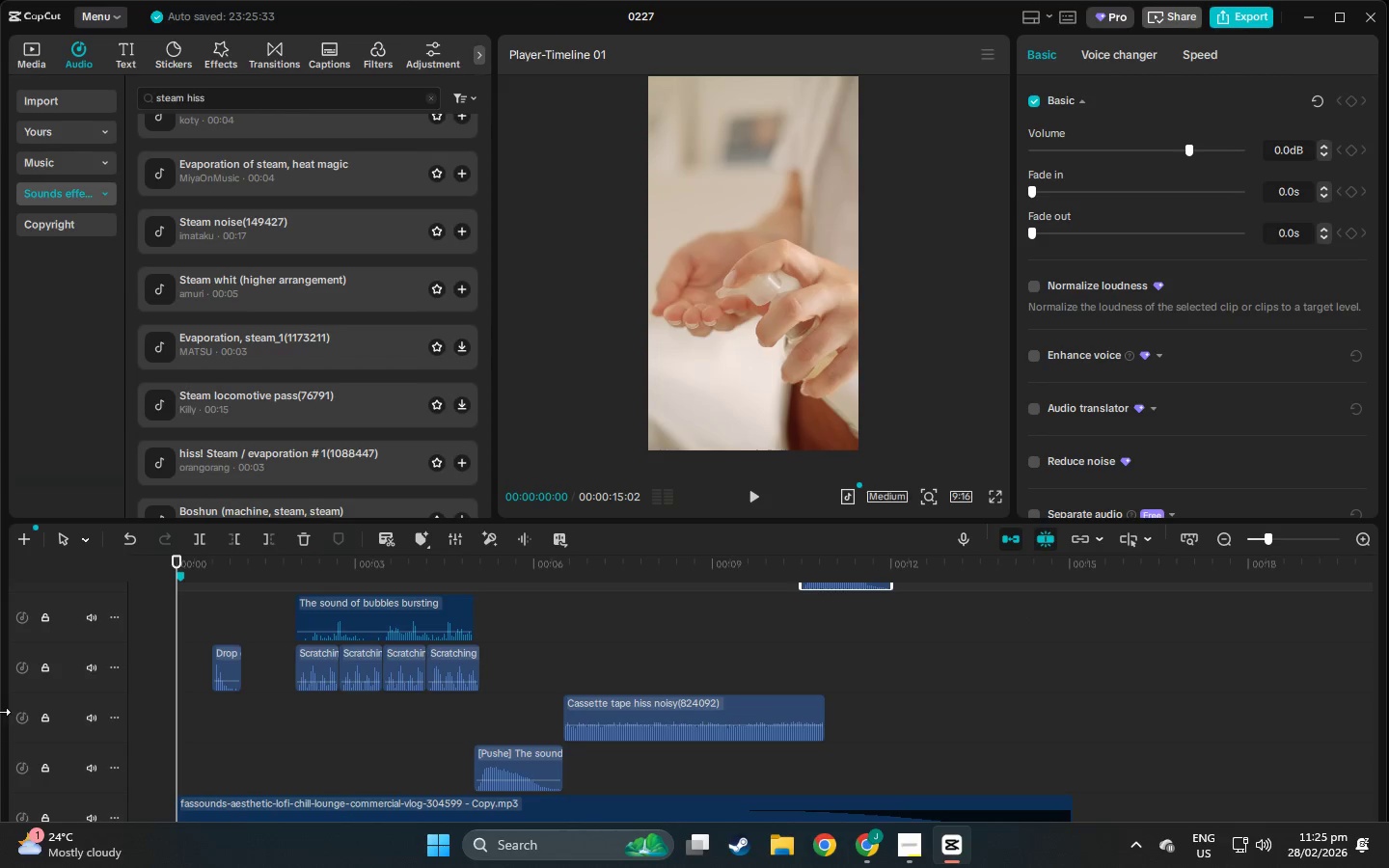 
key(Space)
 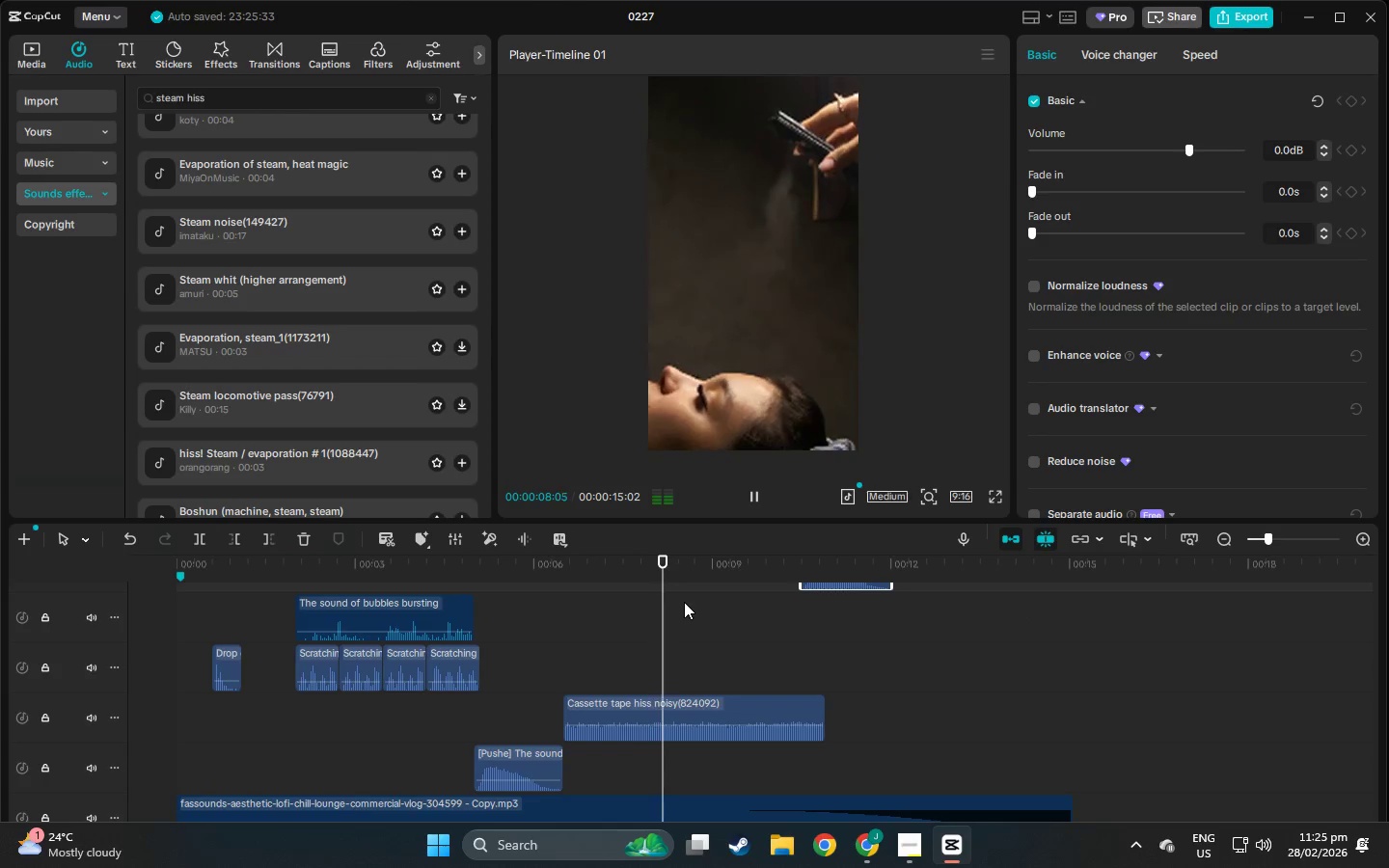 
wait(13.23)
 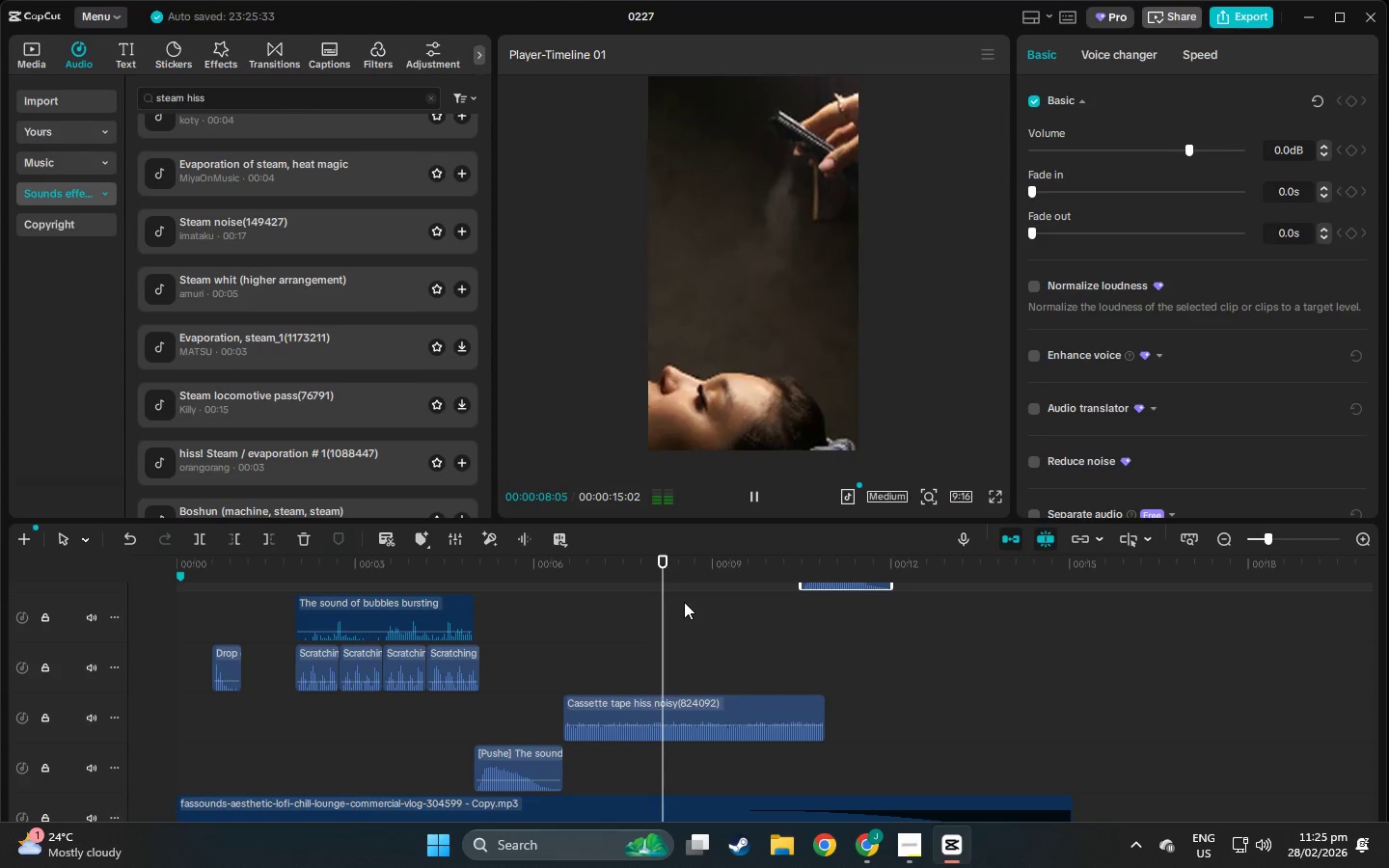 
scroll: coordinate [685, 589], scroll_direction: up, amount: 1.0
 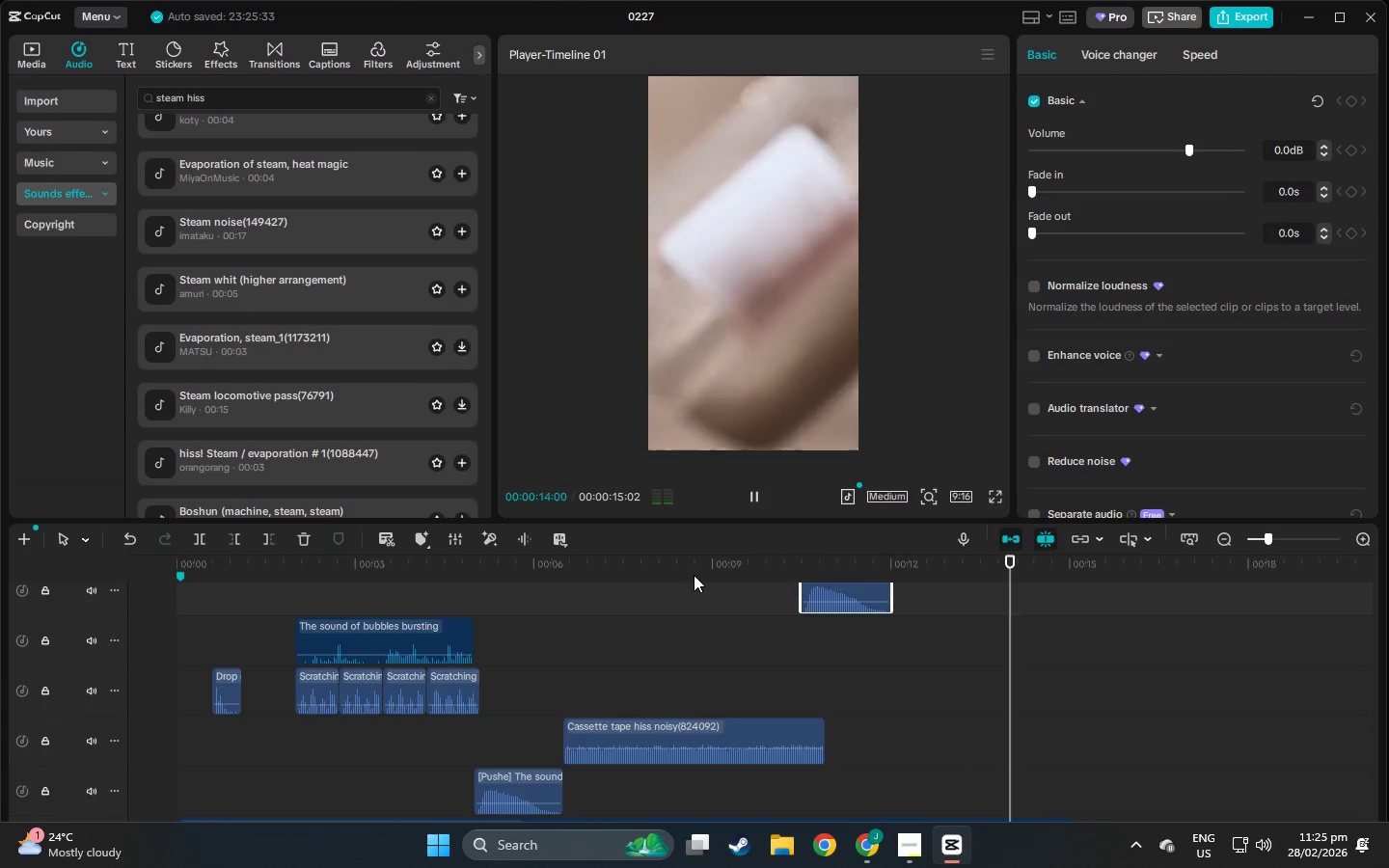 
left_click_drag(start_coordinate=[678, 570], to_coordinate=[0, 641])
 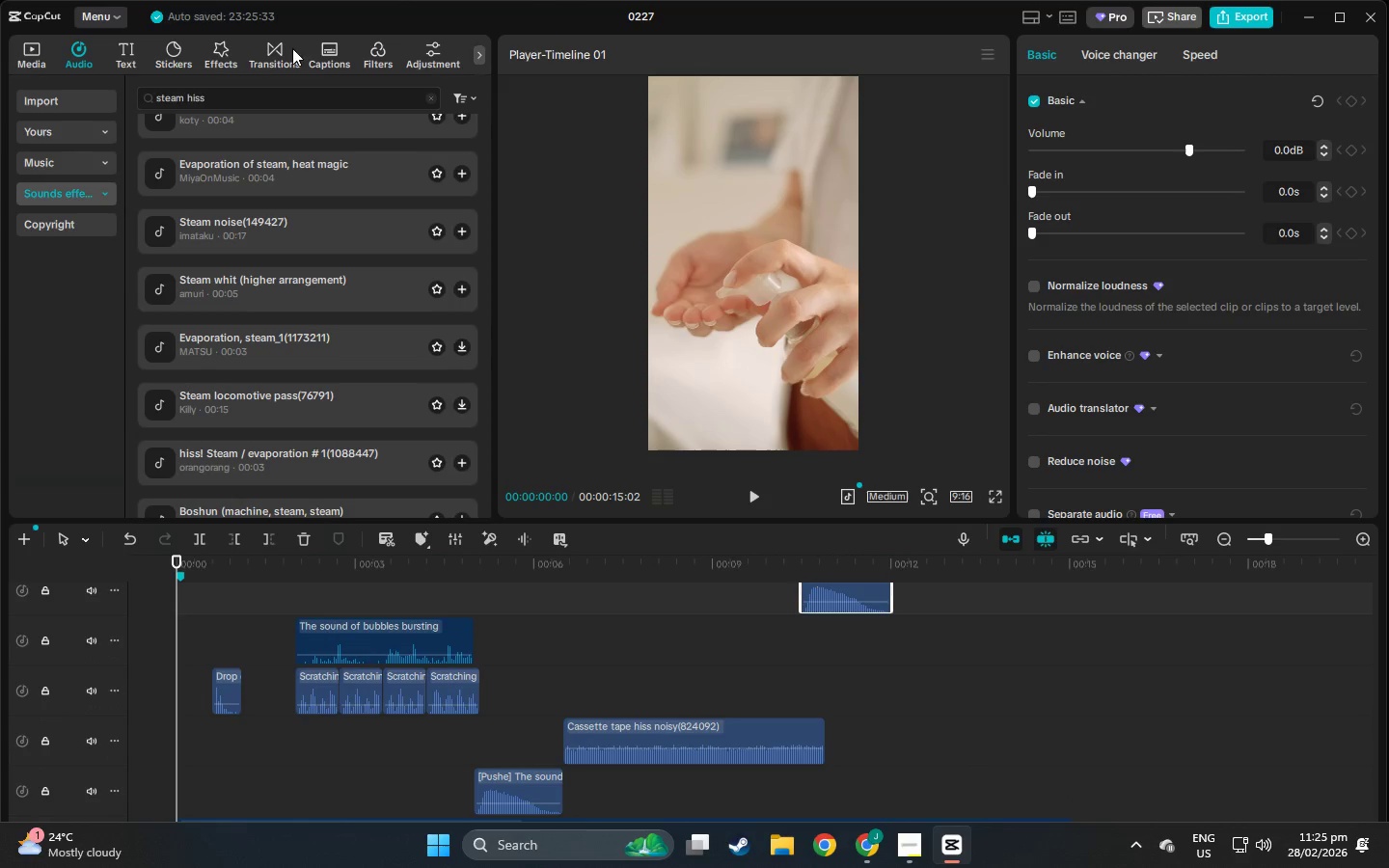 
left_click([378, 61])
 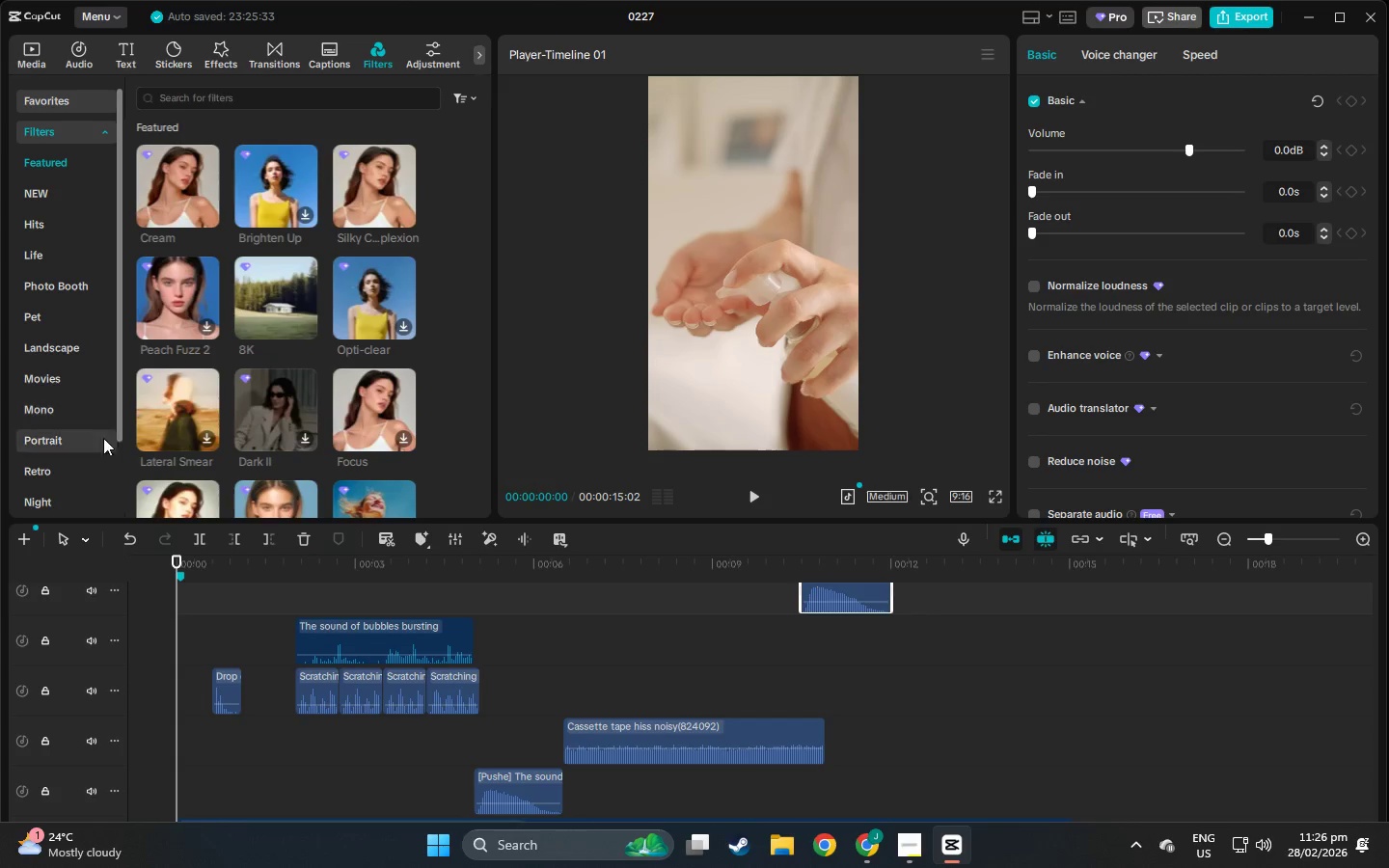 
wait(18.3)
 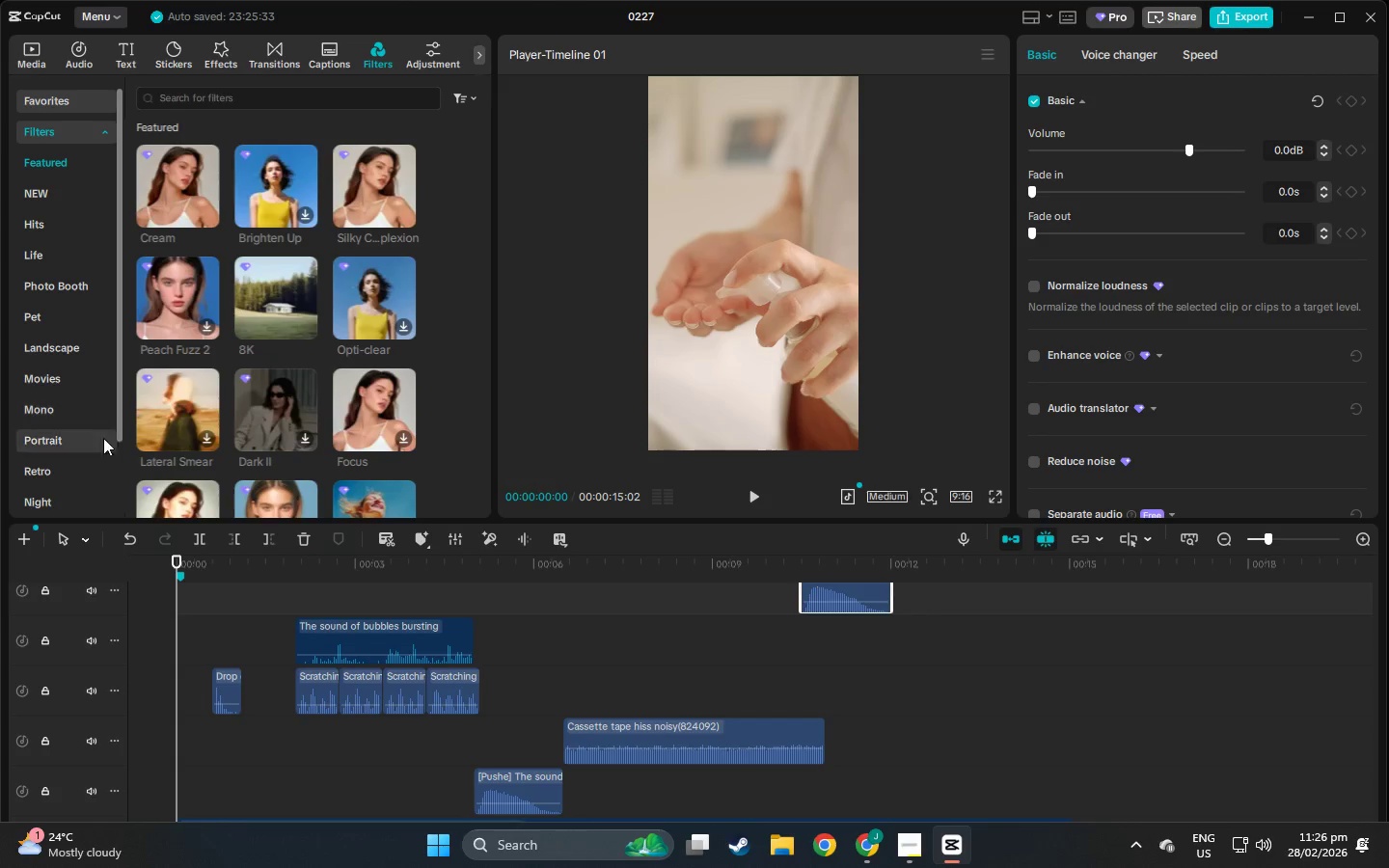 
left_click([296, 572])
 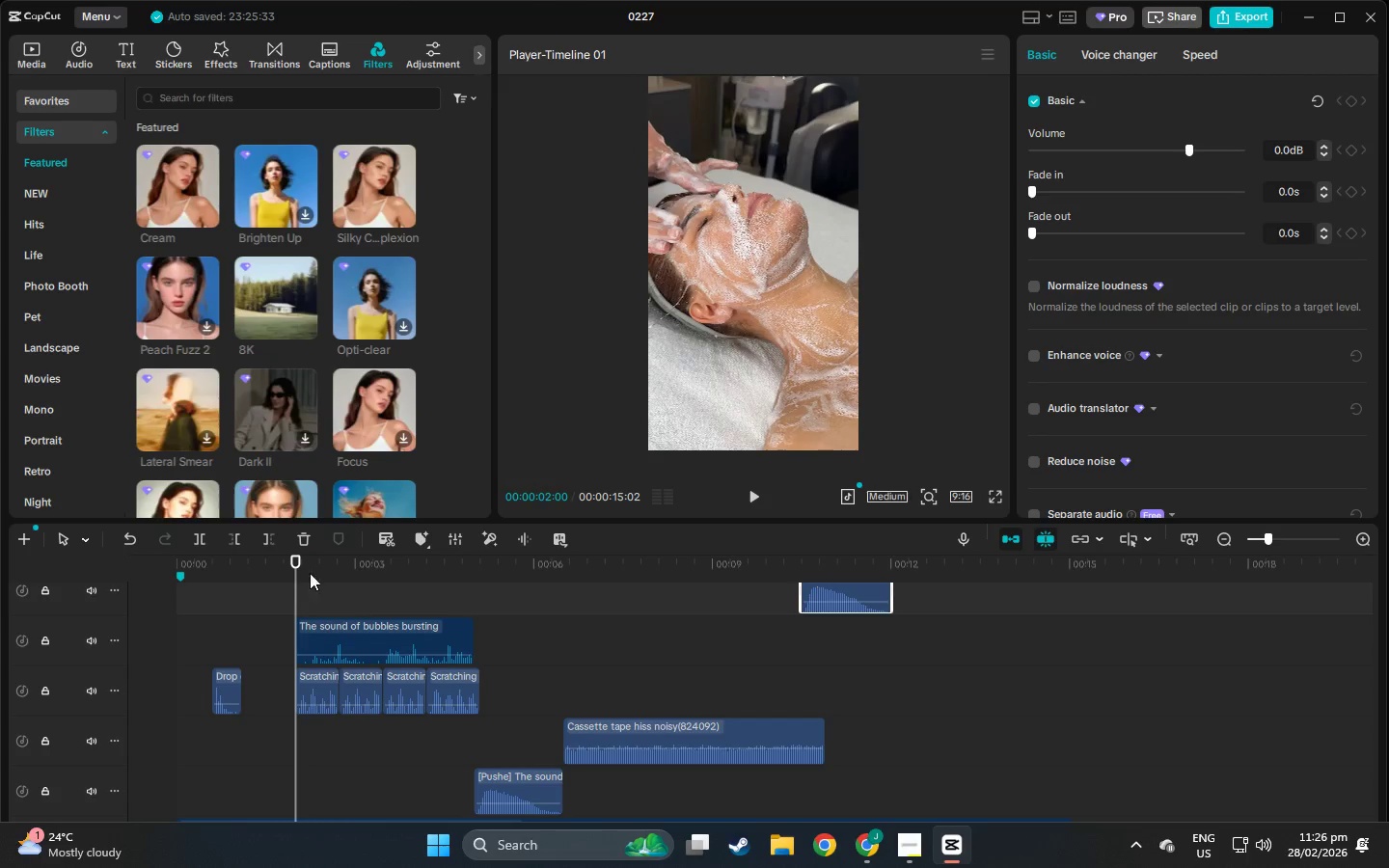 
left_click([300, 650])
 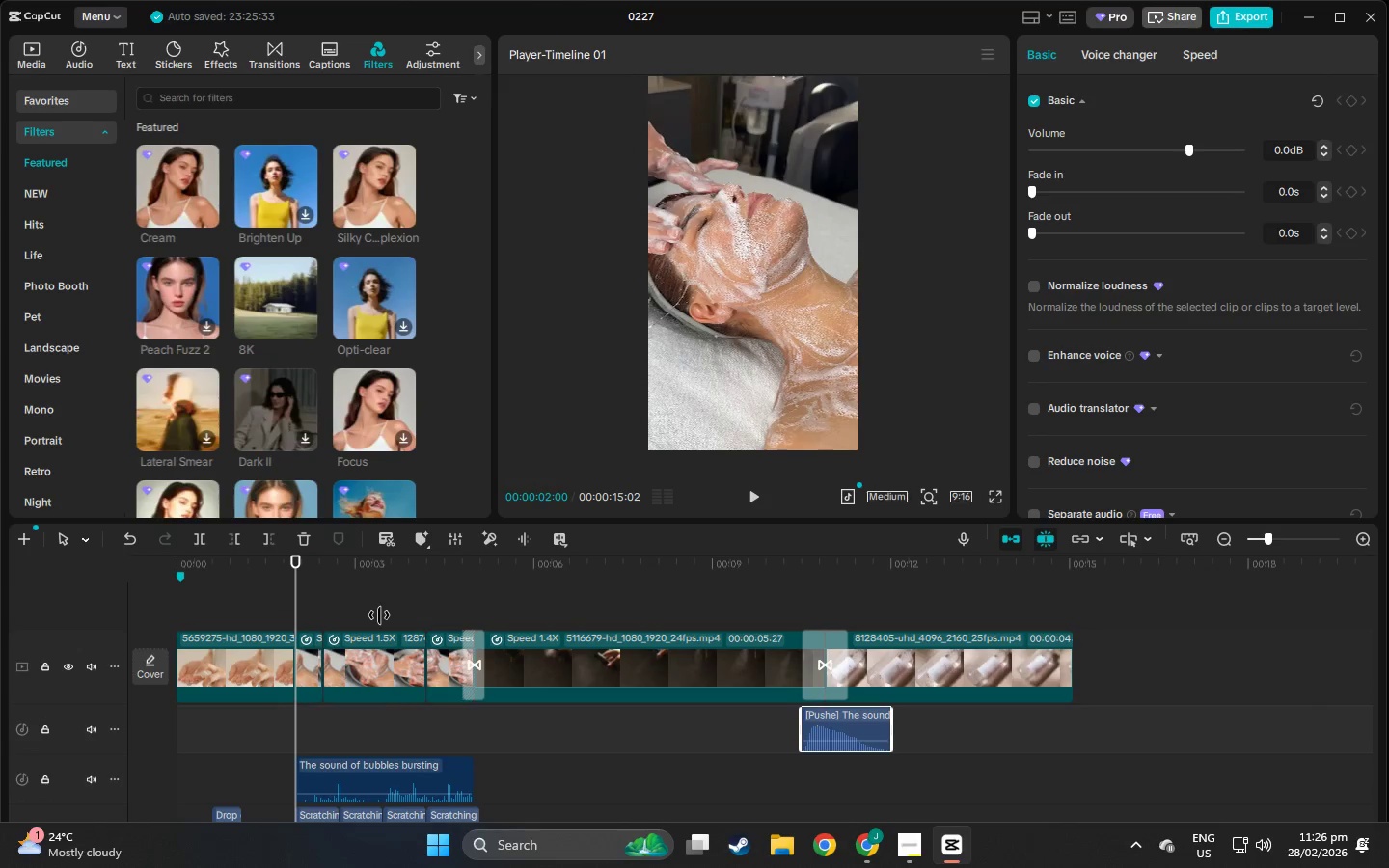 
scroll: coordinate [384, 662], scroll_direction: up, amount: 9.0
 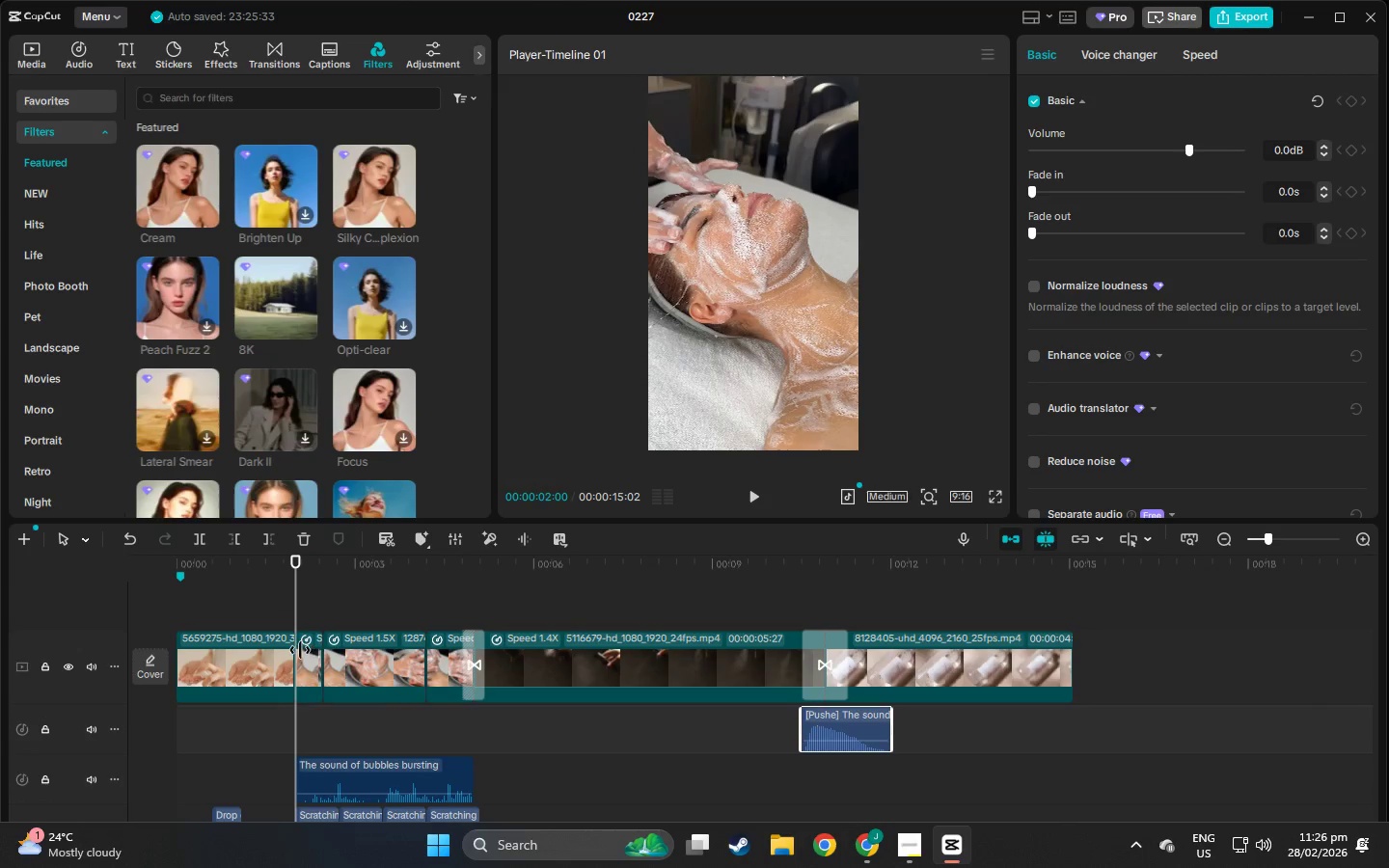 
left_click([377, 665])
 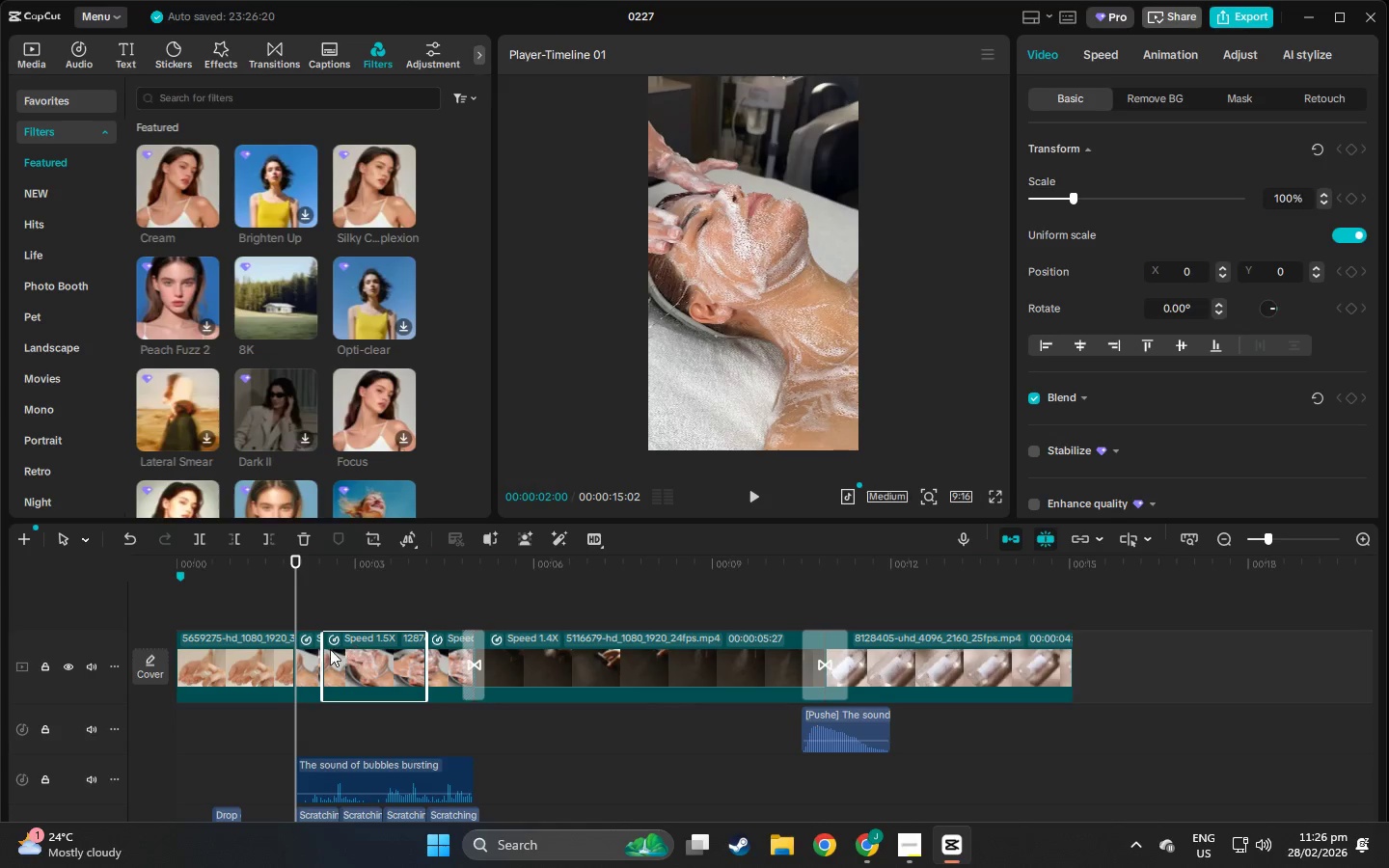 
left_click([309, 642])
 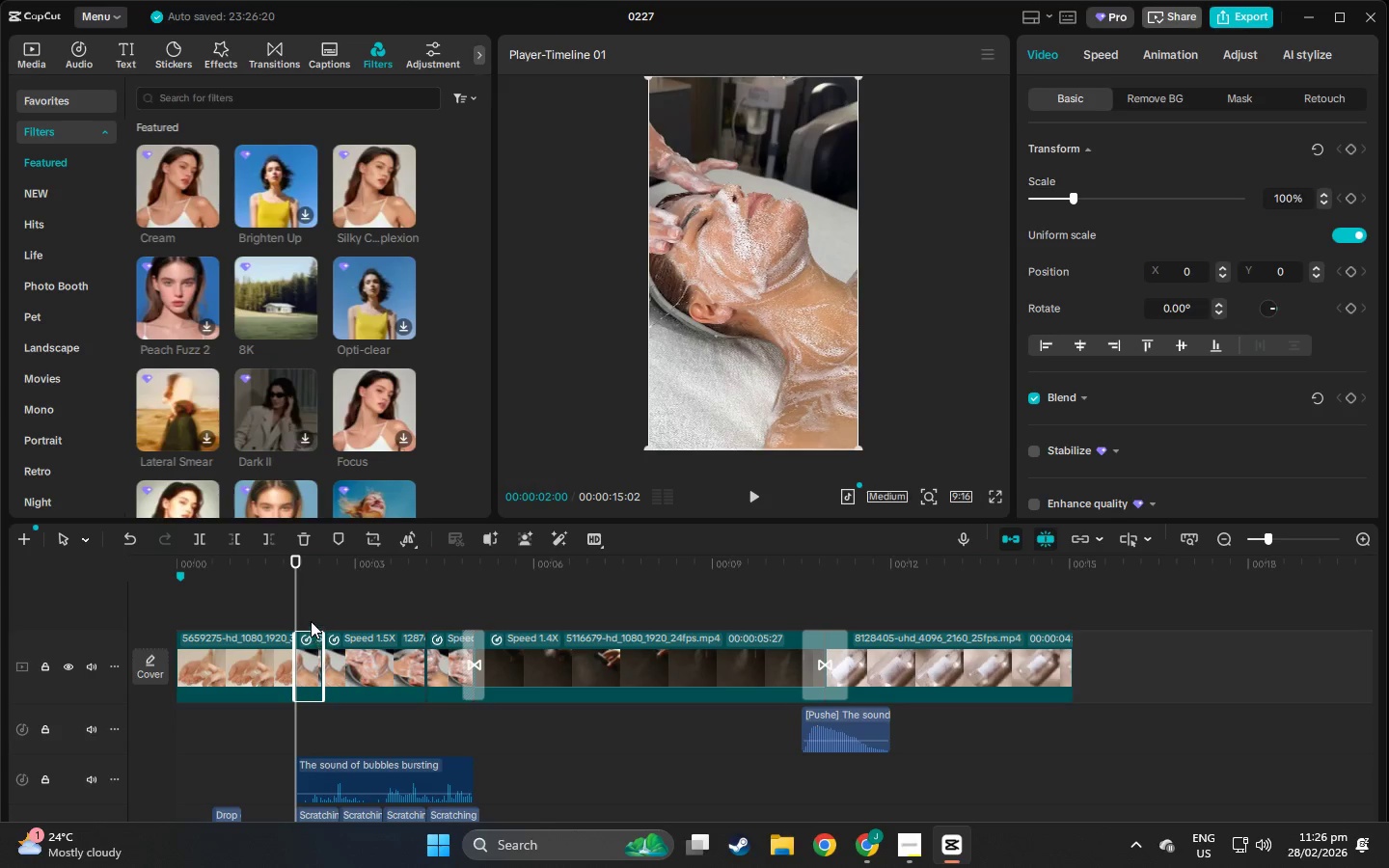 
left_click_drag(start_coordinate=[311, 618], to_coordinate=[457, 717])
 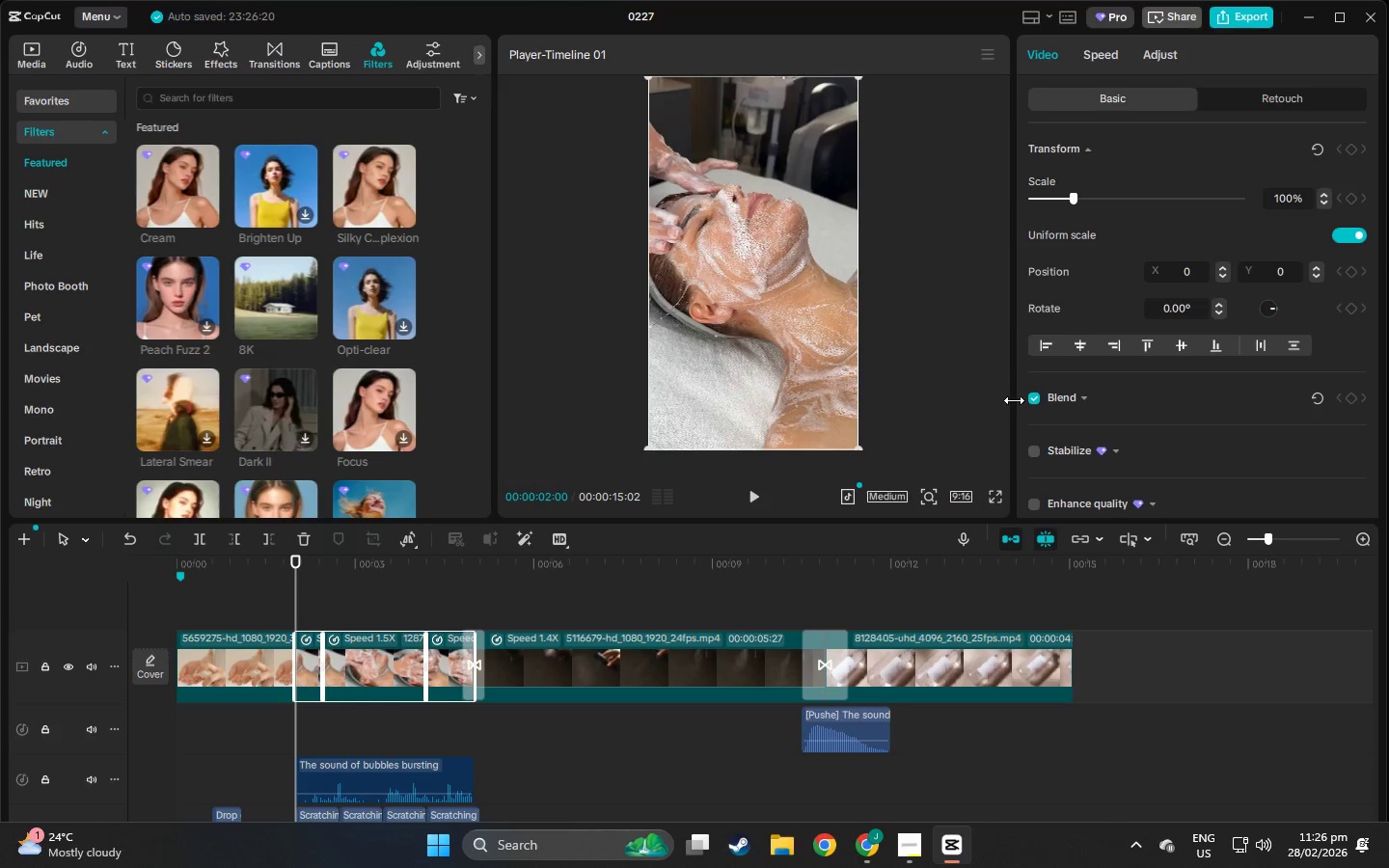 
scroll: coordinate [1243, 449], scroll_direction: down, amount: 42.0
 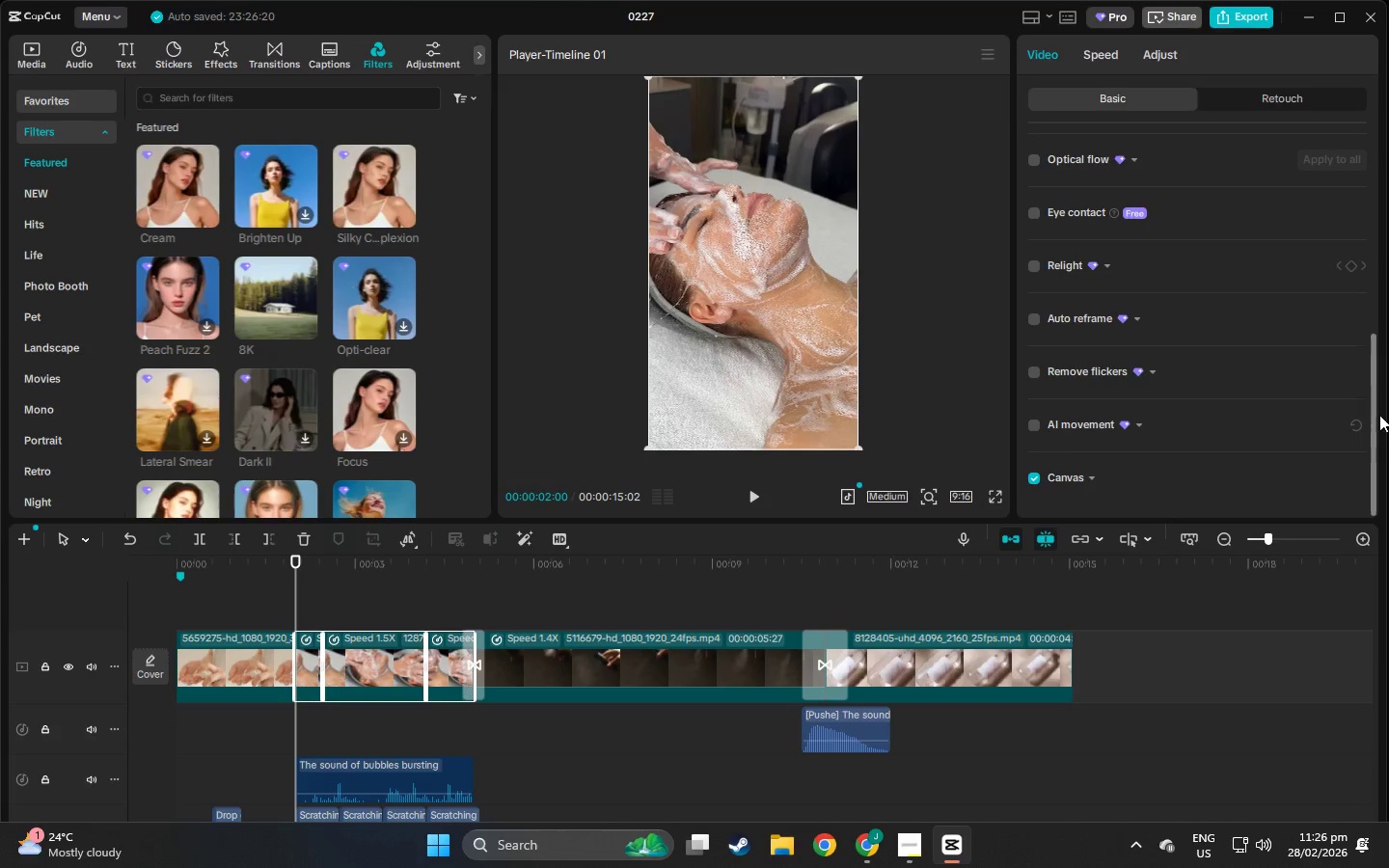 
left_click_drag(start_coordinate=[1375, 414], to_coordinate=[1364, 106])
 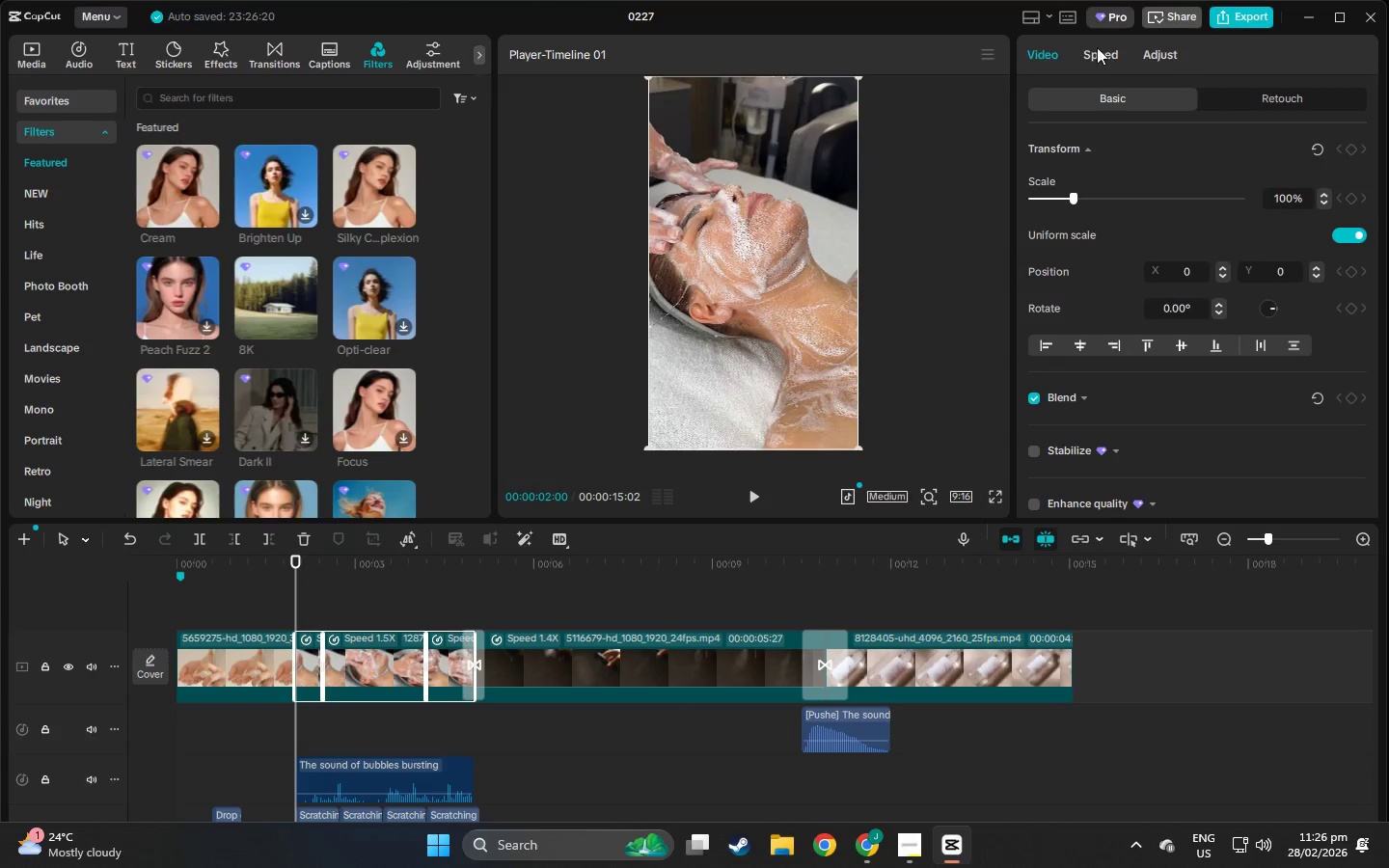 
left_click([1099, 47])
 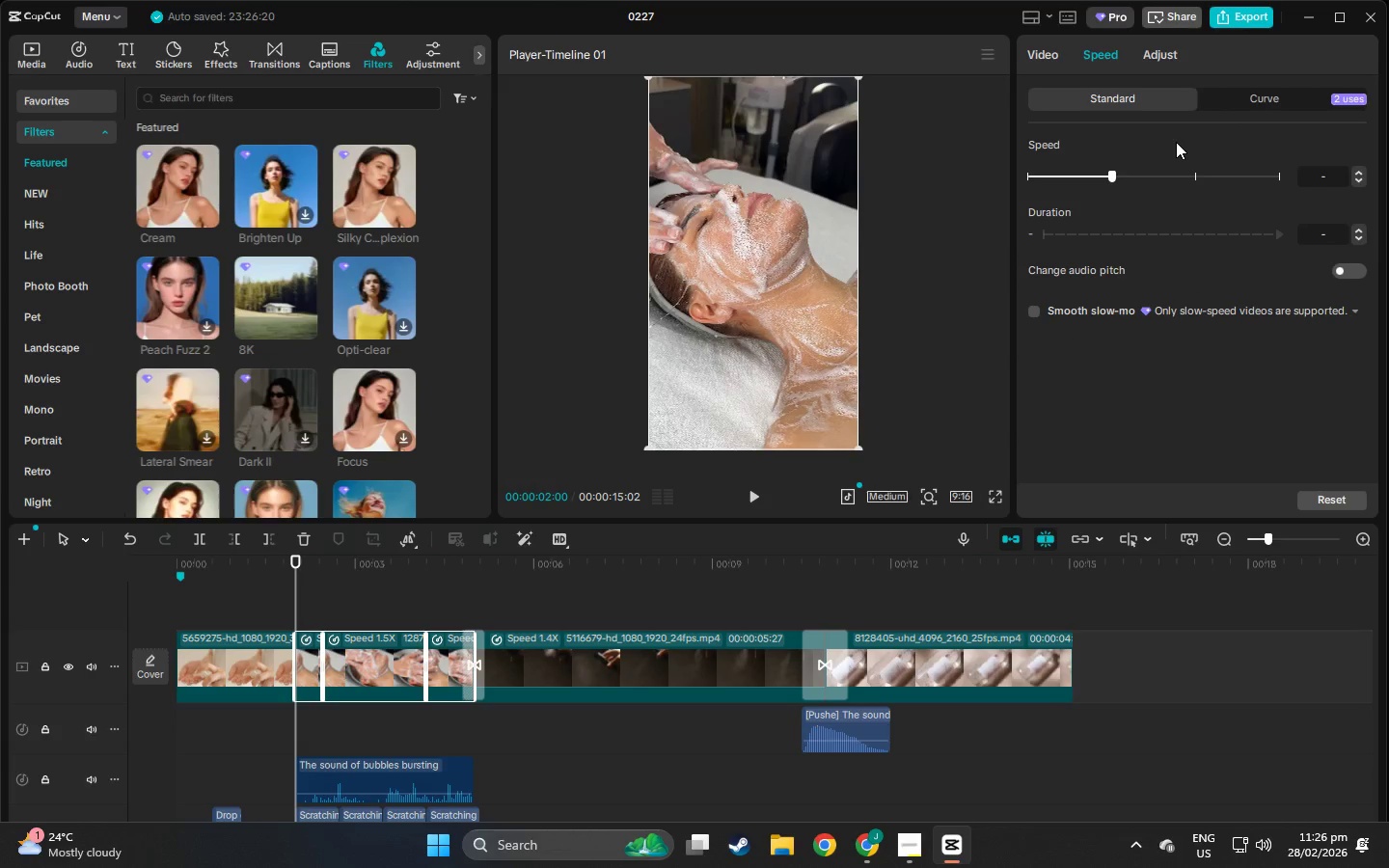 
left_click([1235, 101])
 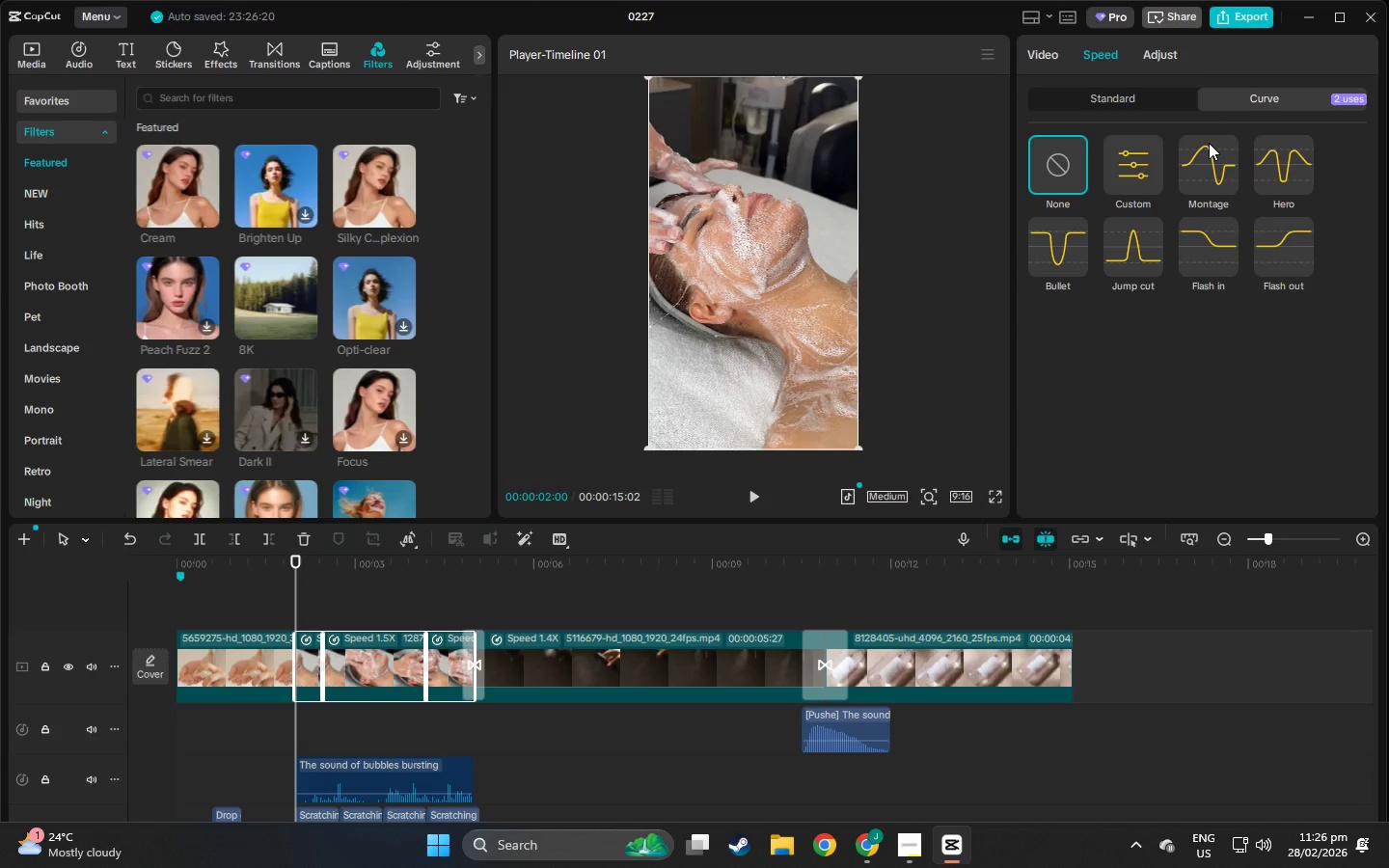 
wait(8.48)
 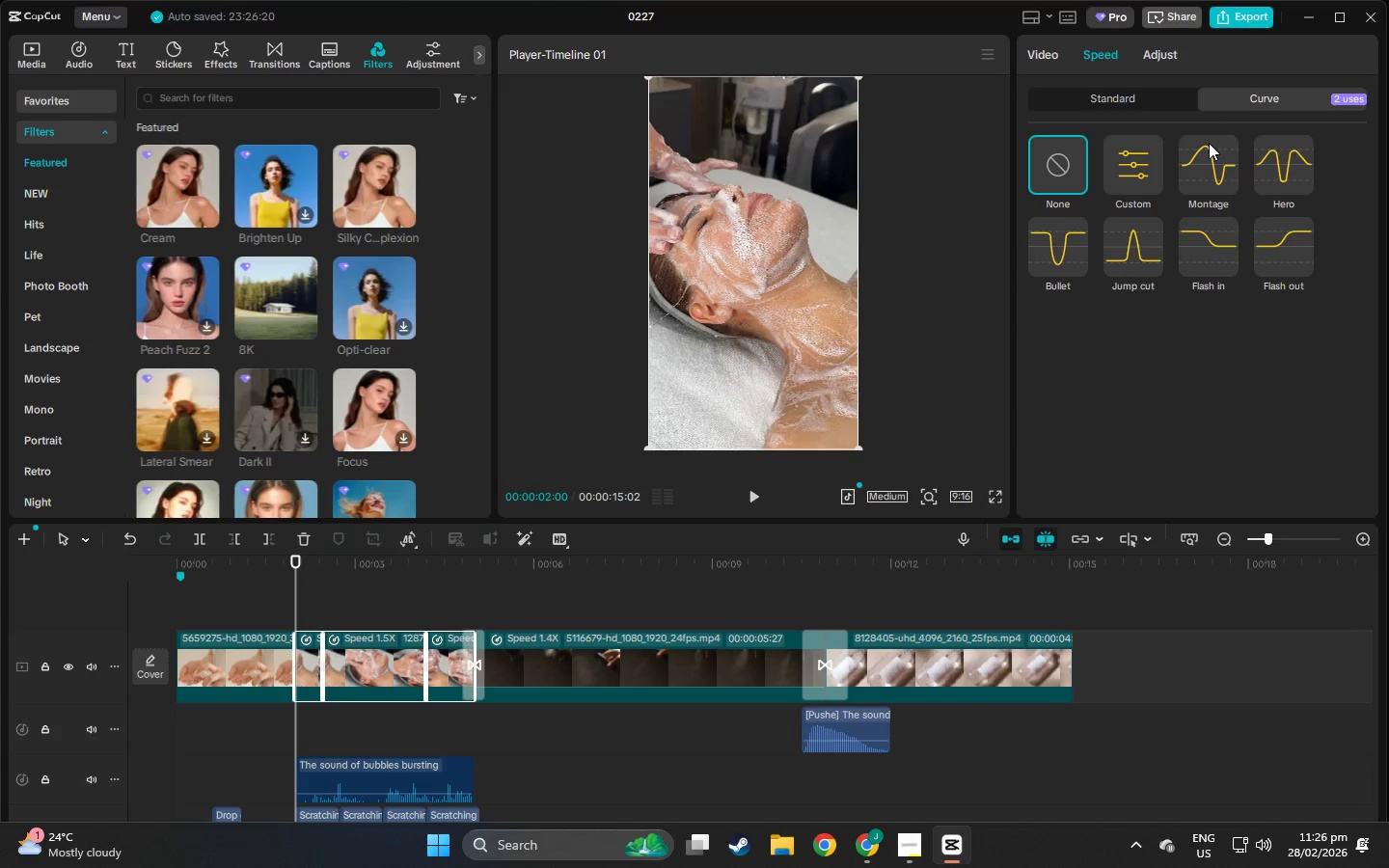 
left_click([1125, 102])
 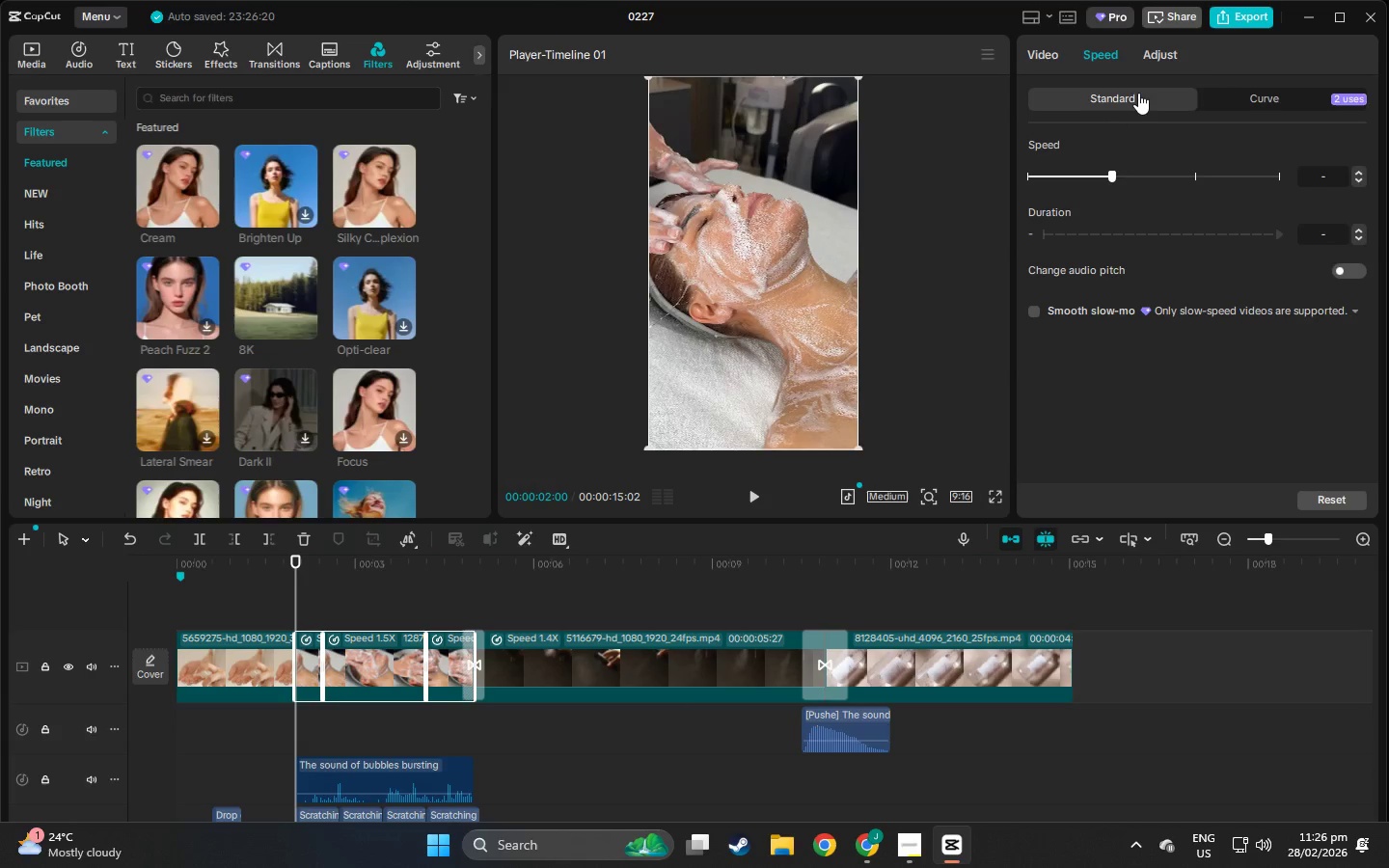 
key(Alt+Tab)
 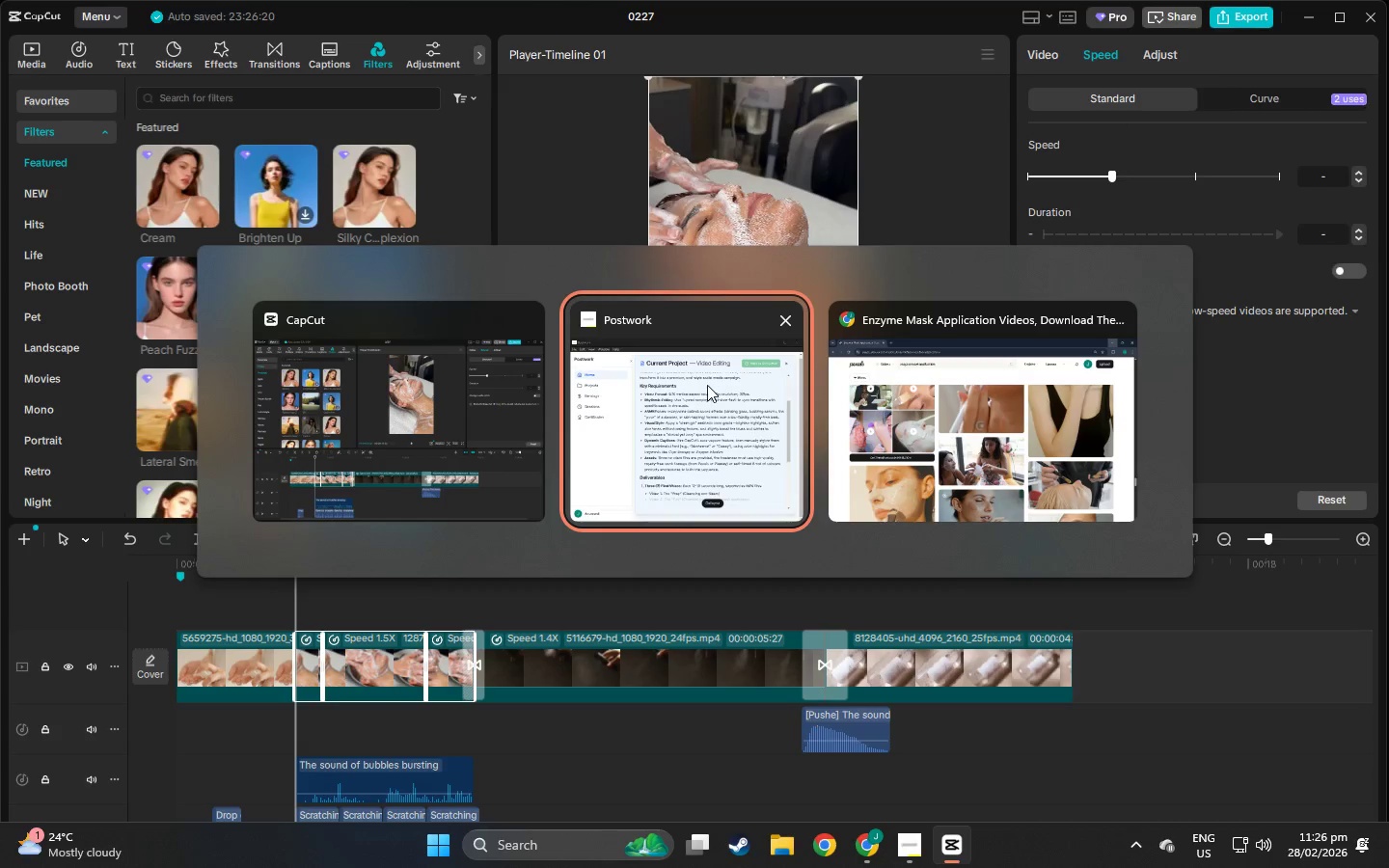 
key(Alt+Tab)
 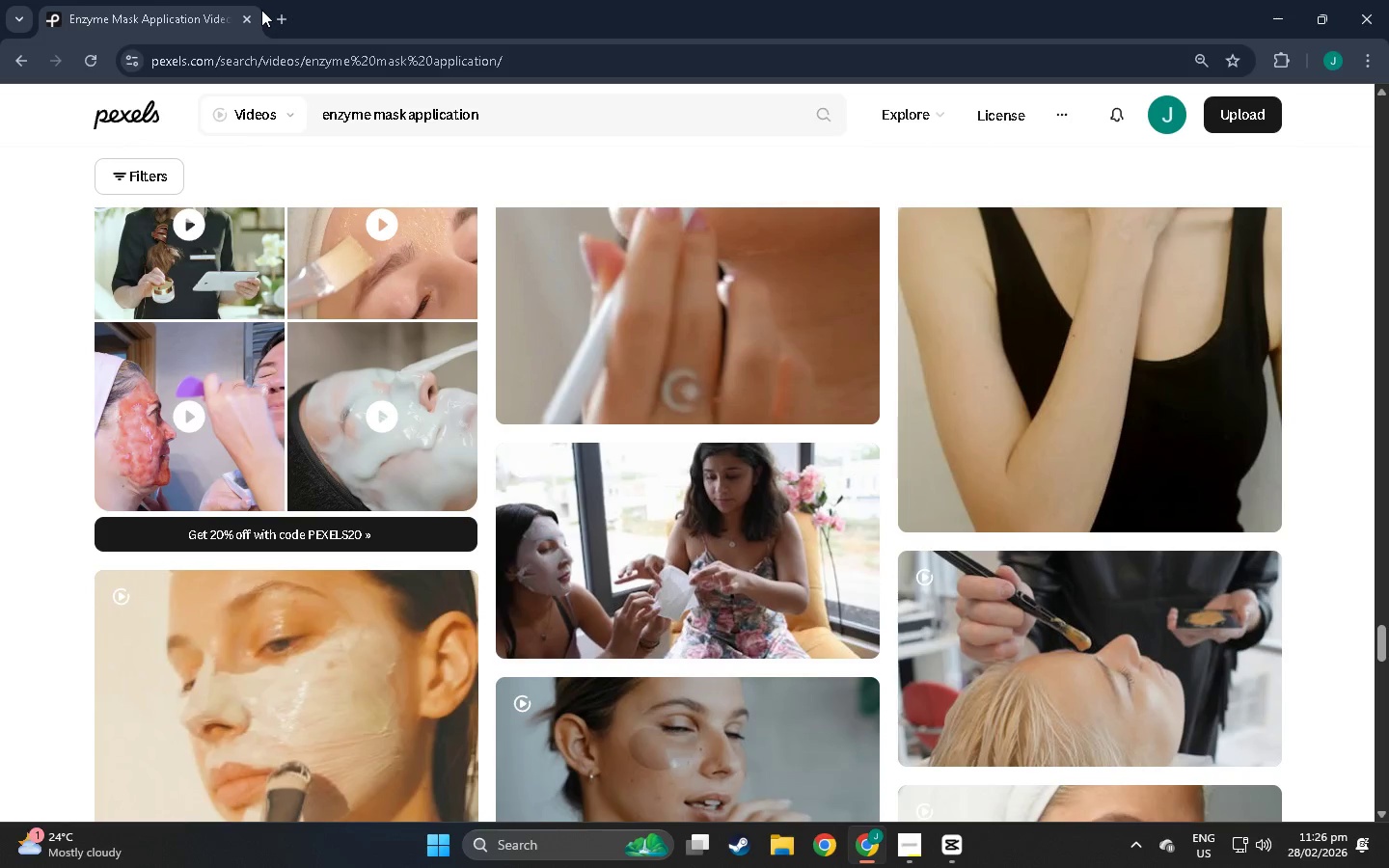 
double_click([271, 11])
 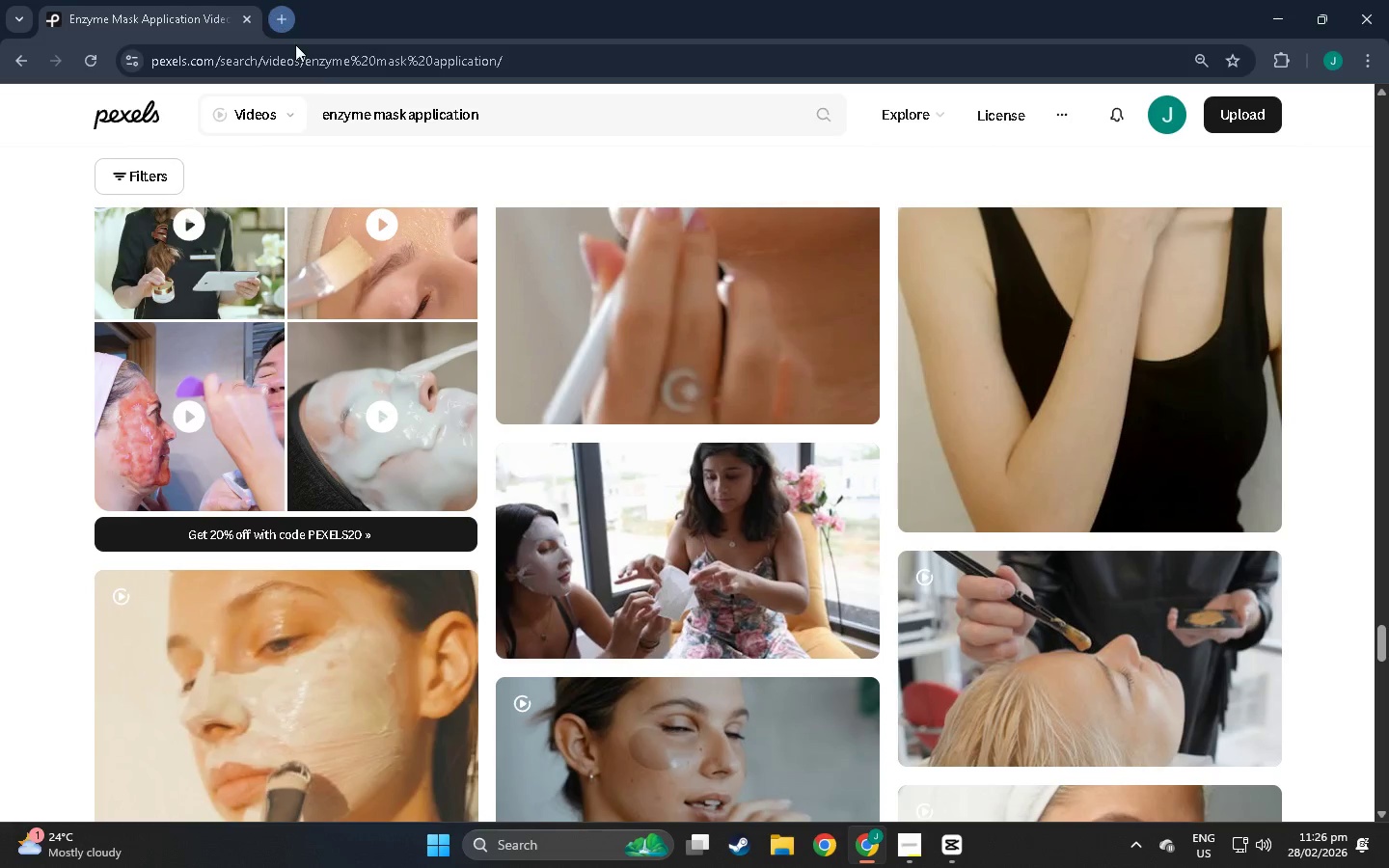 
type(bezier curve in capcut)
 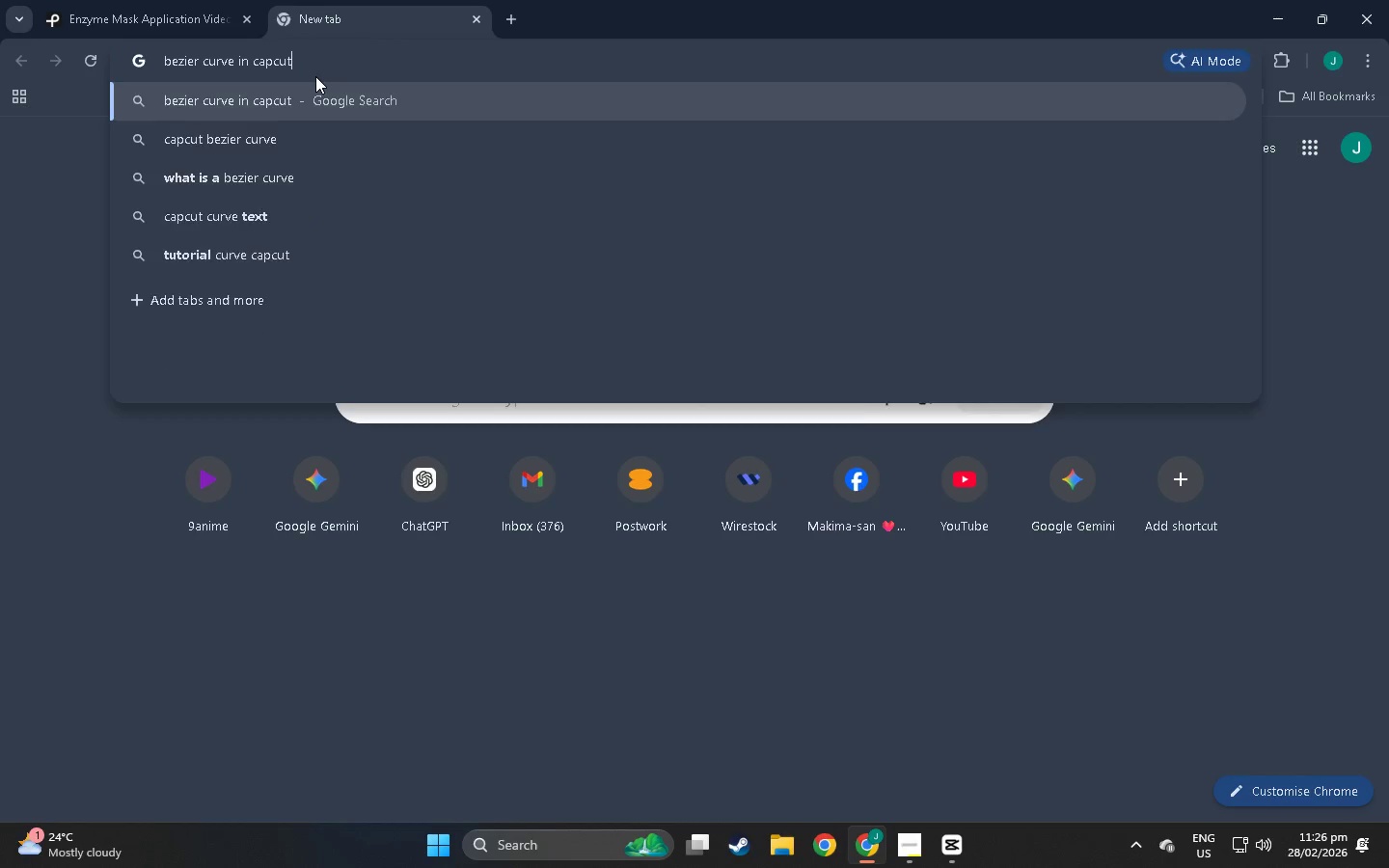 
key(Enter)
 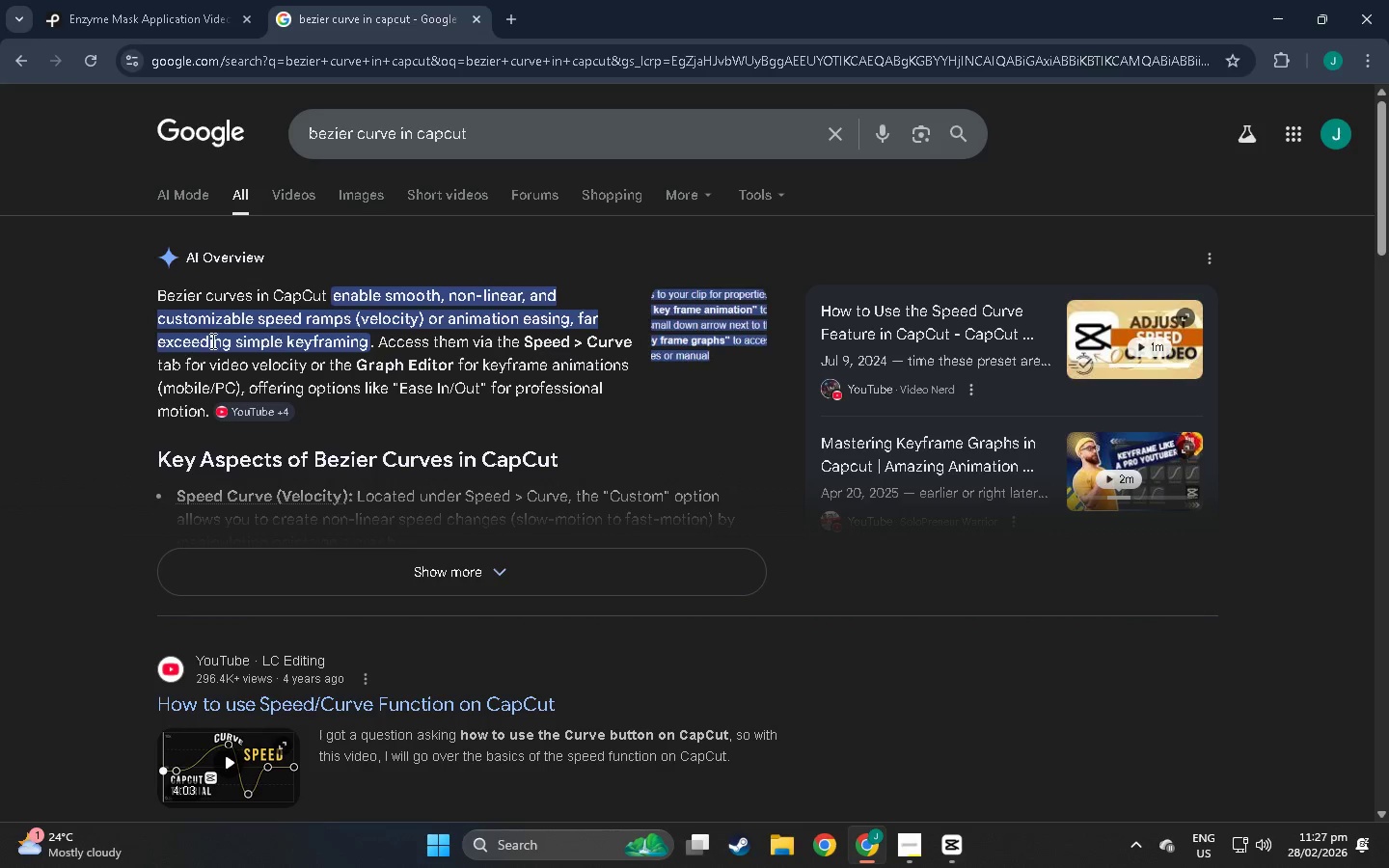 
wait(10.8)
 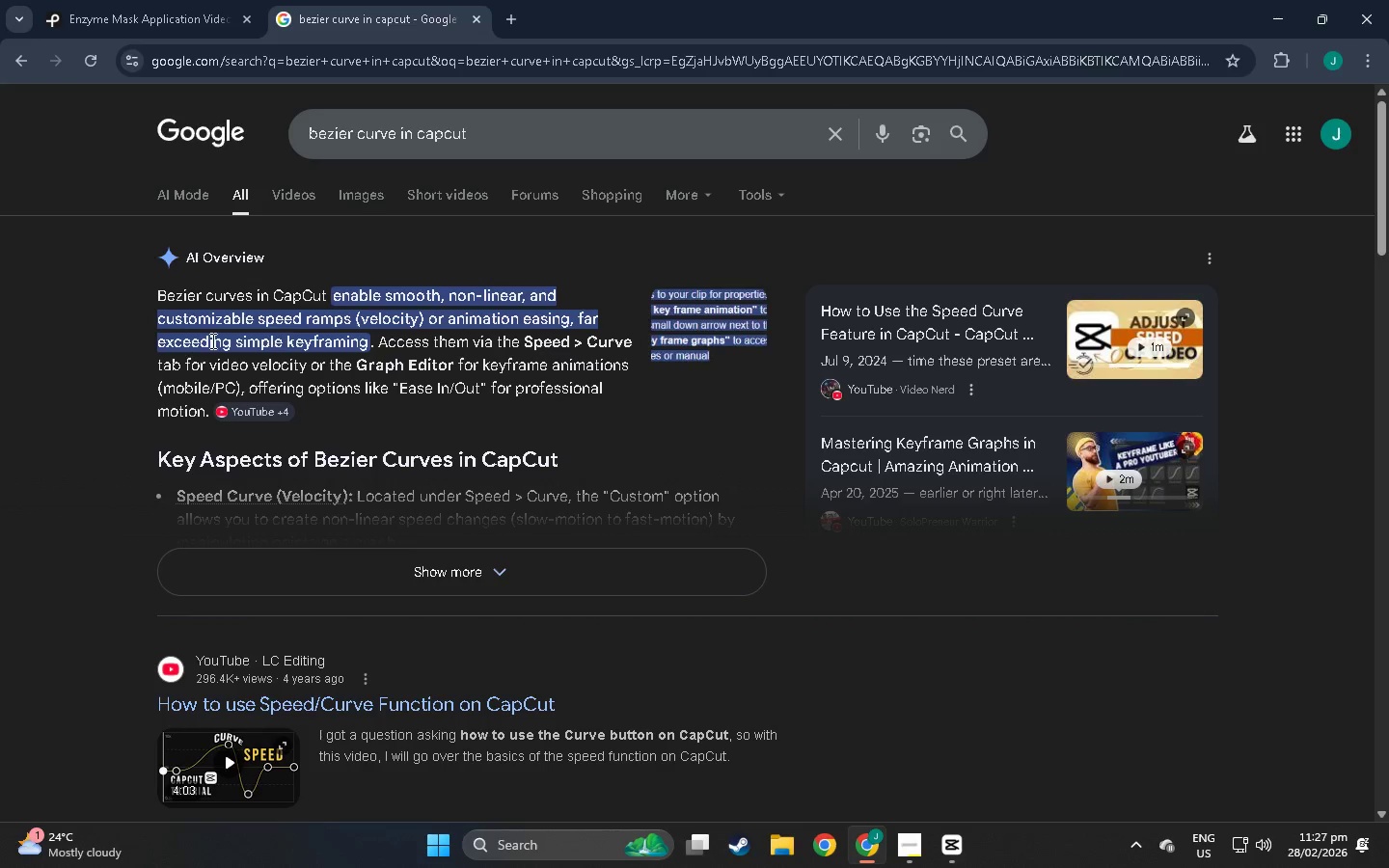 
scroll: coordinate [268, 400], scroll_direction: down, amount: 1.0
 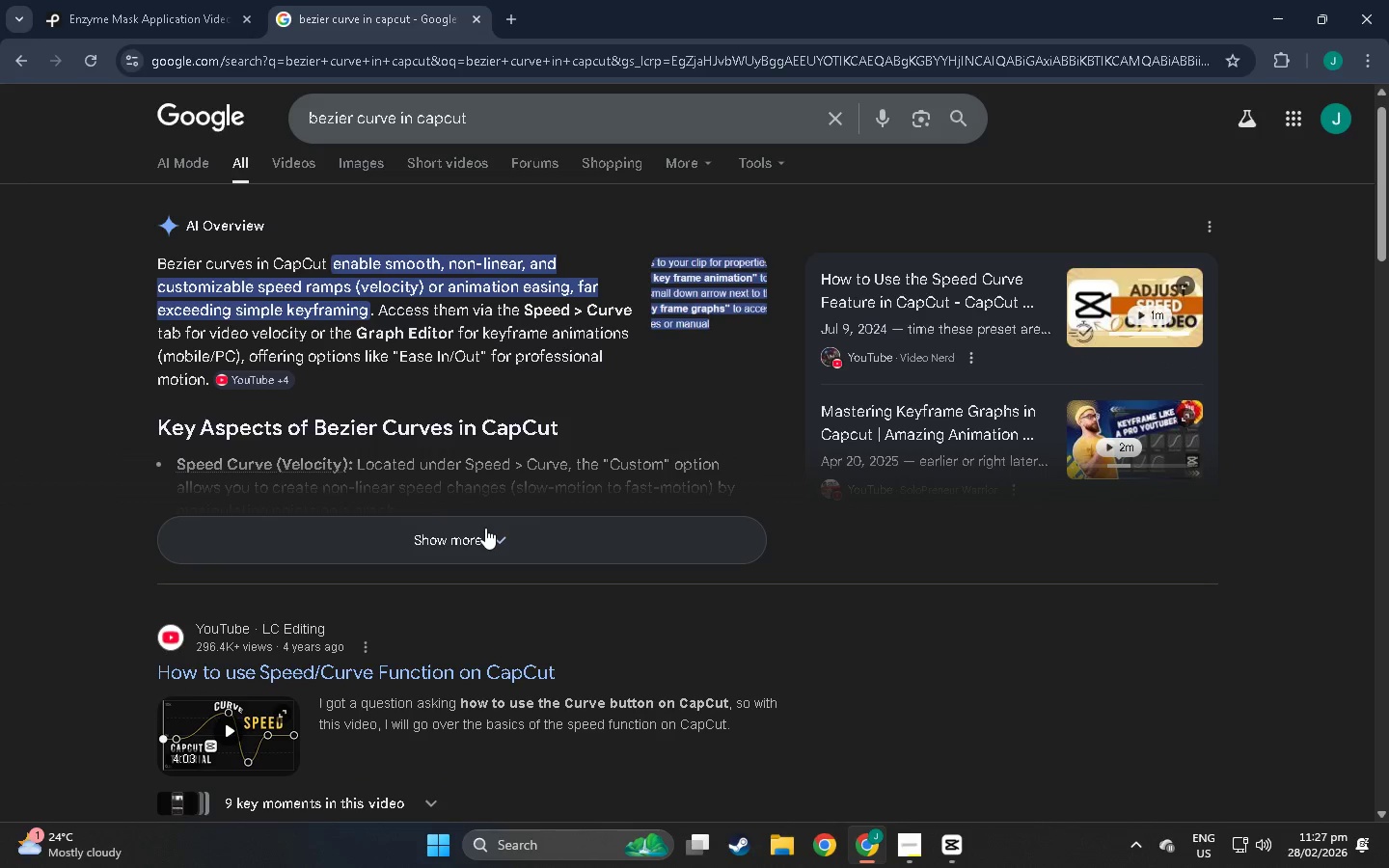 
left_click([485, 528])
 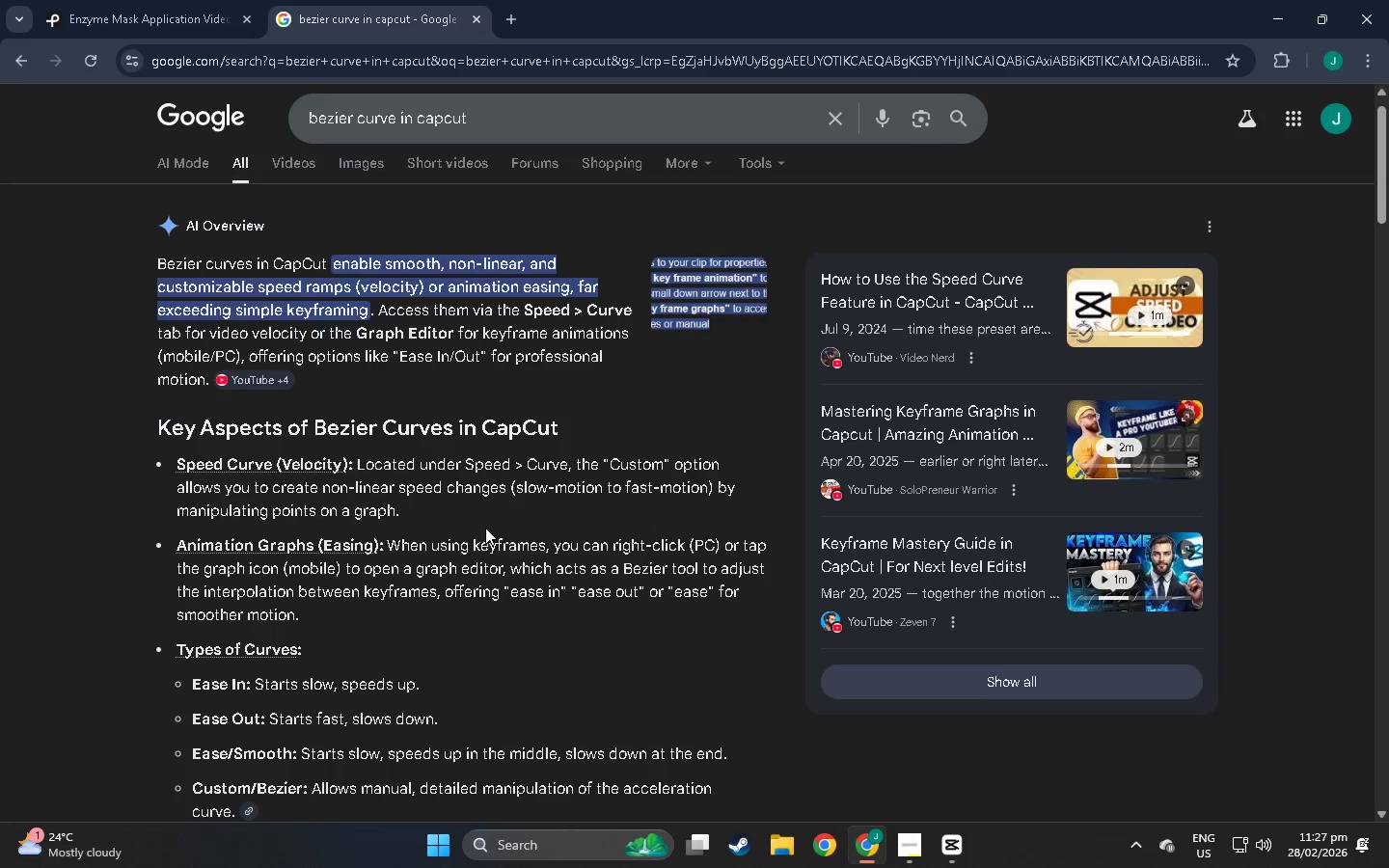 
scroll: coordinate [283, 527], scroll_direction: down, amount: 11.0
 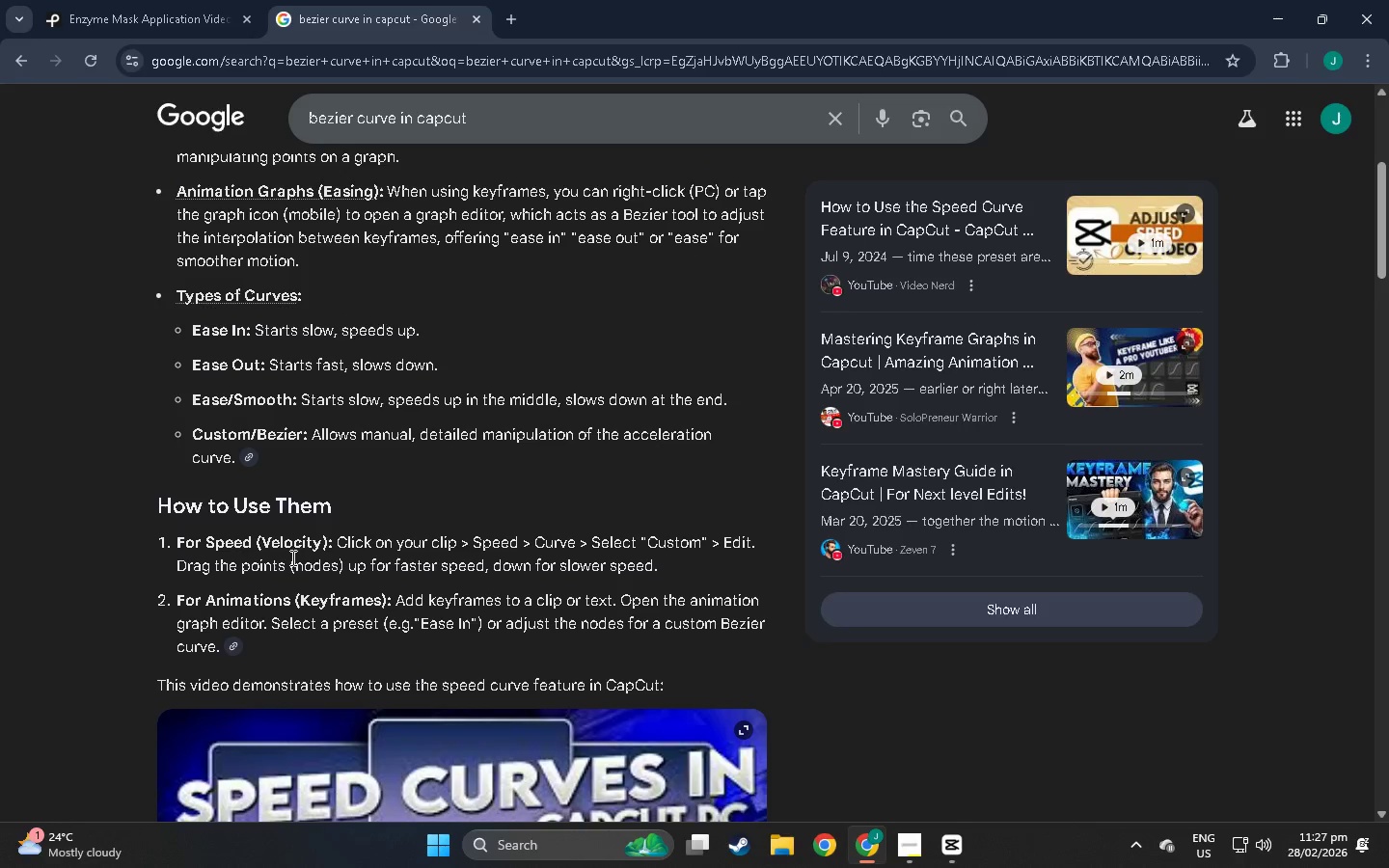 
scroll: coordinate [291, 557], scroll_direction: down, amount: 2.0
 